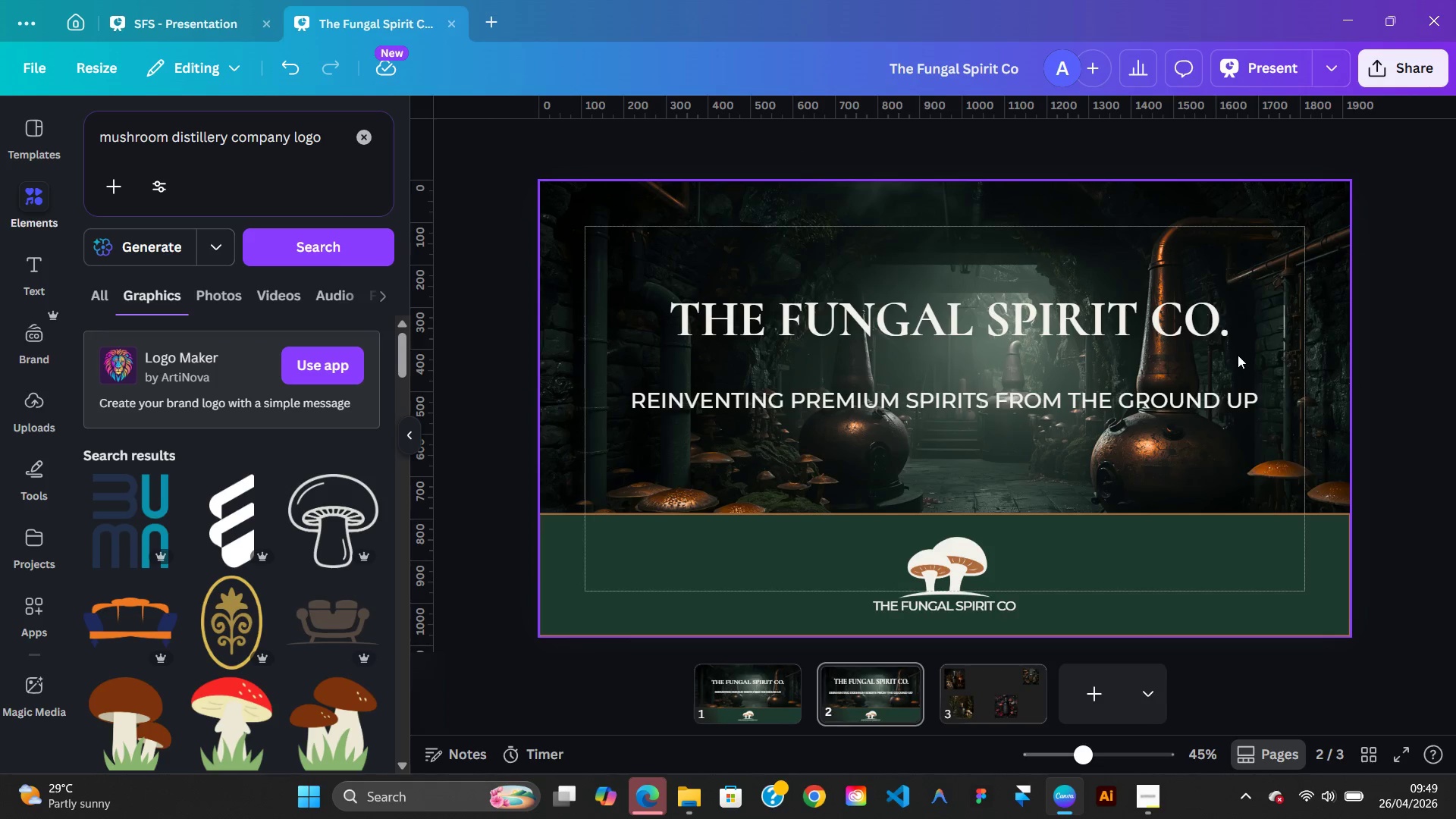 
left_click([1199, 320])
 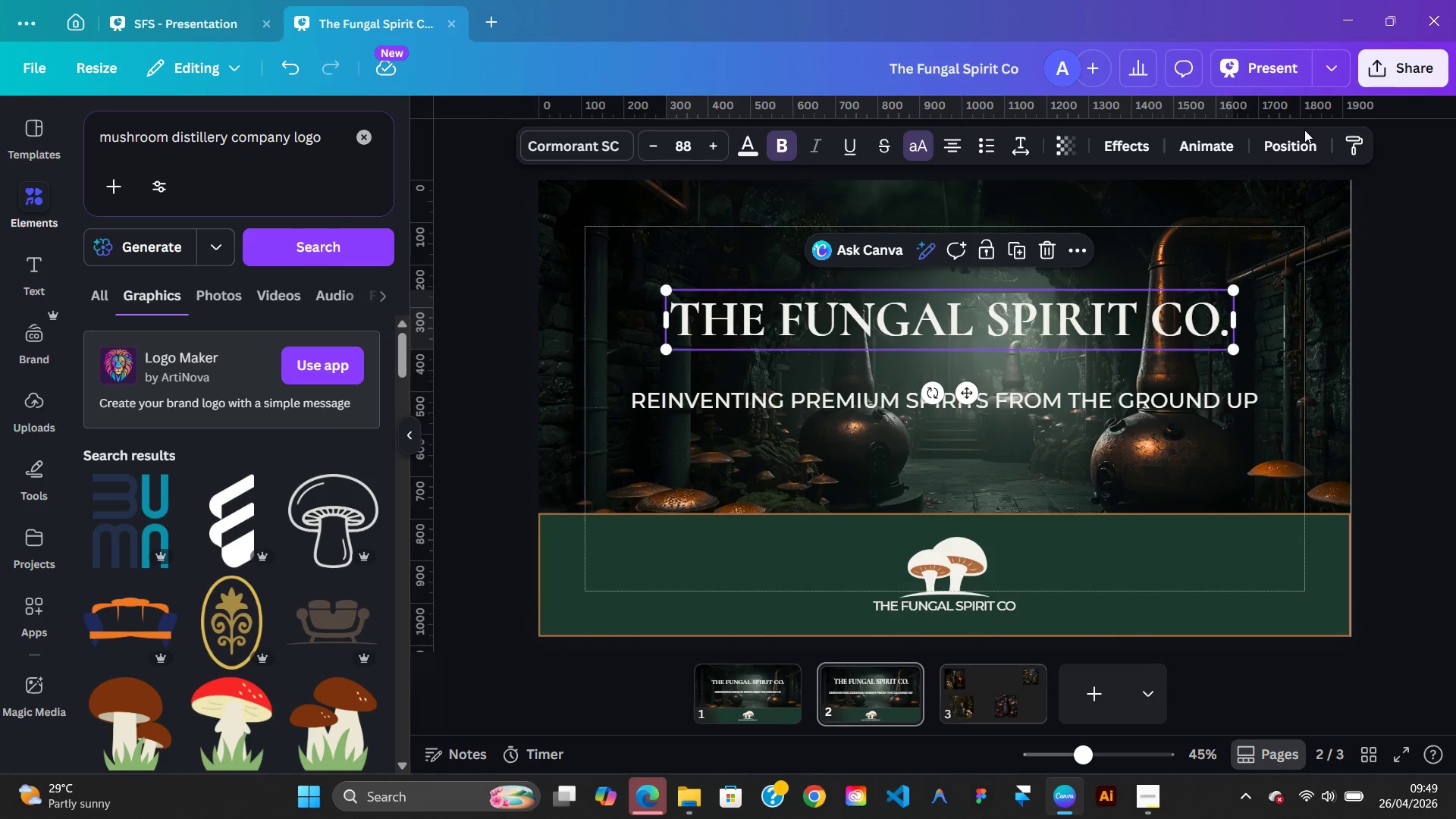 
left_click([1304, 137])
 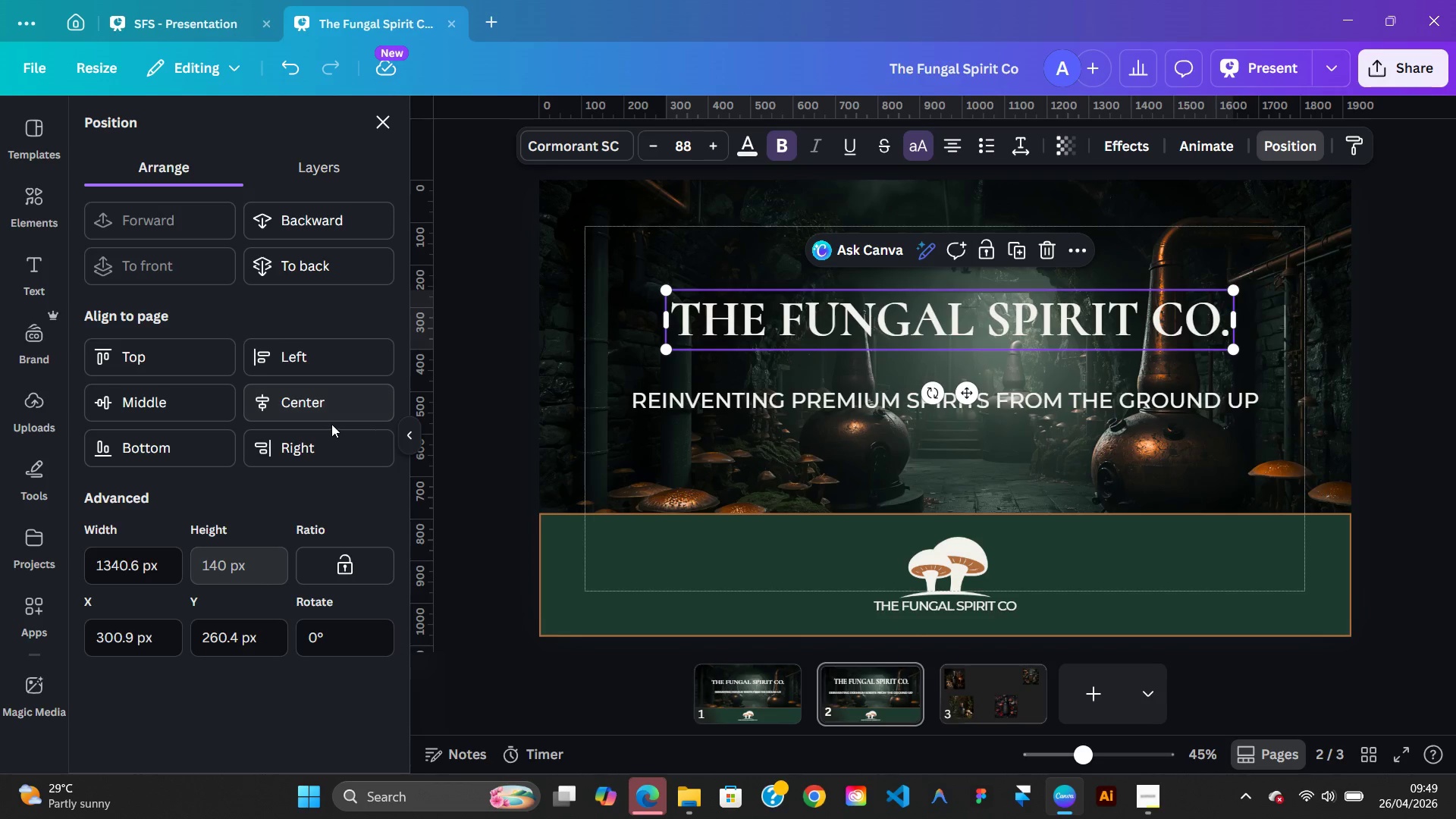 
left_click([334, 409])
 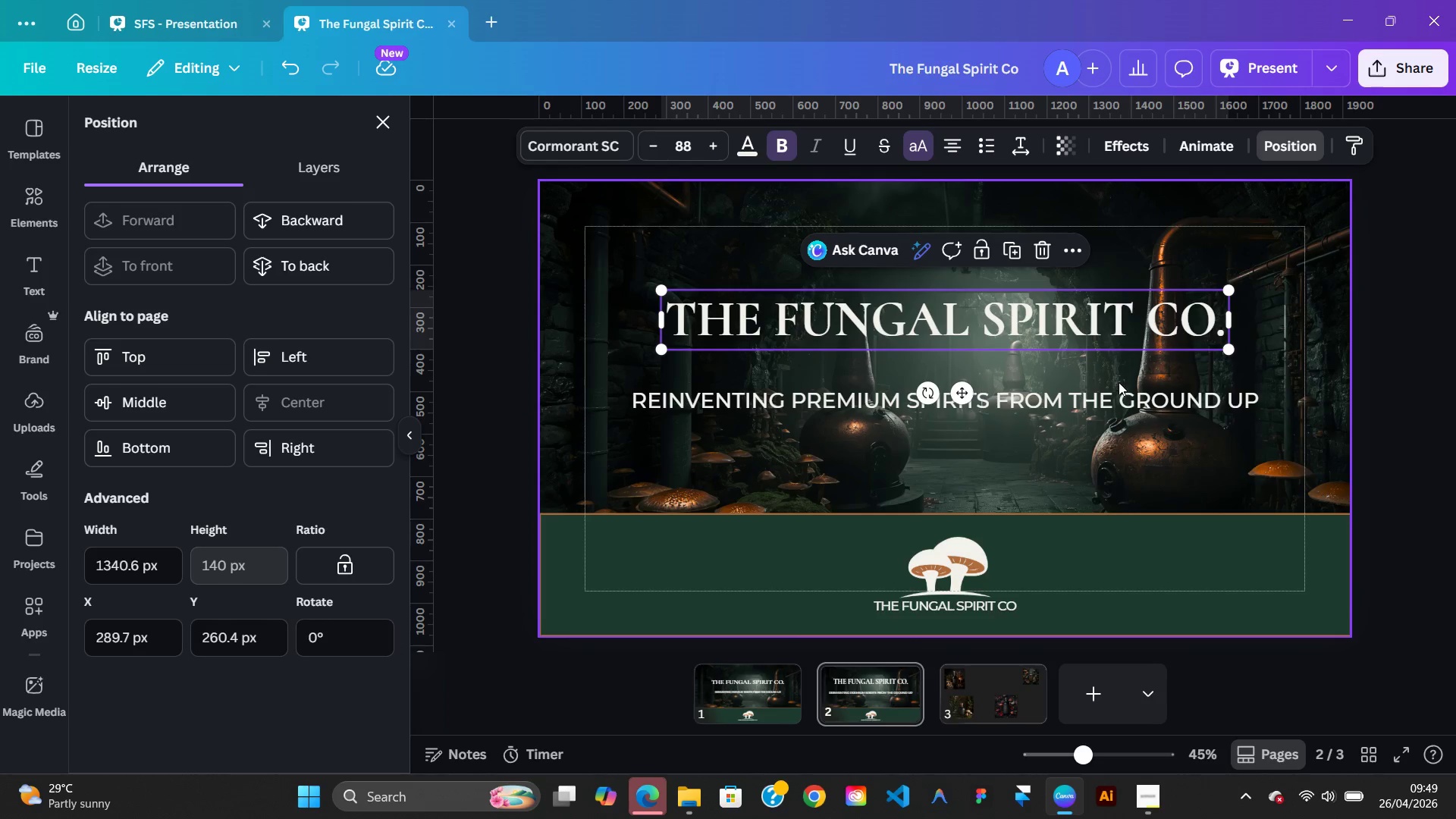 
left_click([1119, 389])
 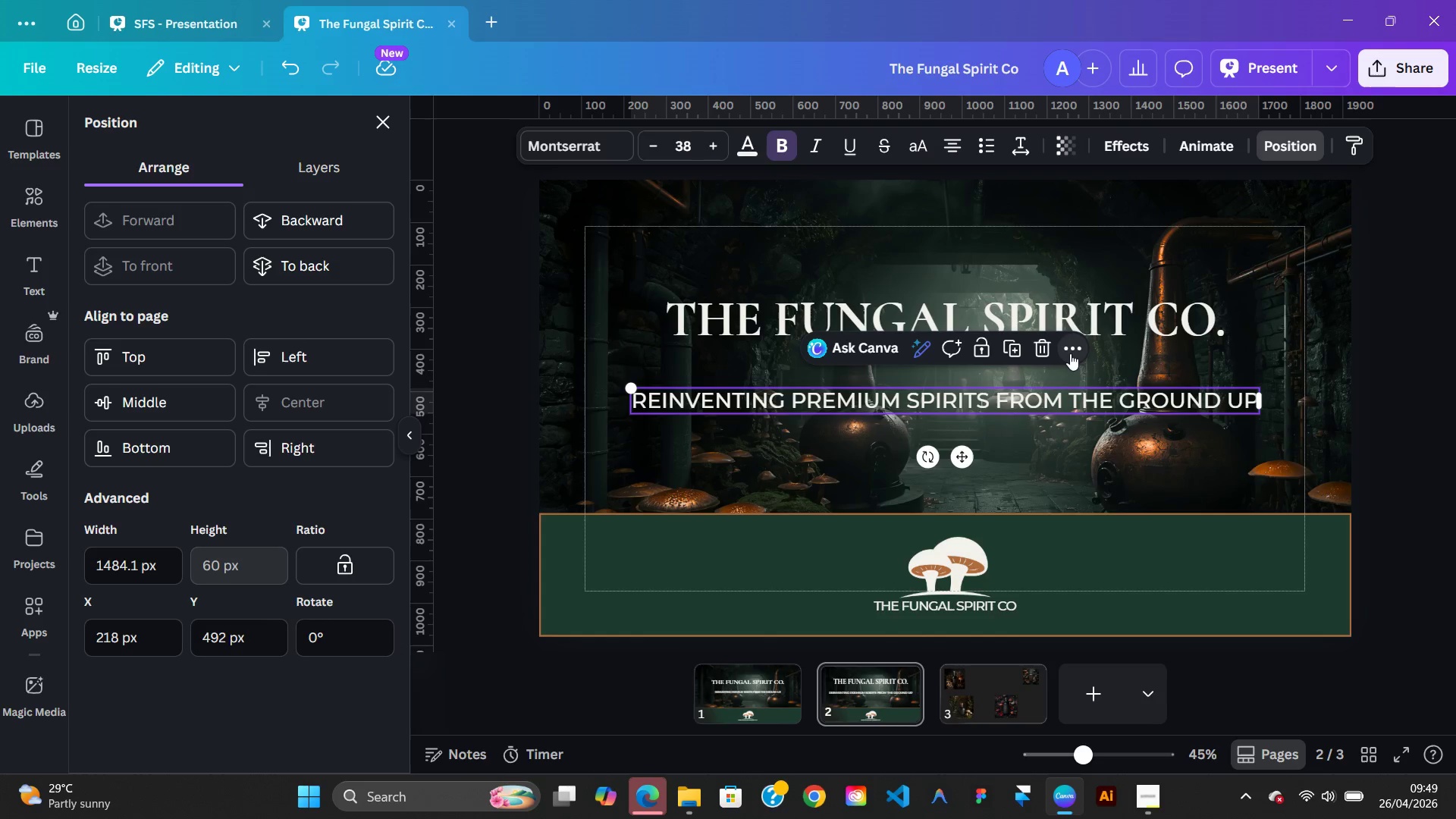 
mouse_move([1093, 333])
 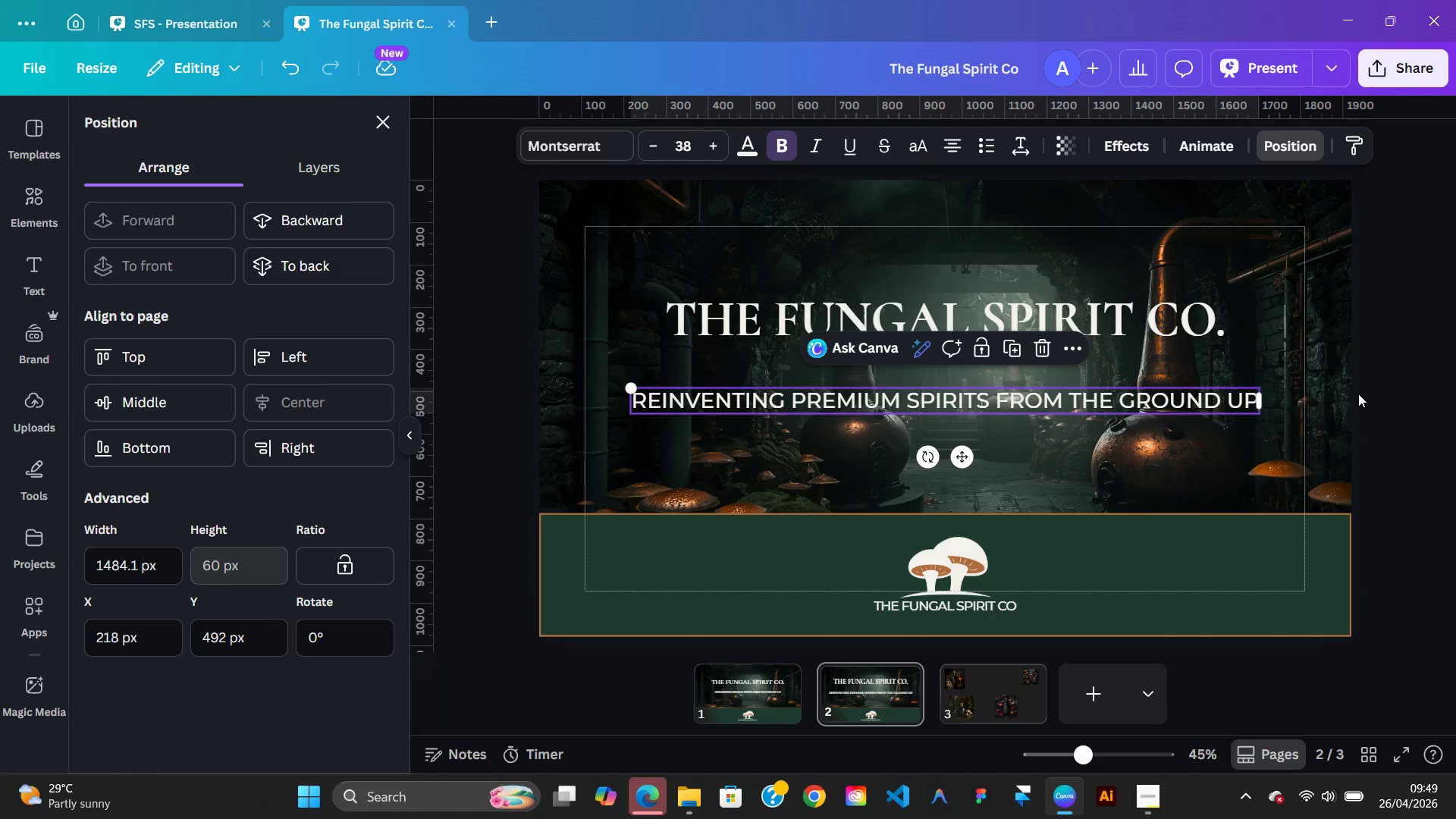 
left_click([1358, 394])
 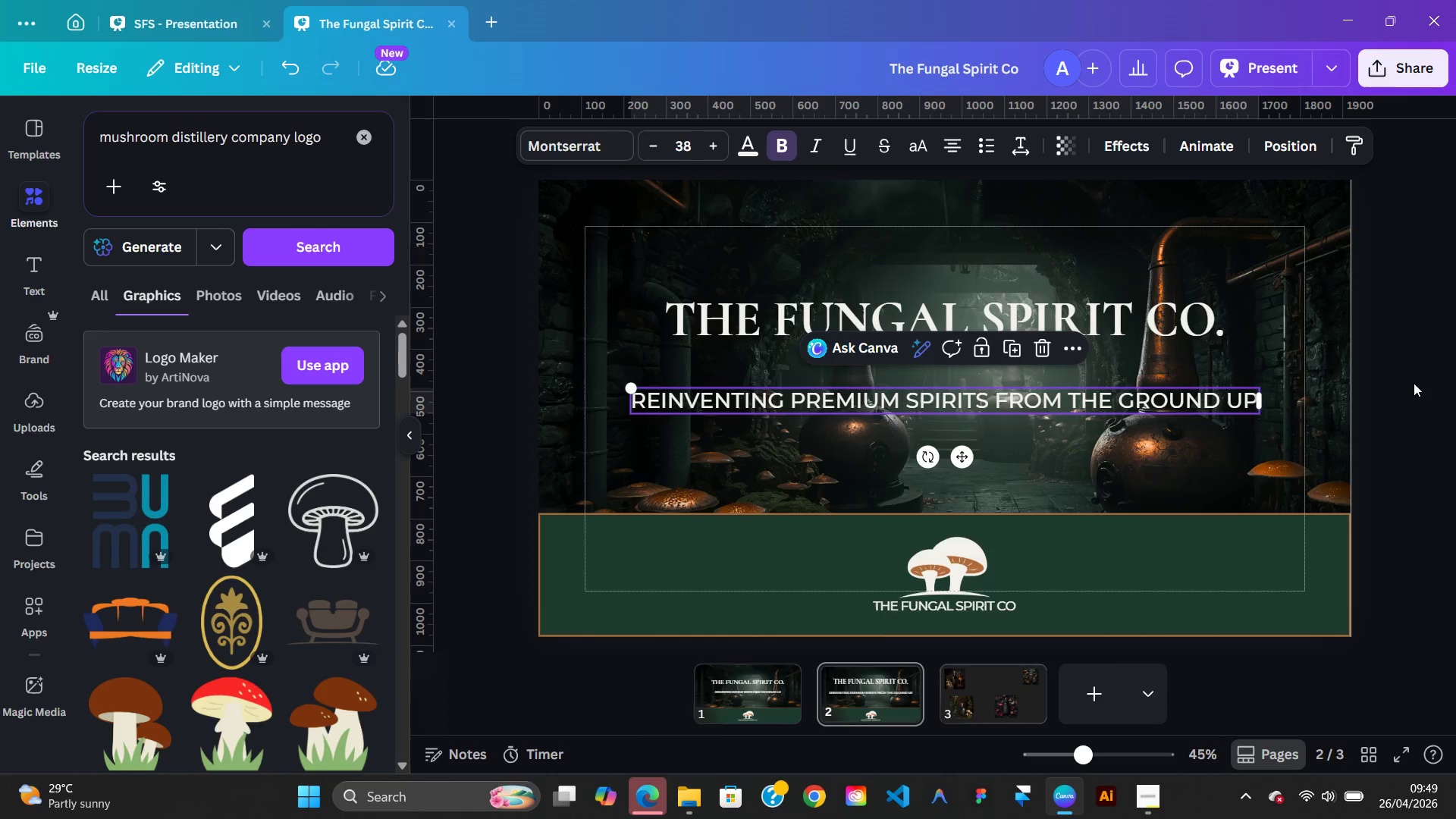 
left_click([1415, 383])
 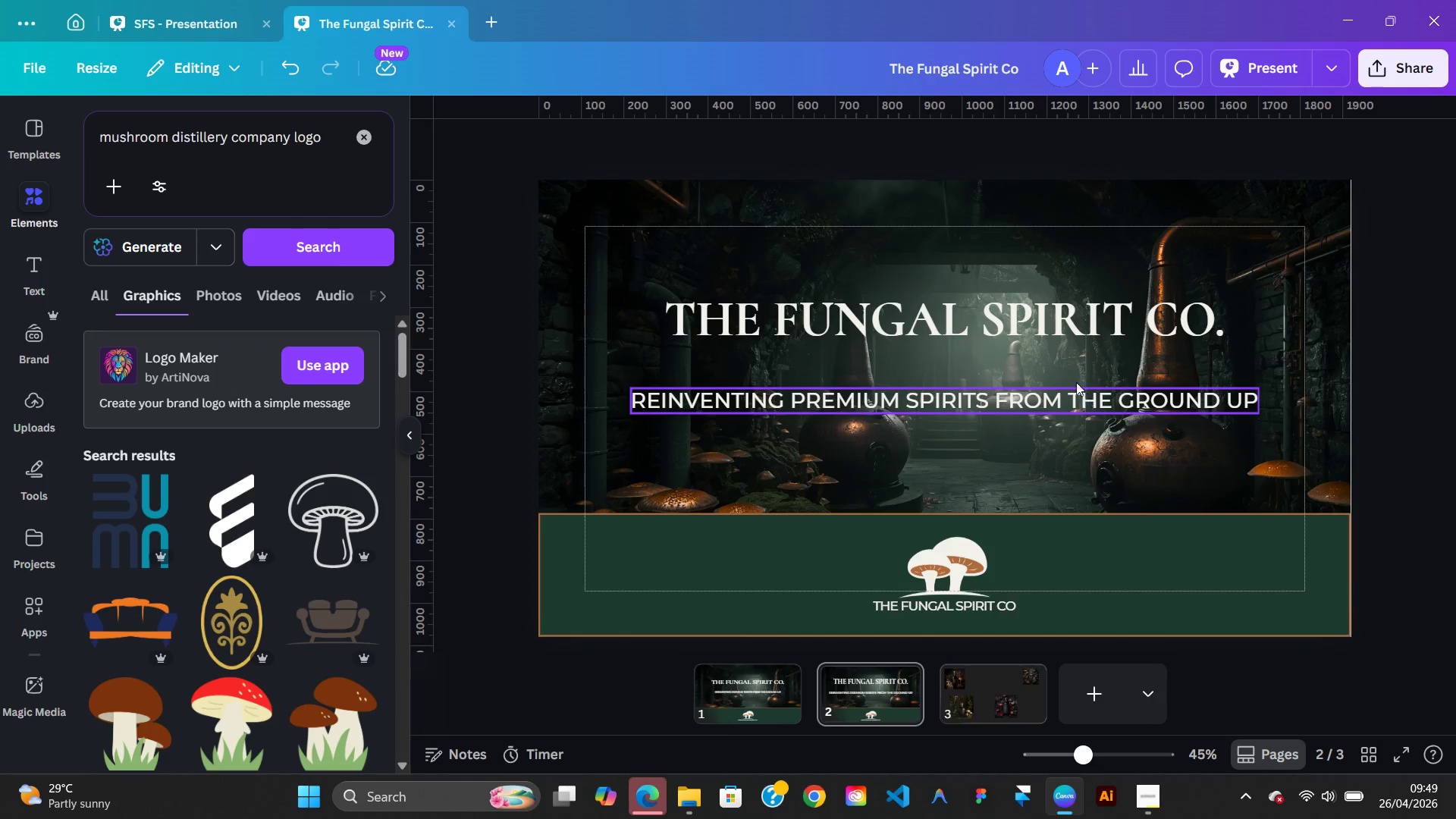 
left_click_drag(start_coordinate=[1021, 309], to_coordinate=[1021, 300])
 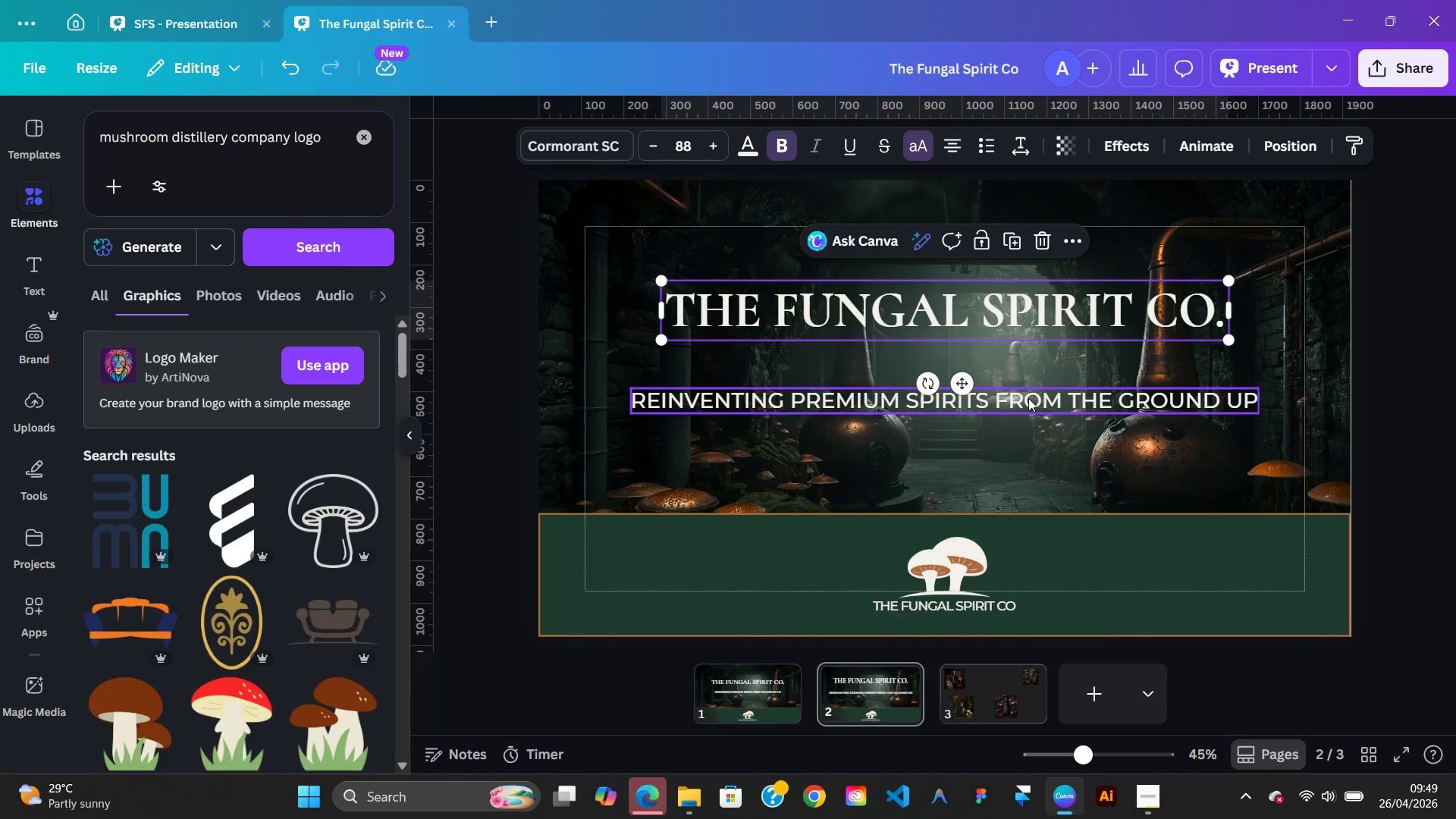 
left_click_drag(start_coordinate=[1028, 398], to_coordinate=[1034, 427])
 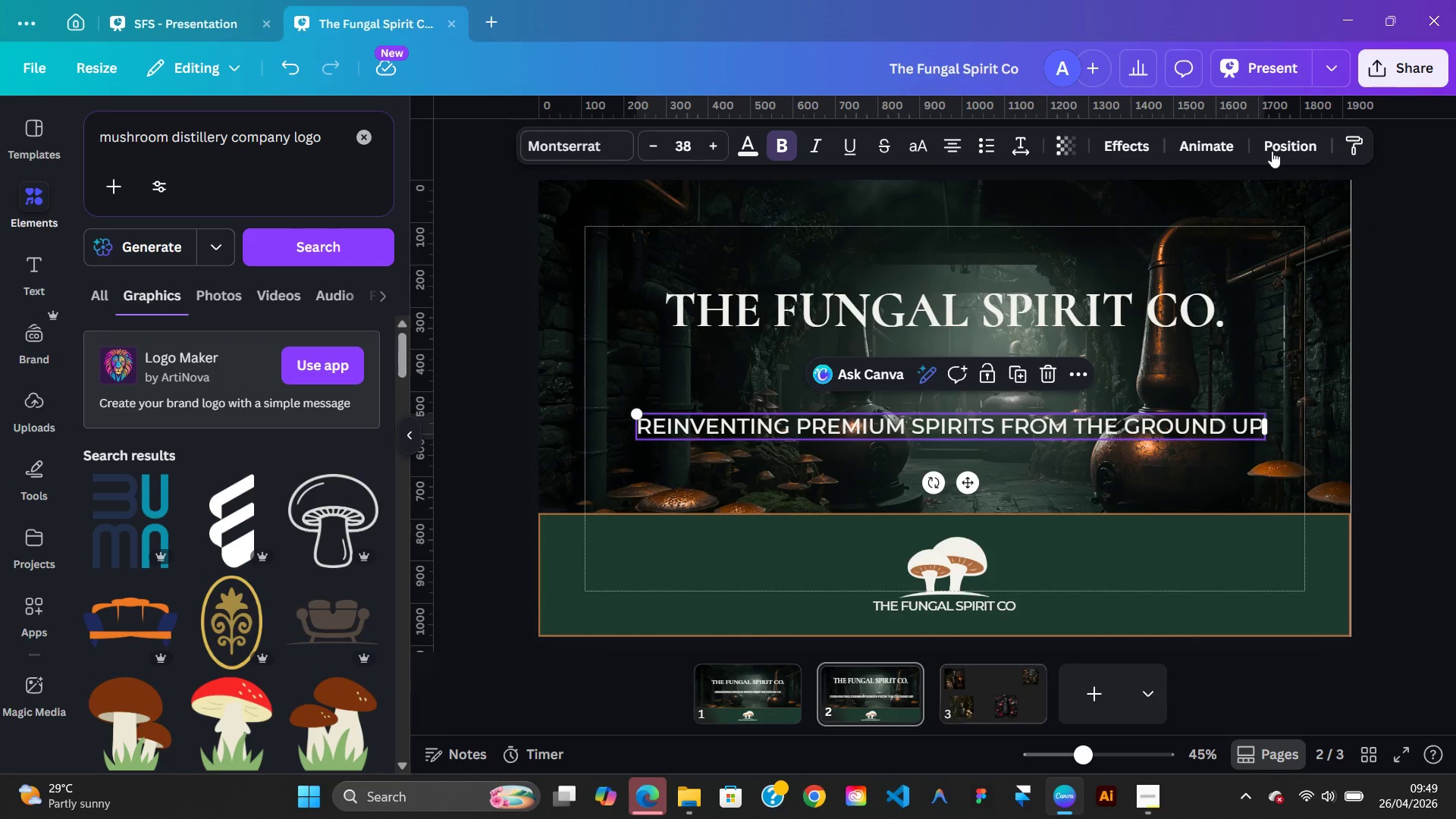 
left_click([1275, 149])
 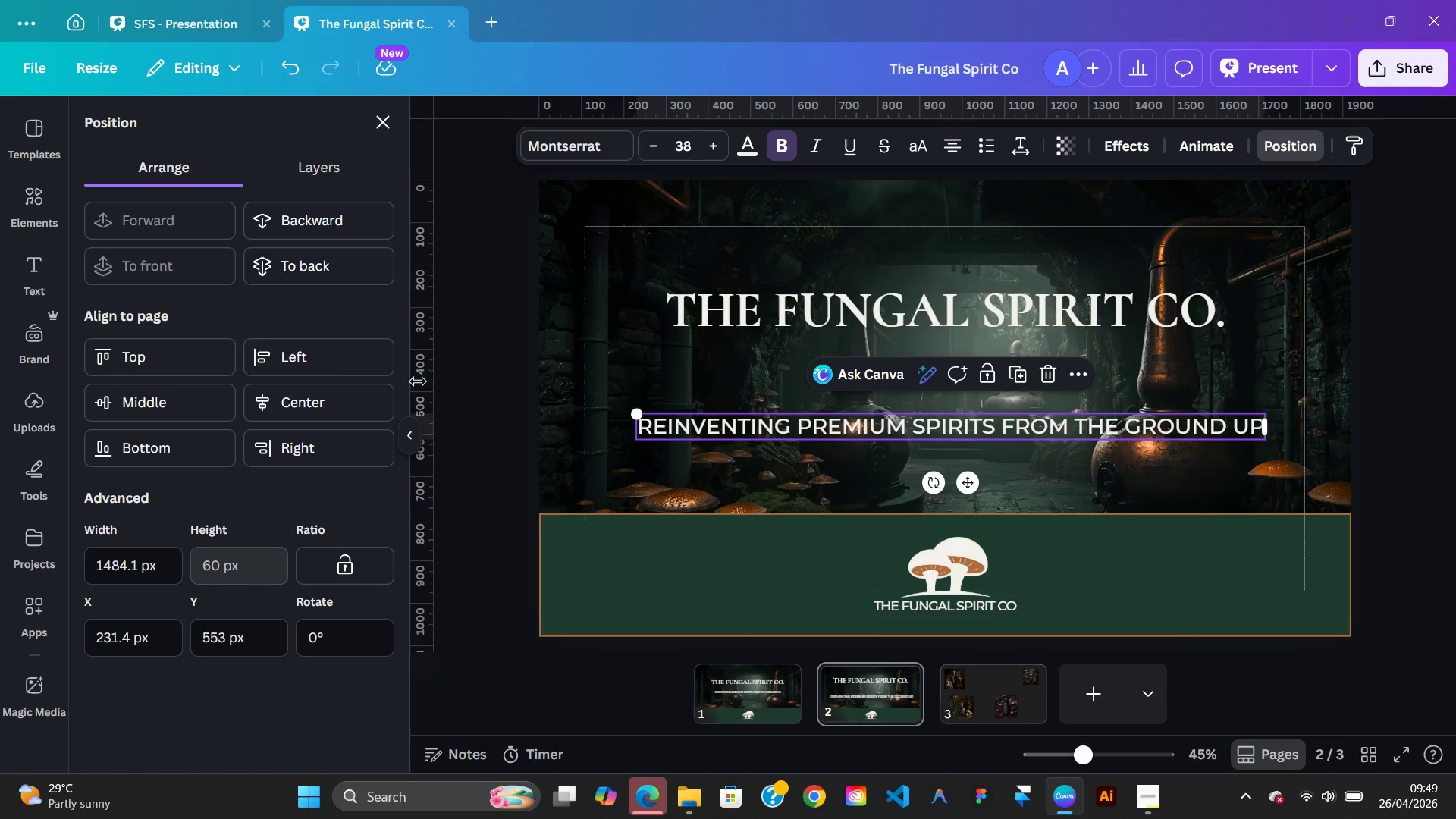 
left_click([372, 394])
 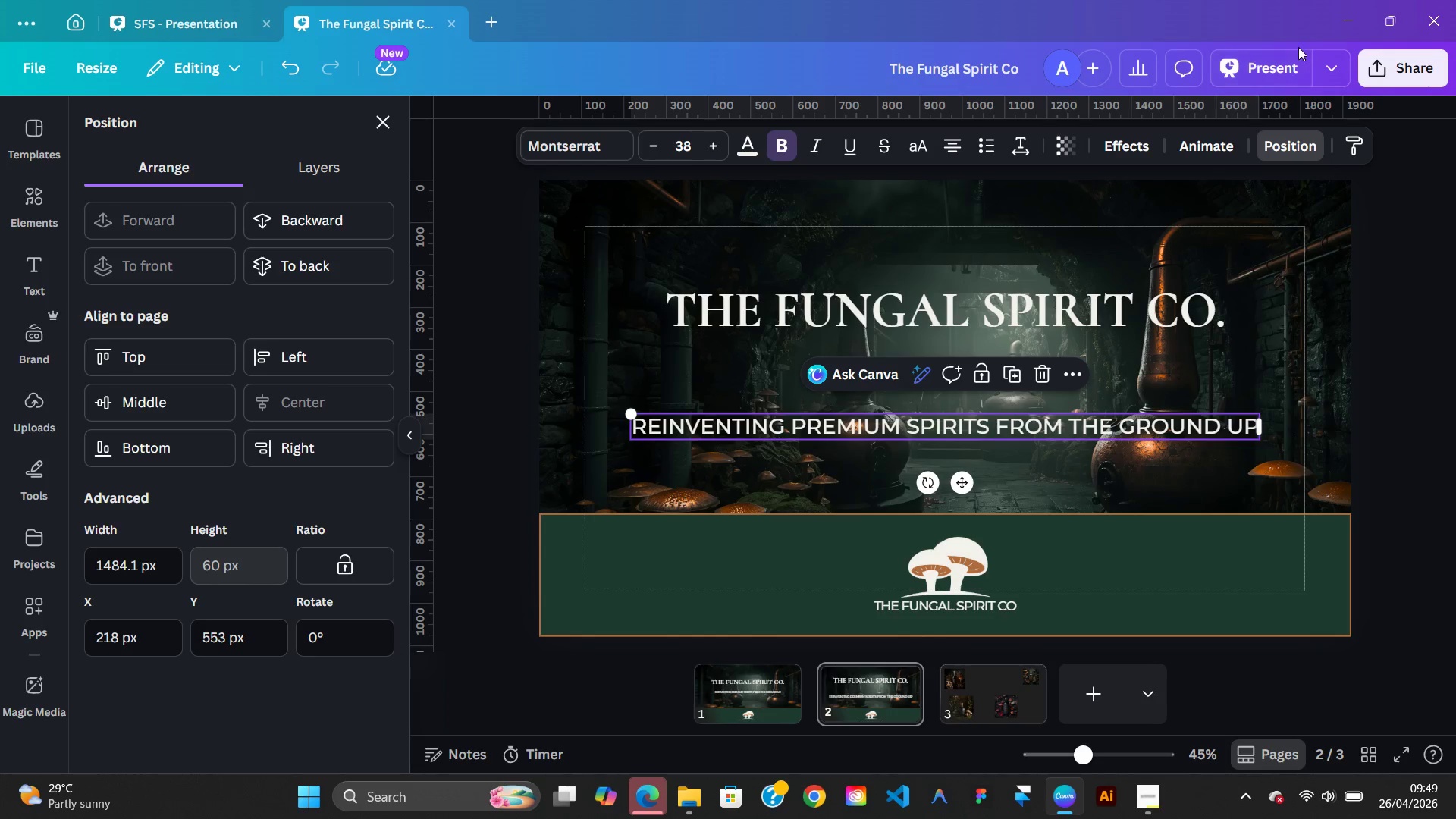 
left_click([1283, 62])
 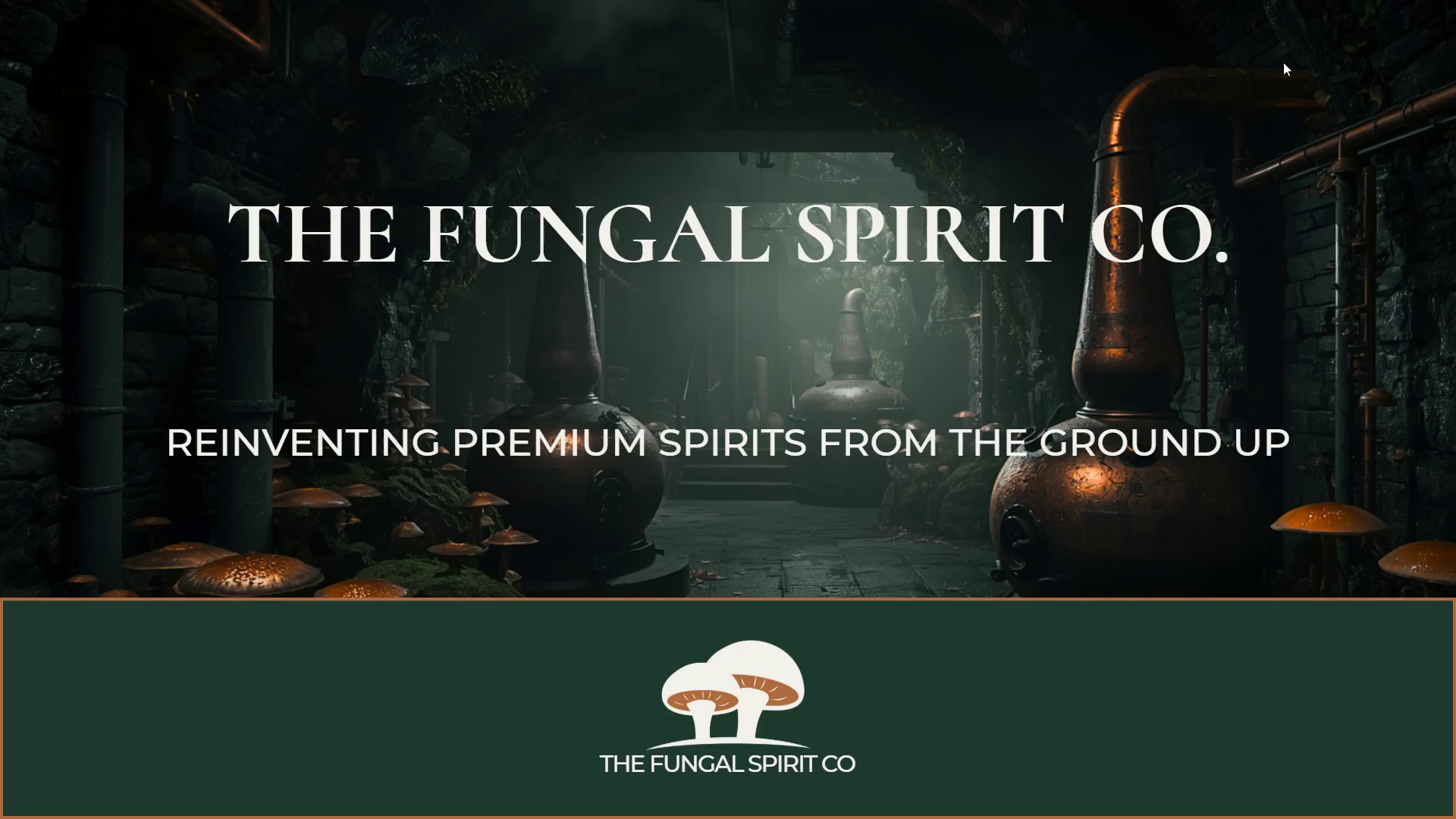 
wait(24.5)
 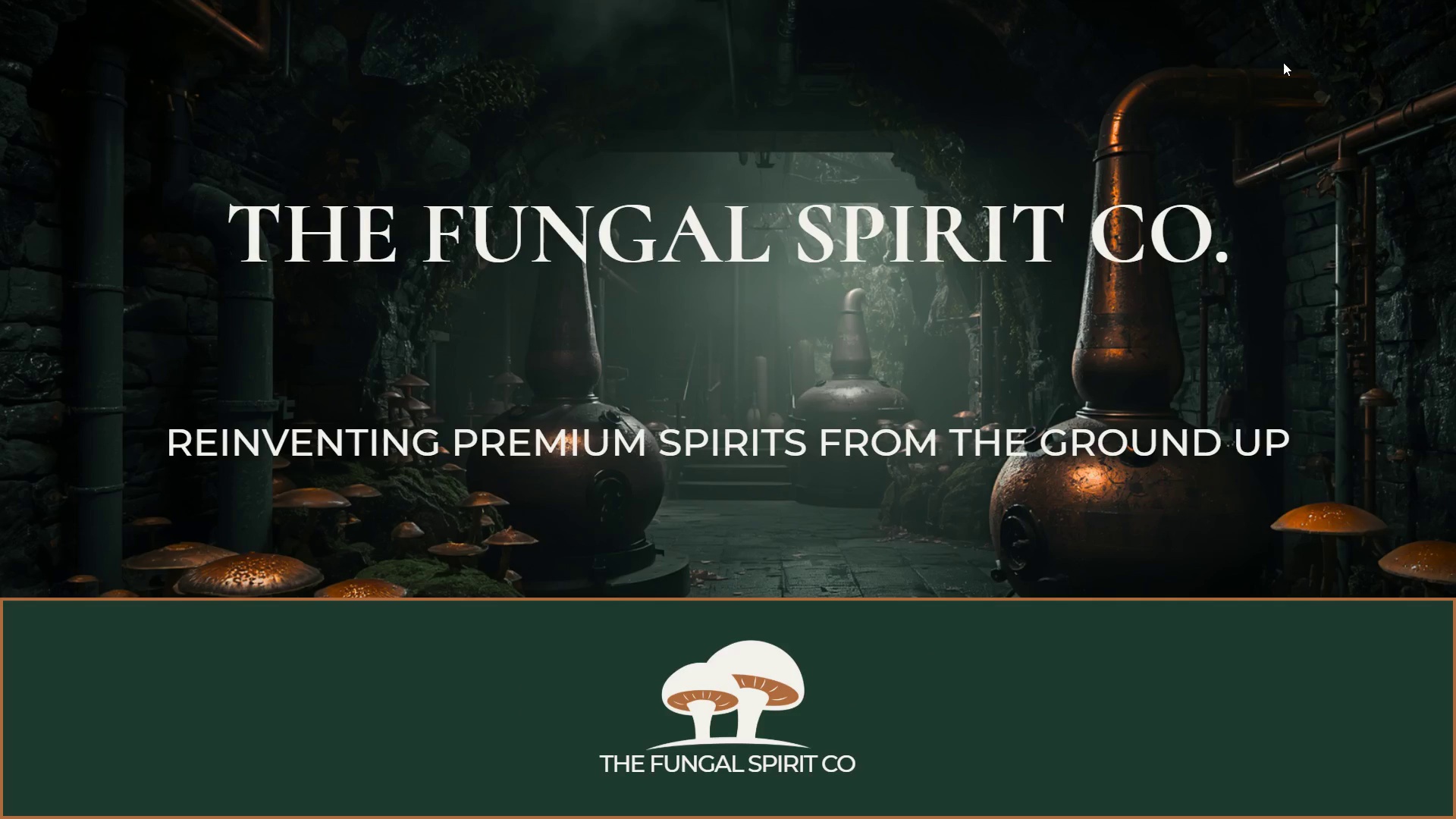 
left_click([1419, 808])
 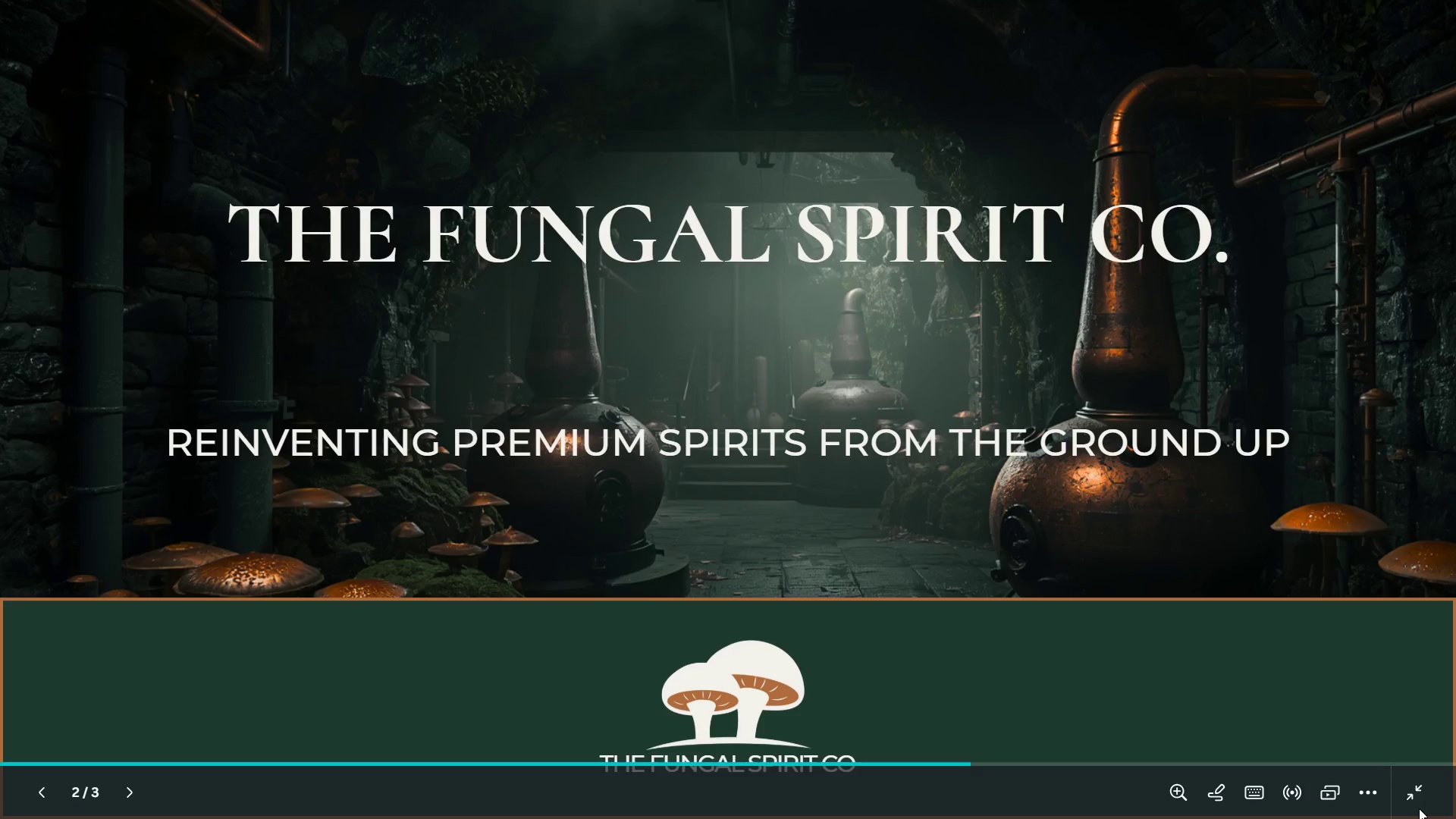 
left_click([1404, 797])
 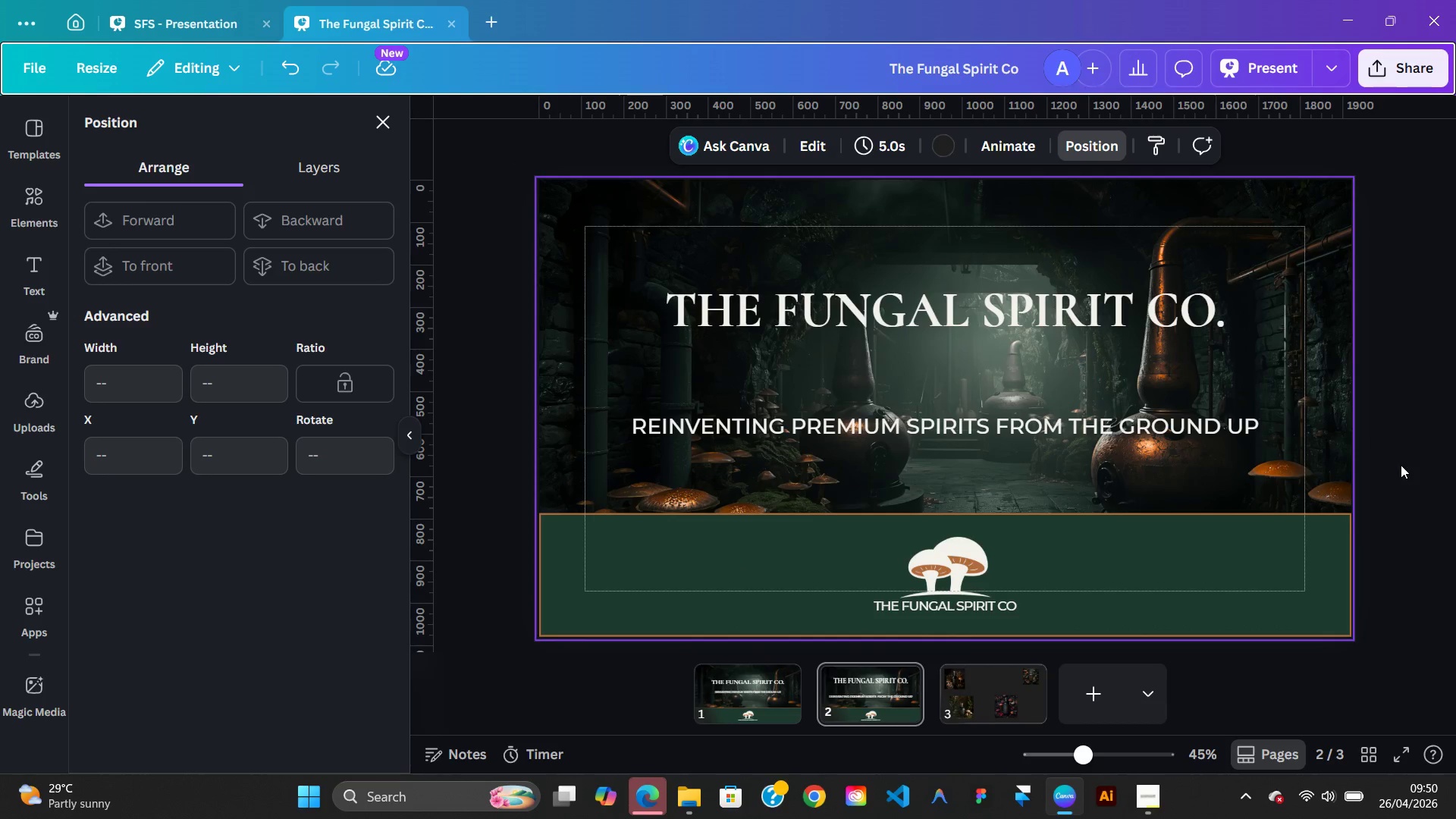 
mouse_move([854, 699])
 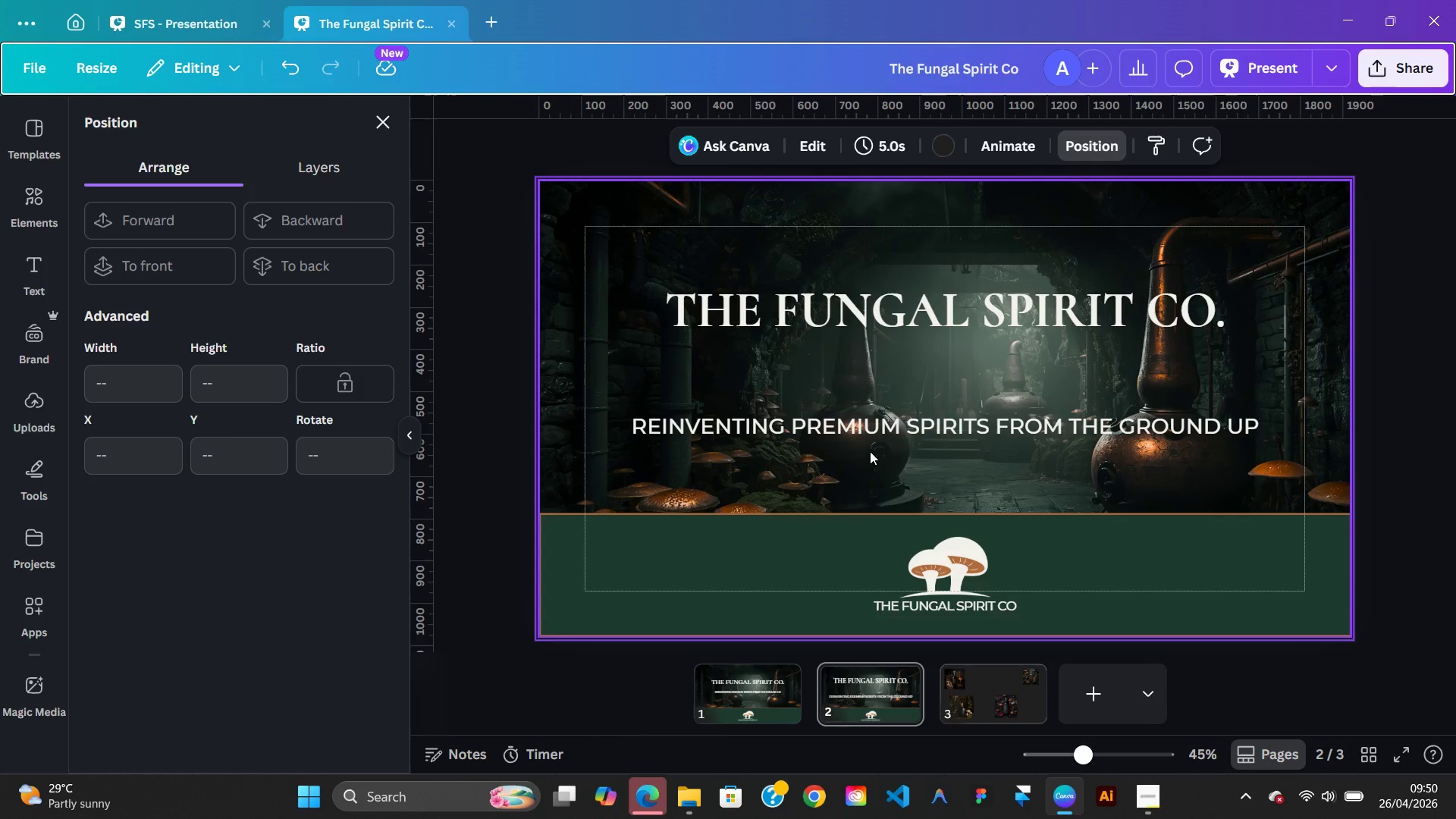 
right_click([870, 451])
 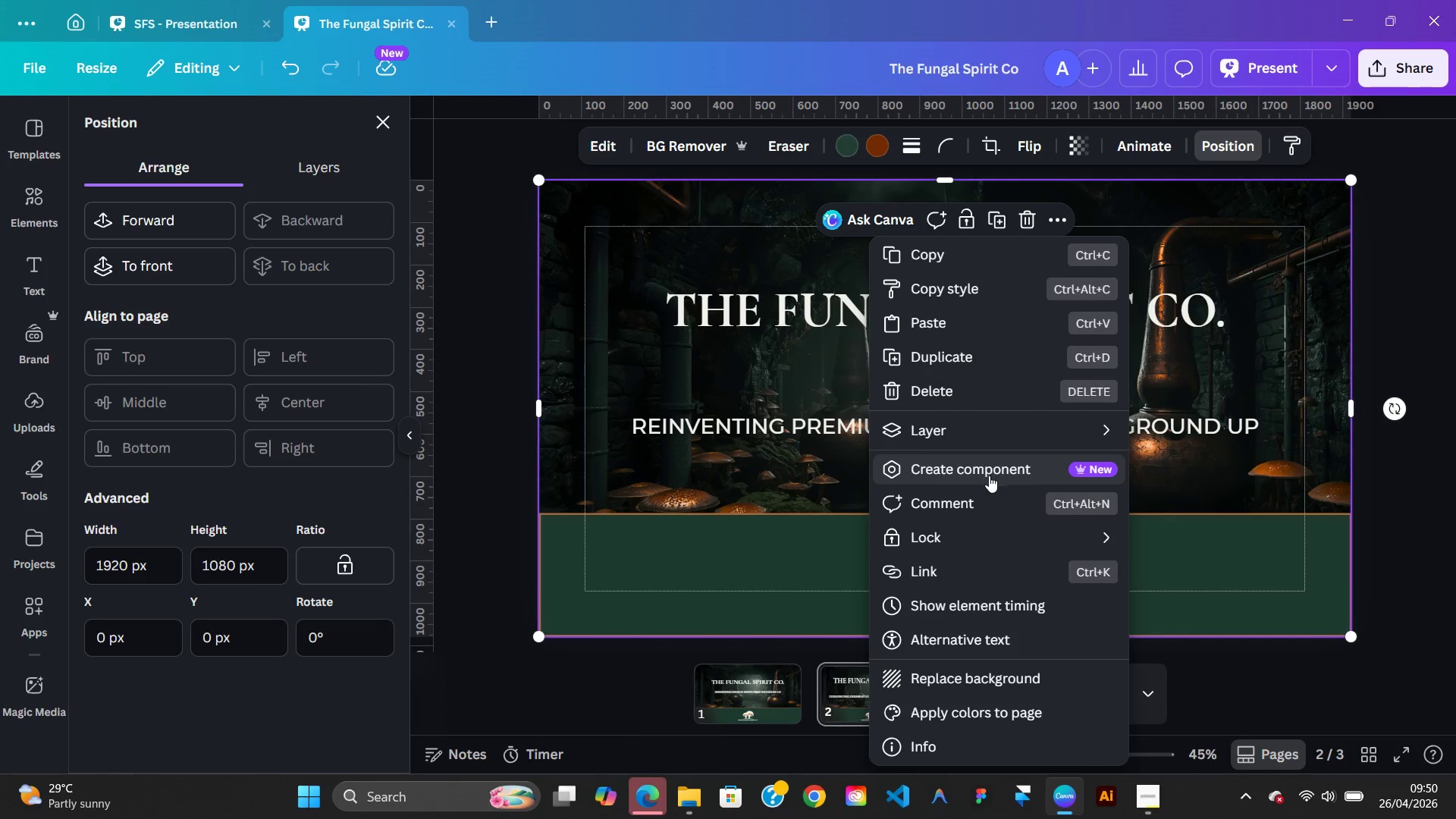 
right_click([794, 698])
 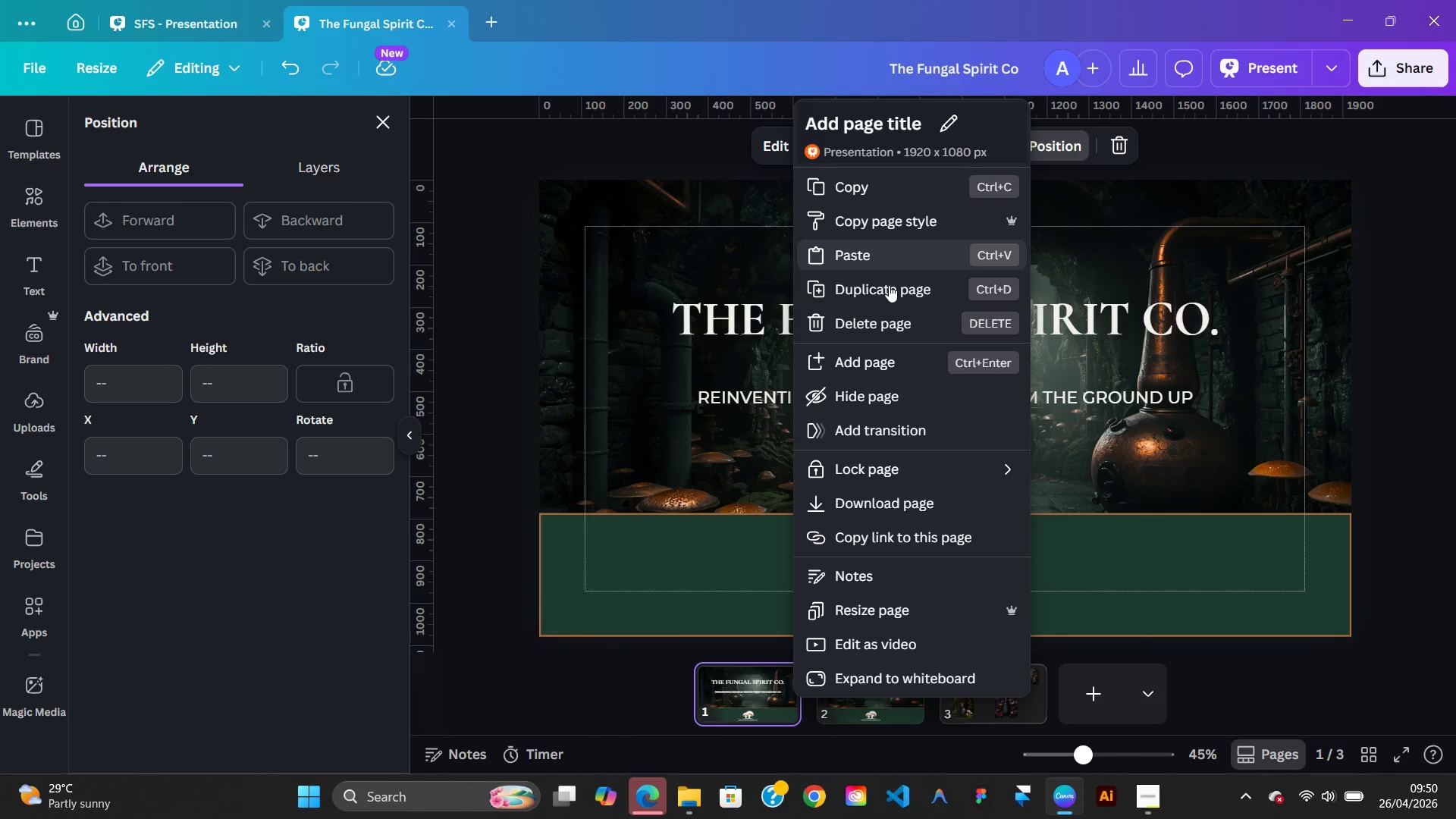 
left_click([889, 292])
 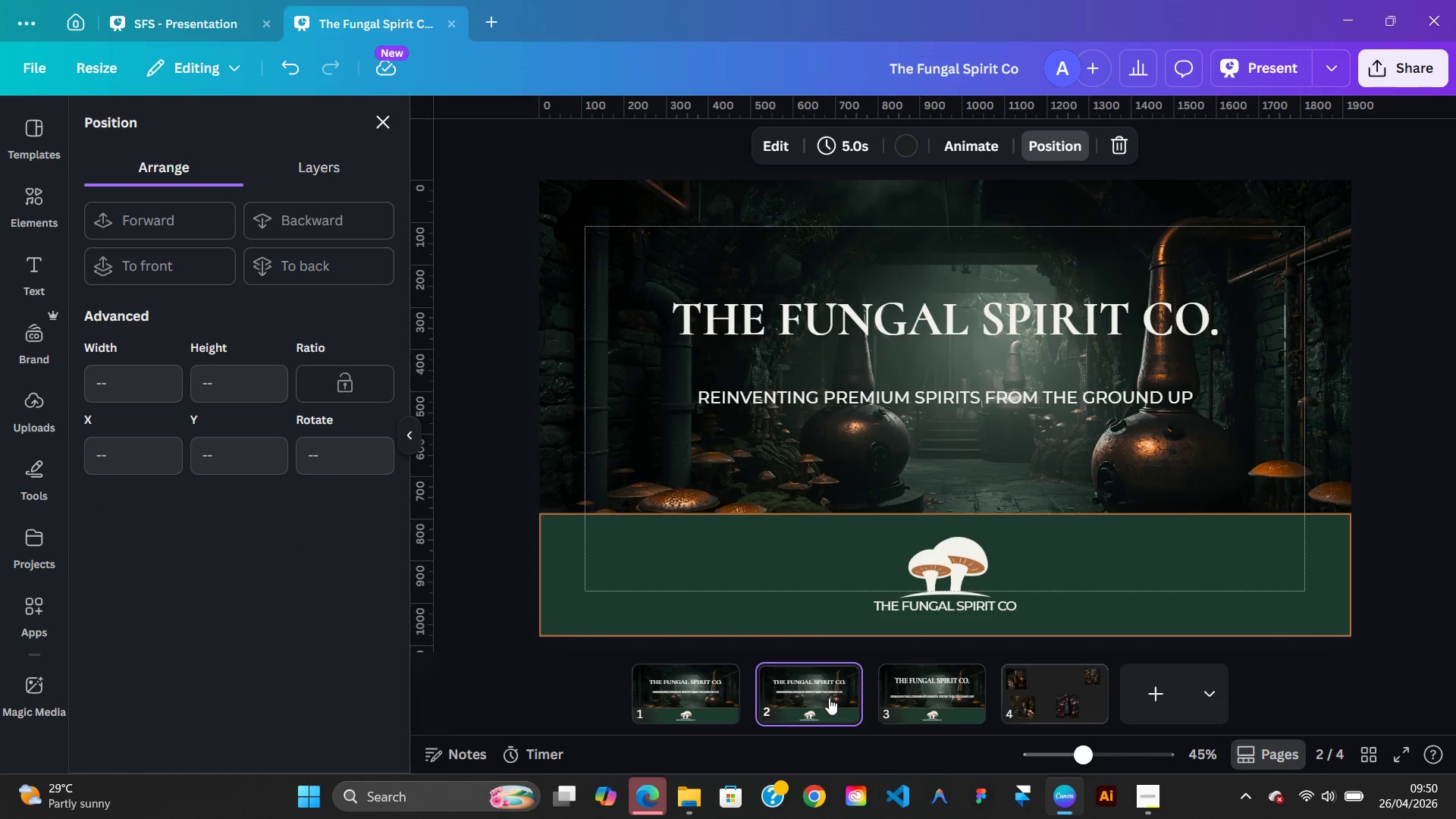 
left_click([930, 717])
 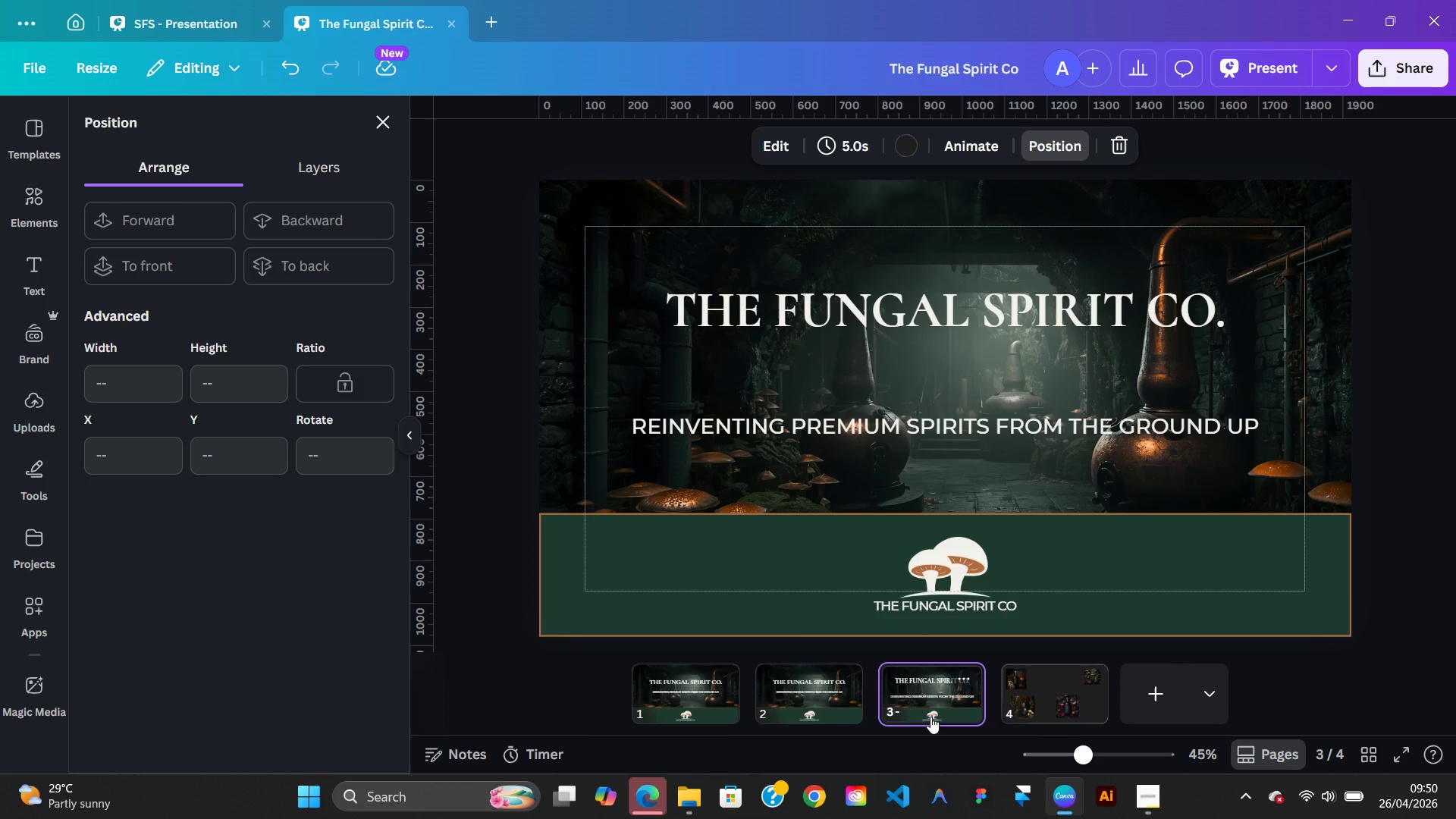 
right_click([930, 717])
 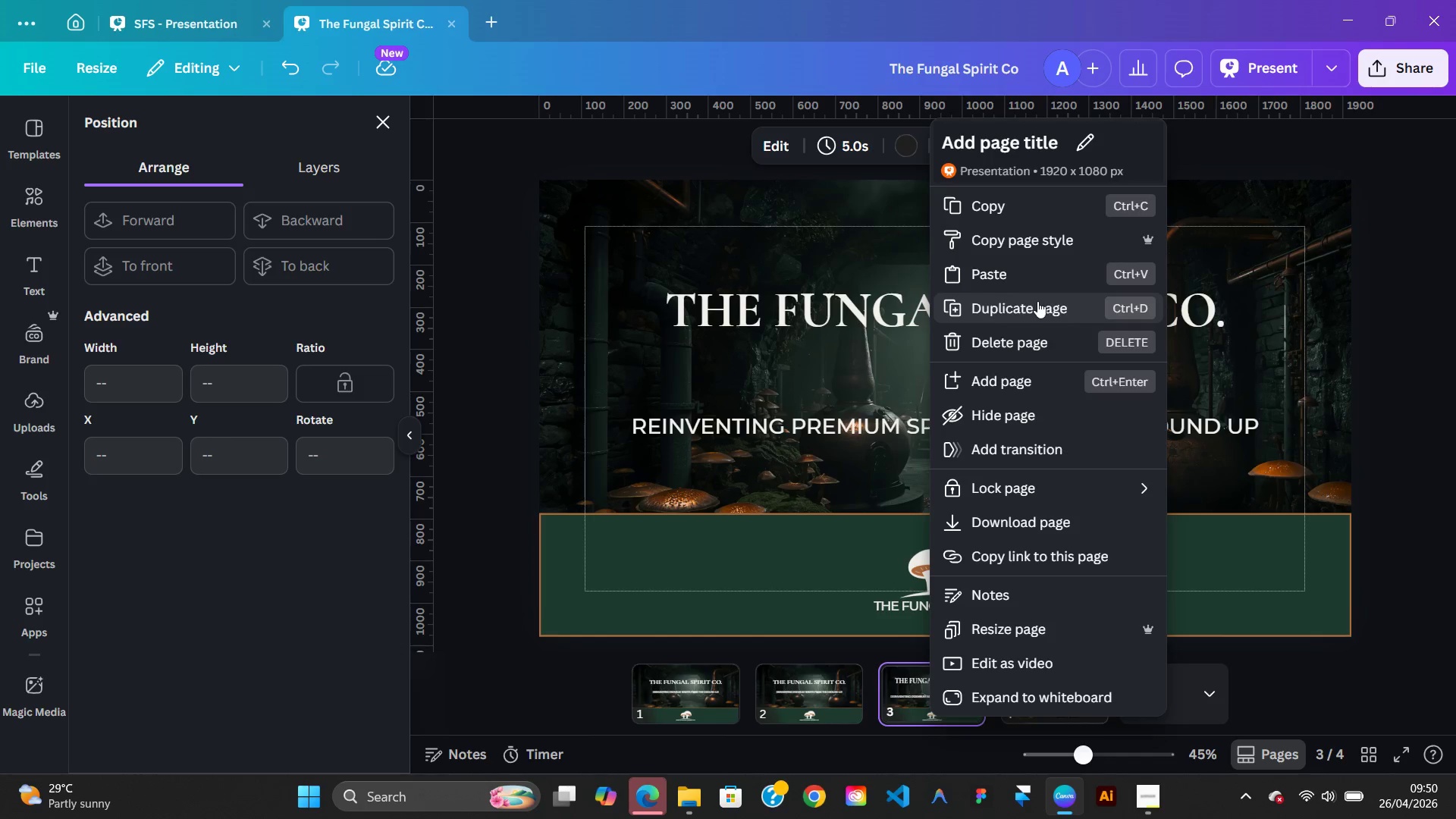 
left_click([1032, 336])
 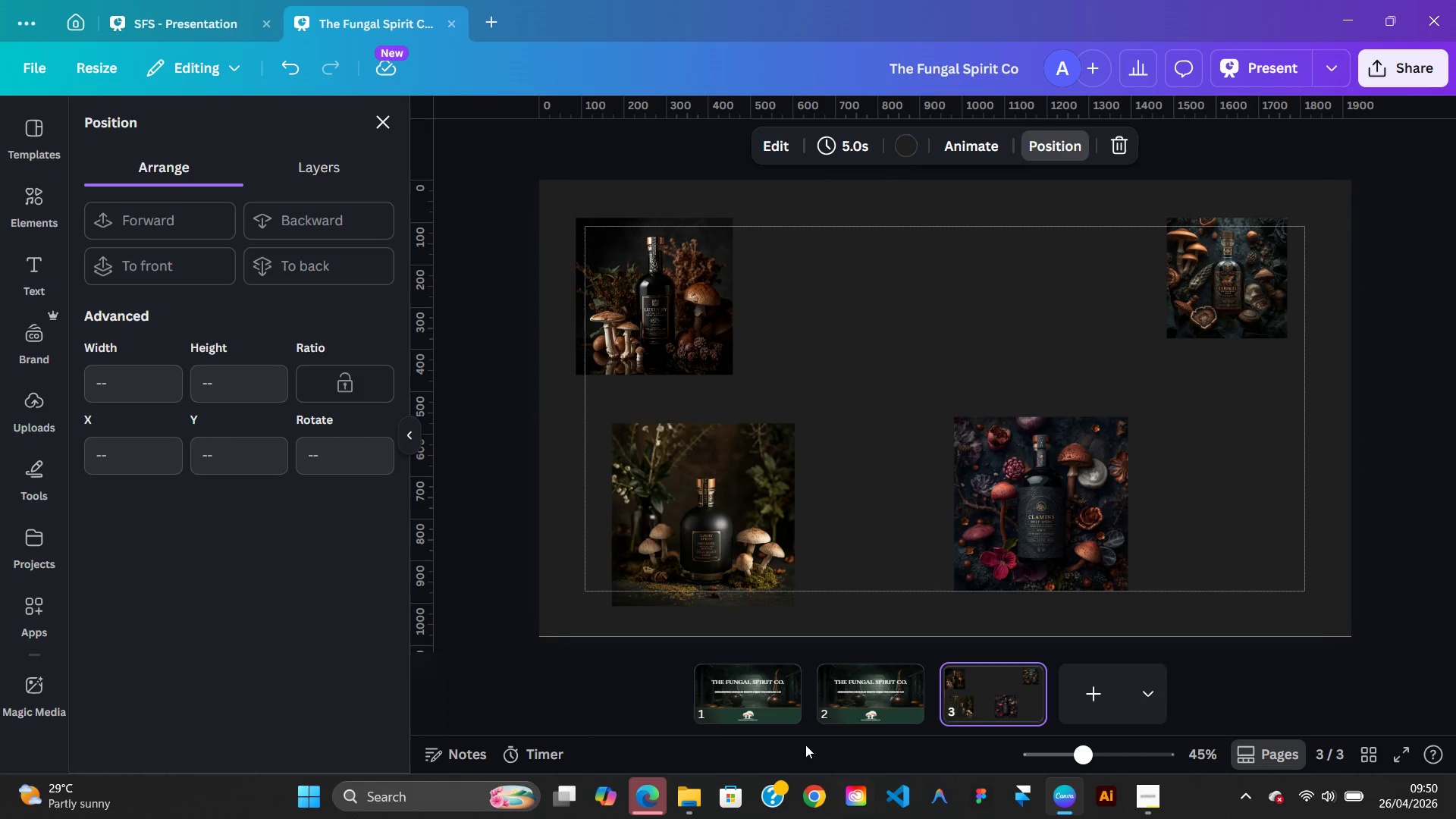 
left_click([776, 711])
 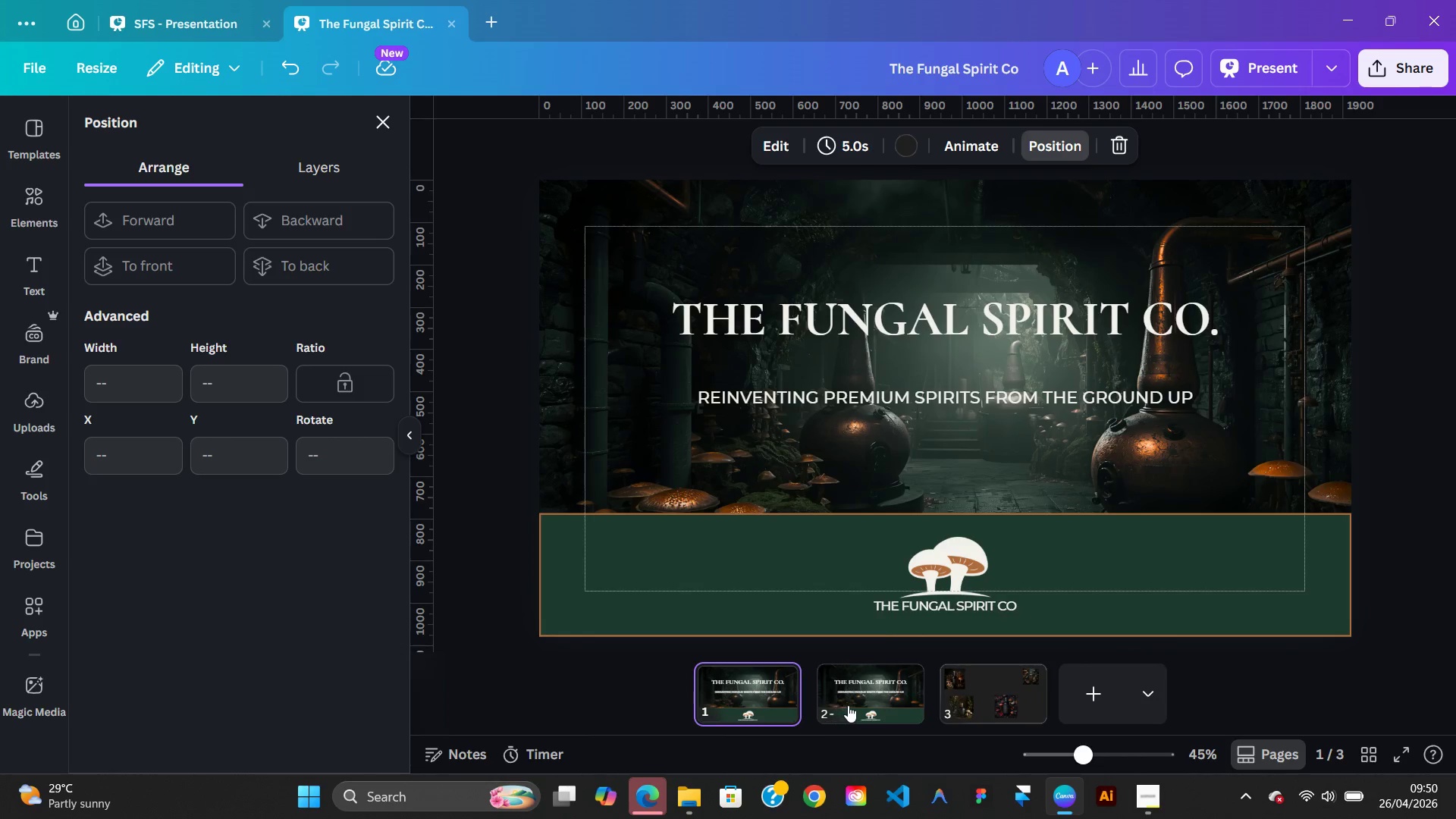 
left_click([848, 705])
 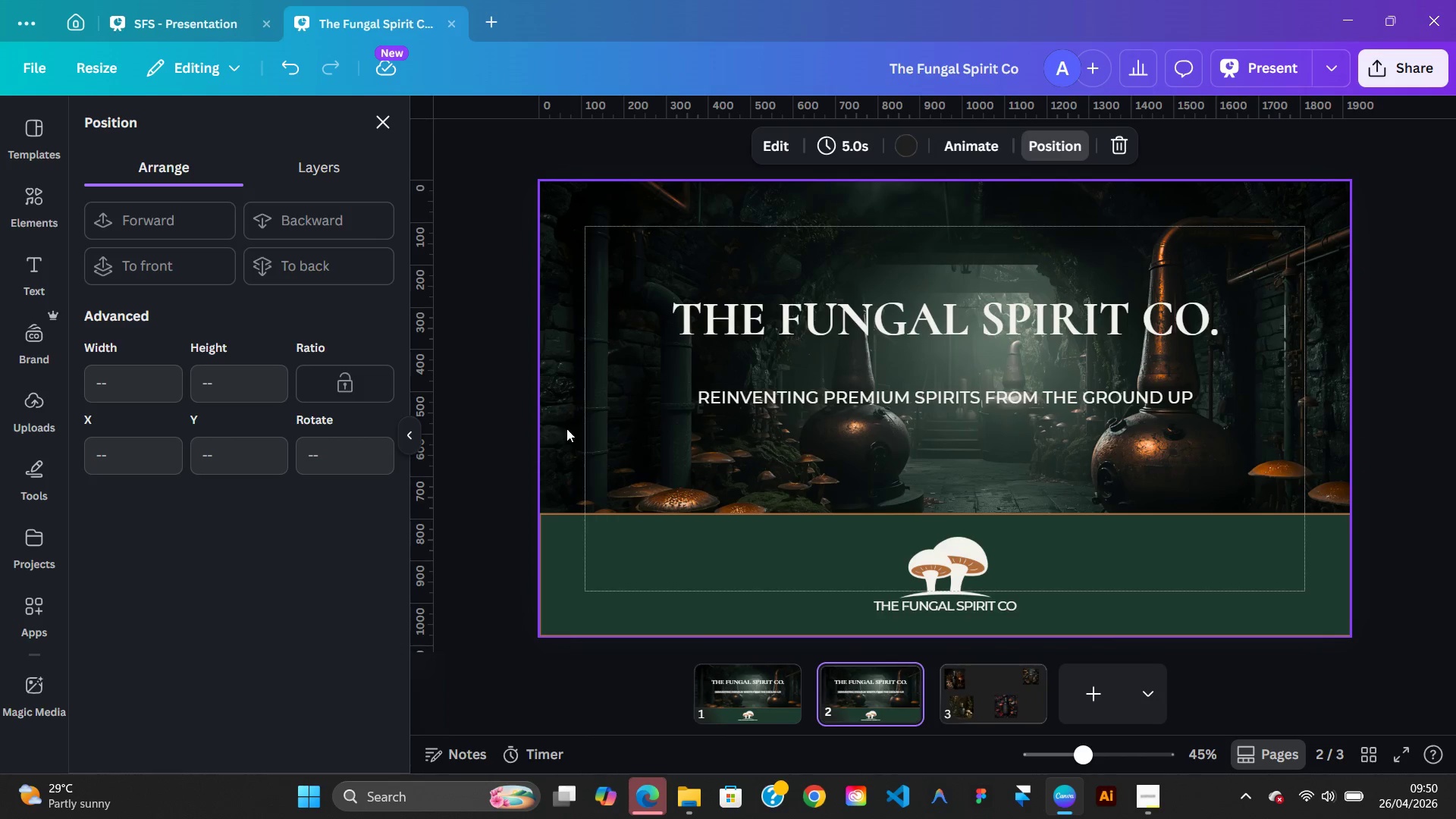 
left_click([190, 23])
 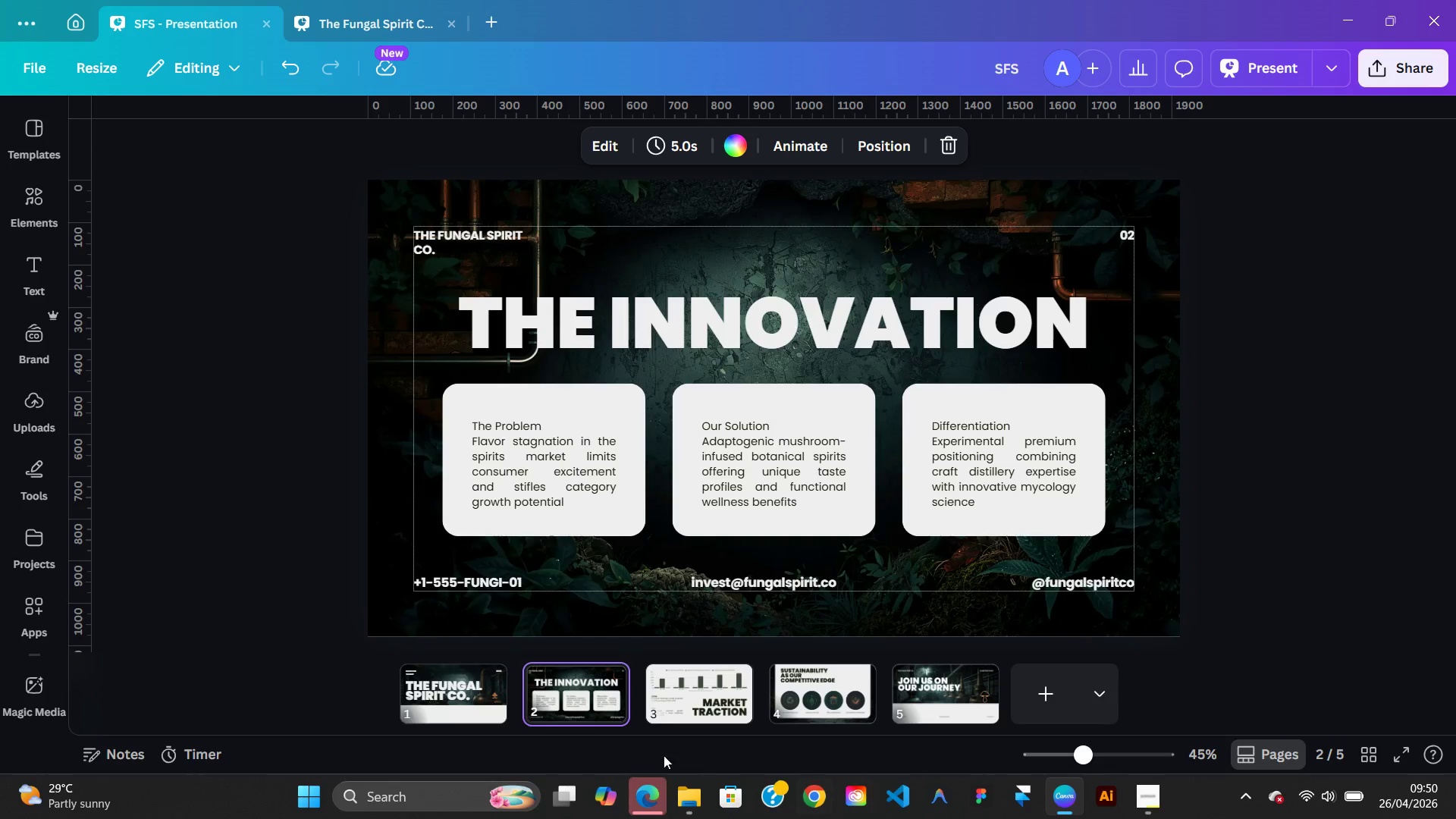 
wait(5.17)
 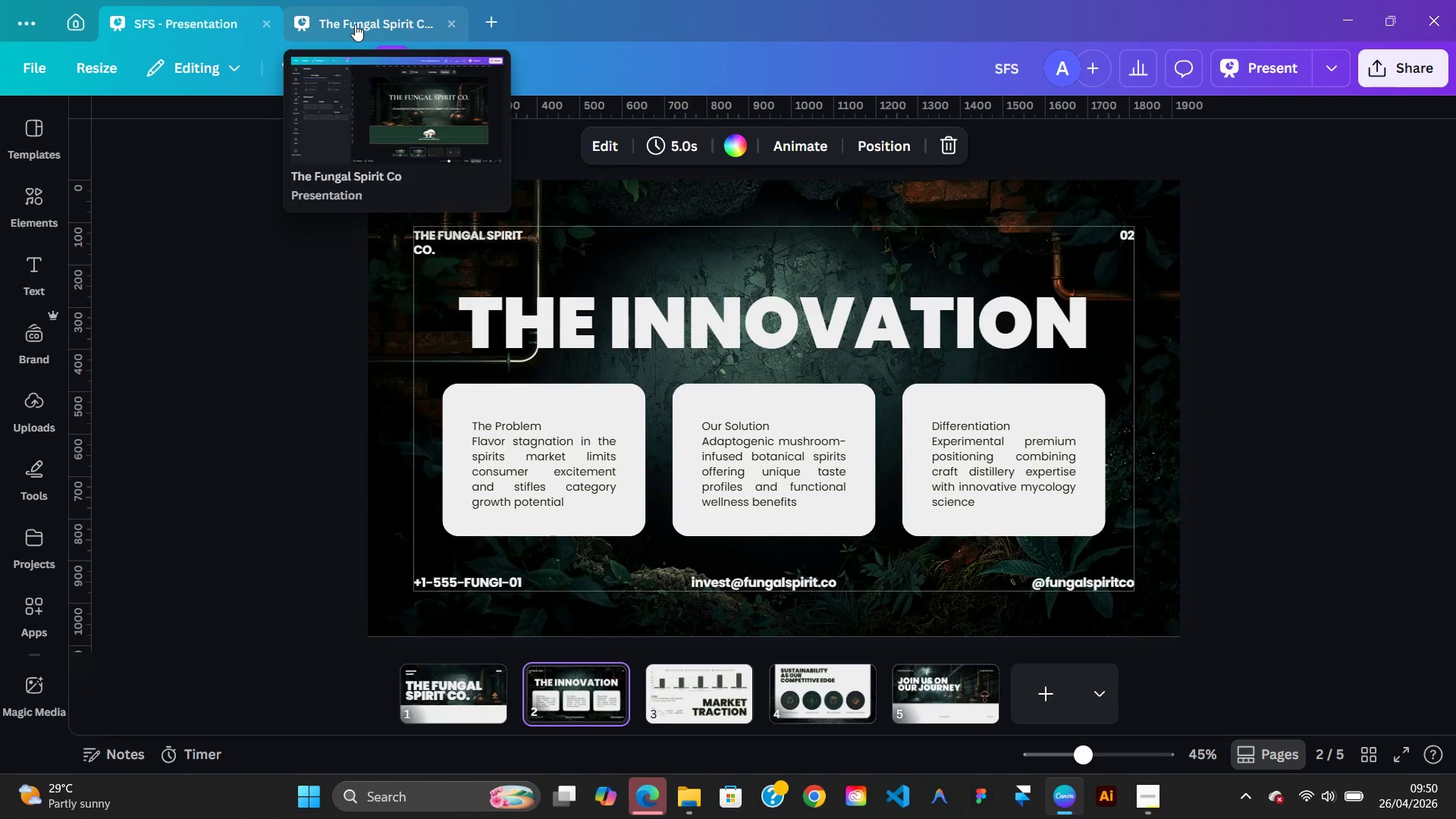 
left_click([595, 314])
 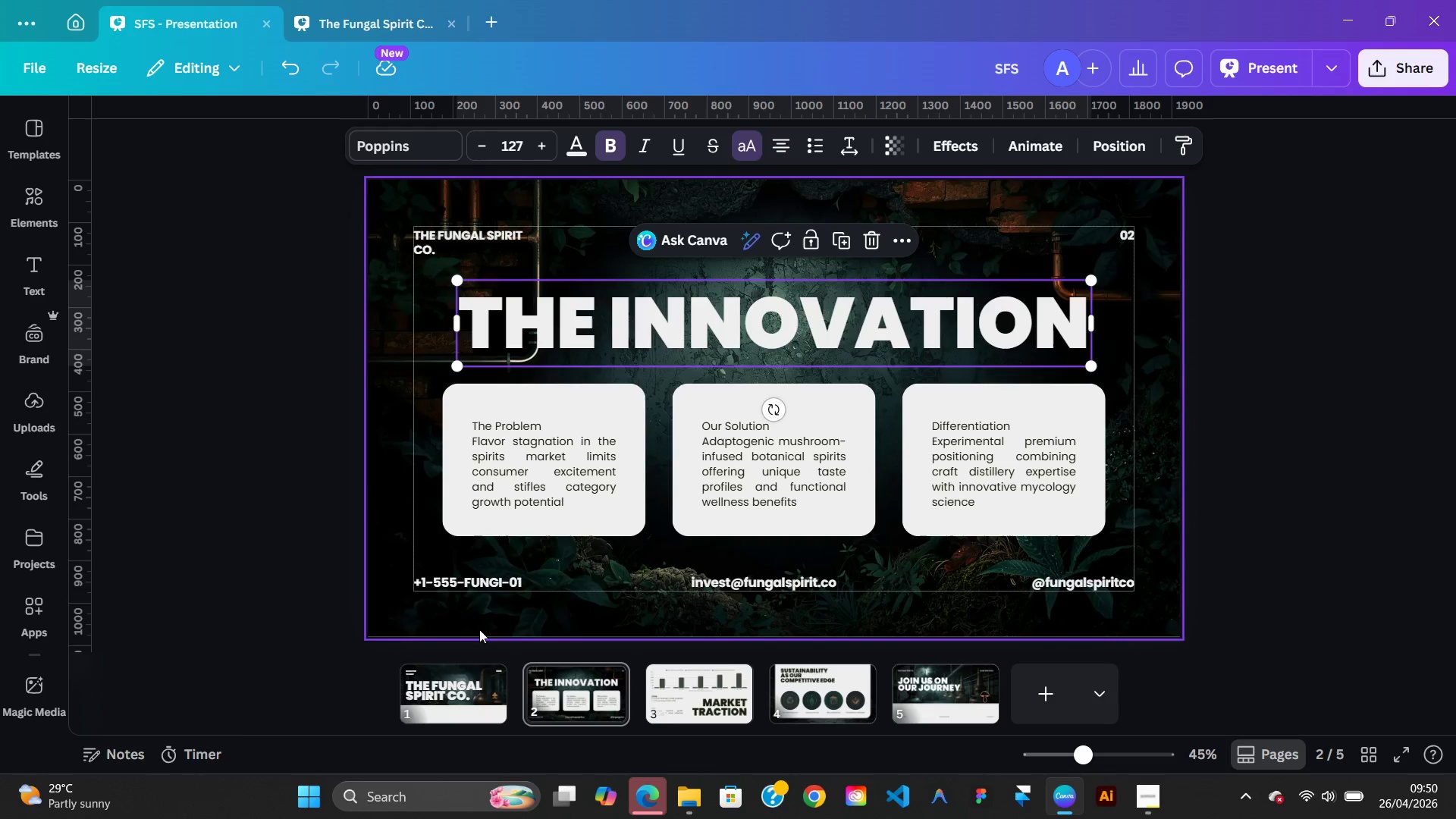 
left_click([491, 720])
 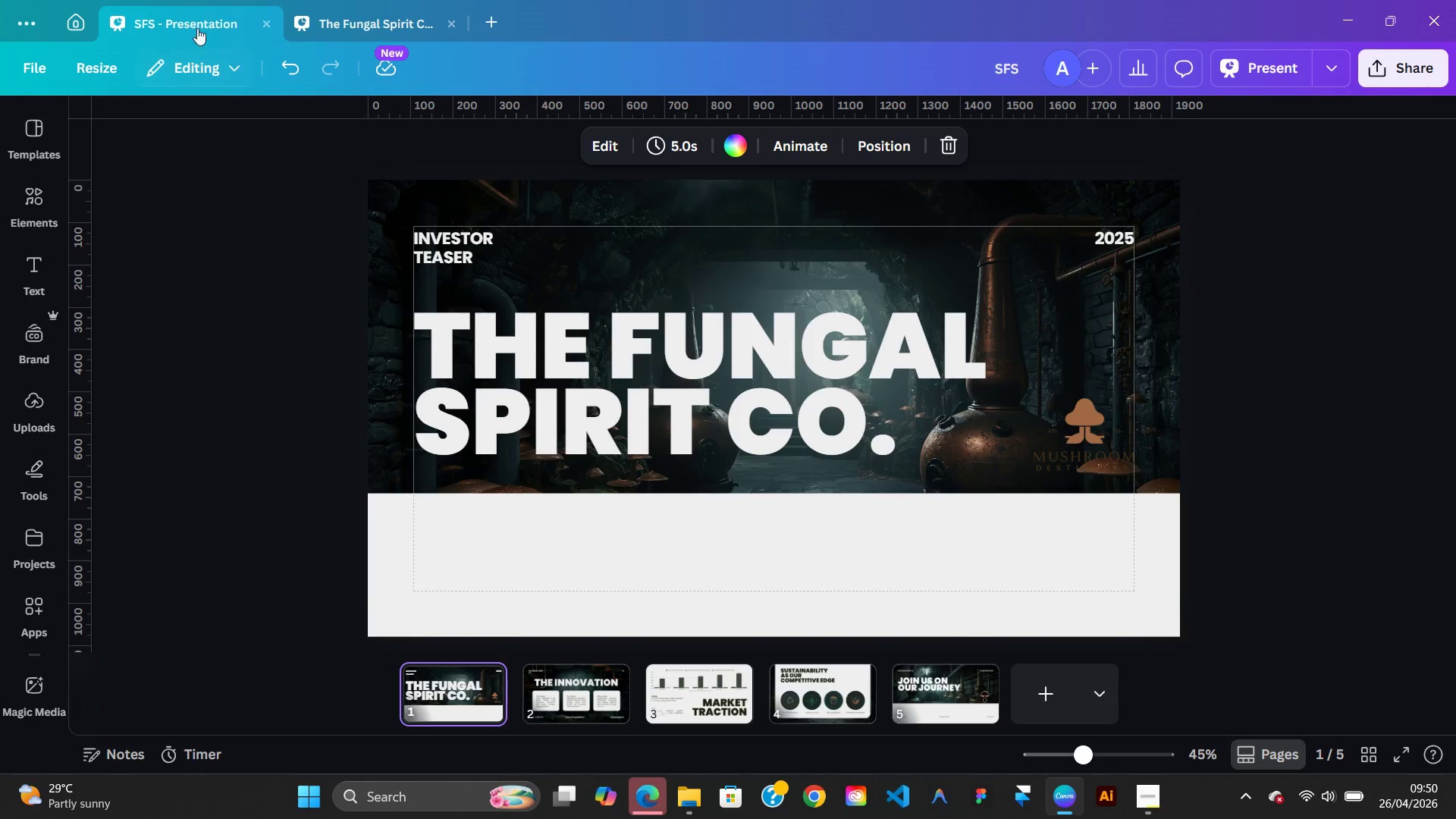 
left_click([366, 27])
 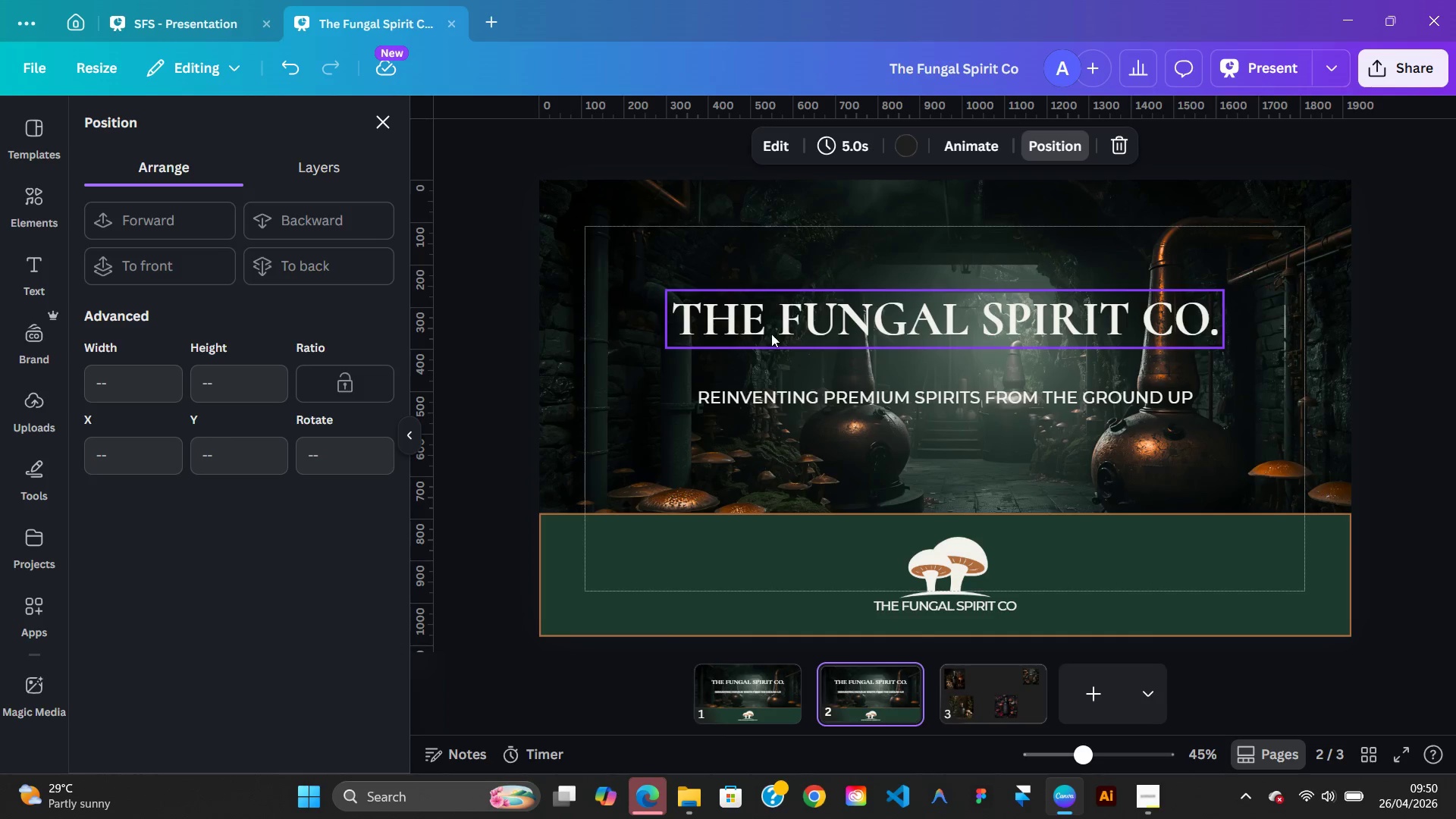 
left_click([780, 334])
 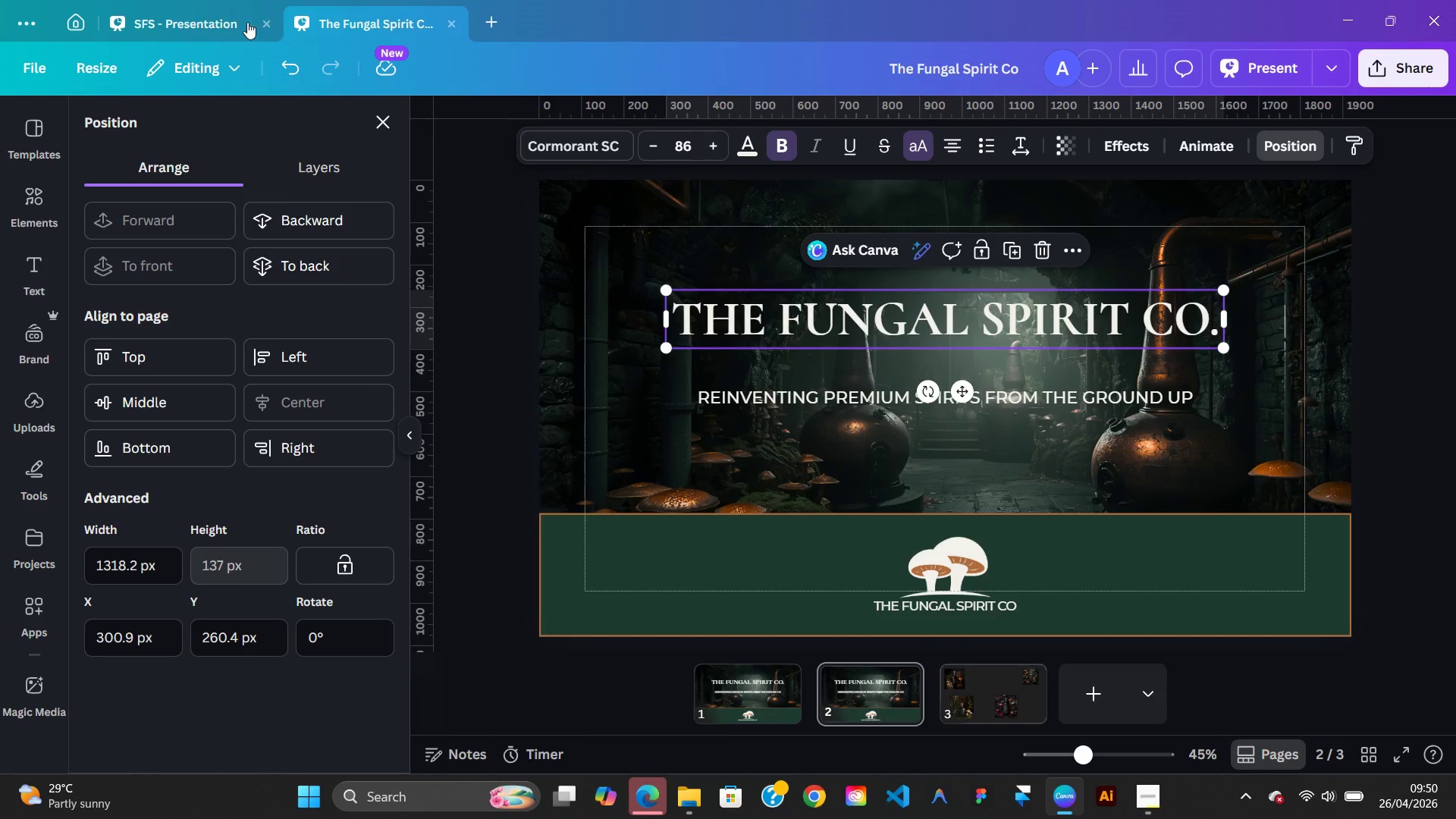 
left_click([191, 0])
 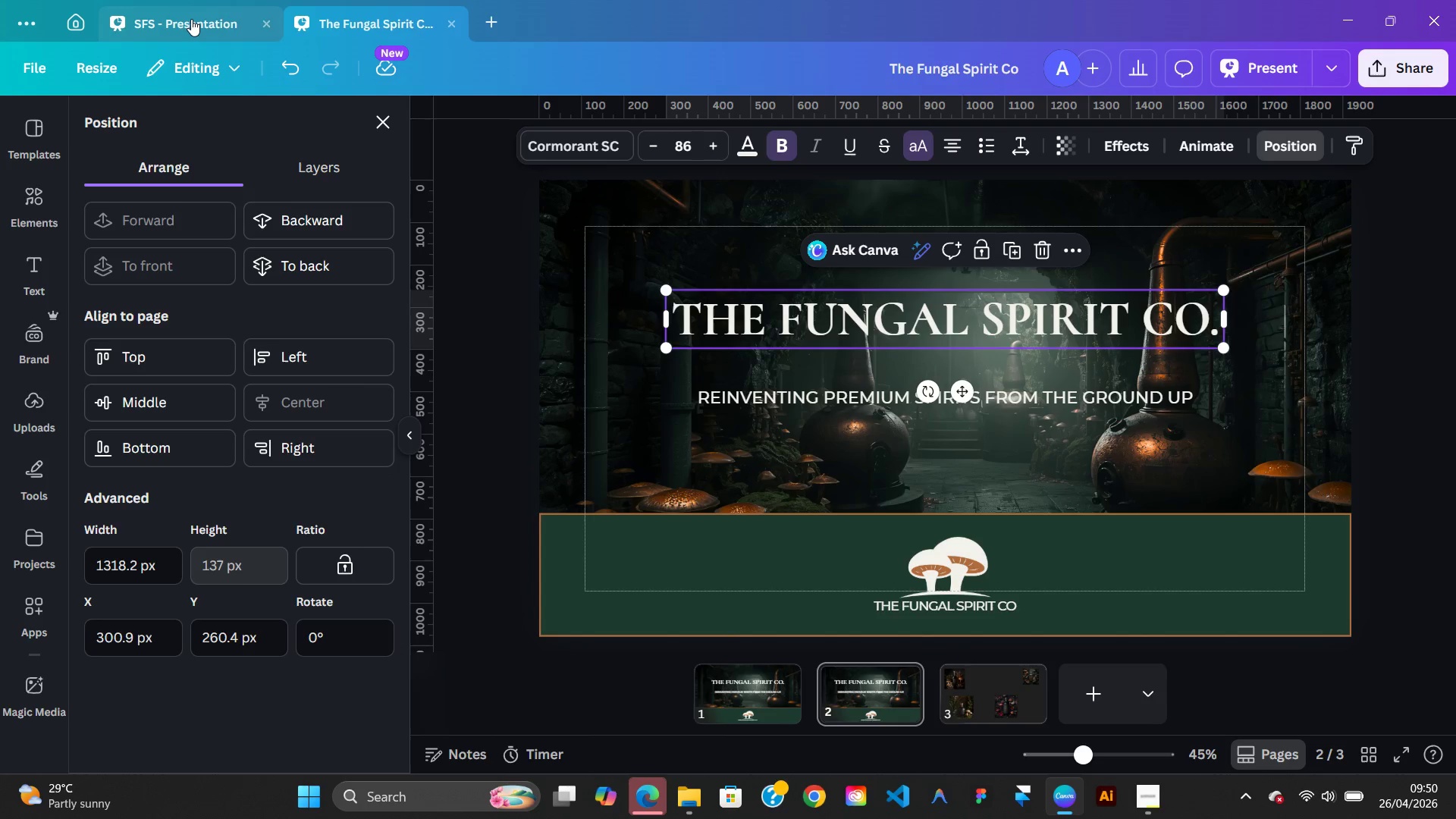 
left_click([191, 19])
 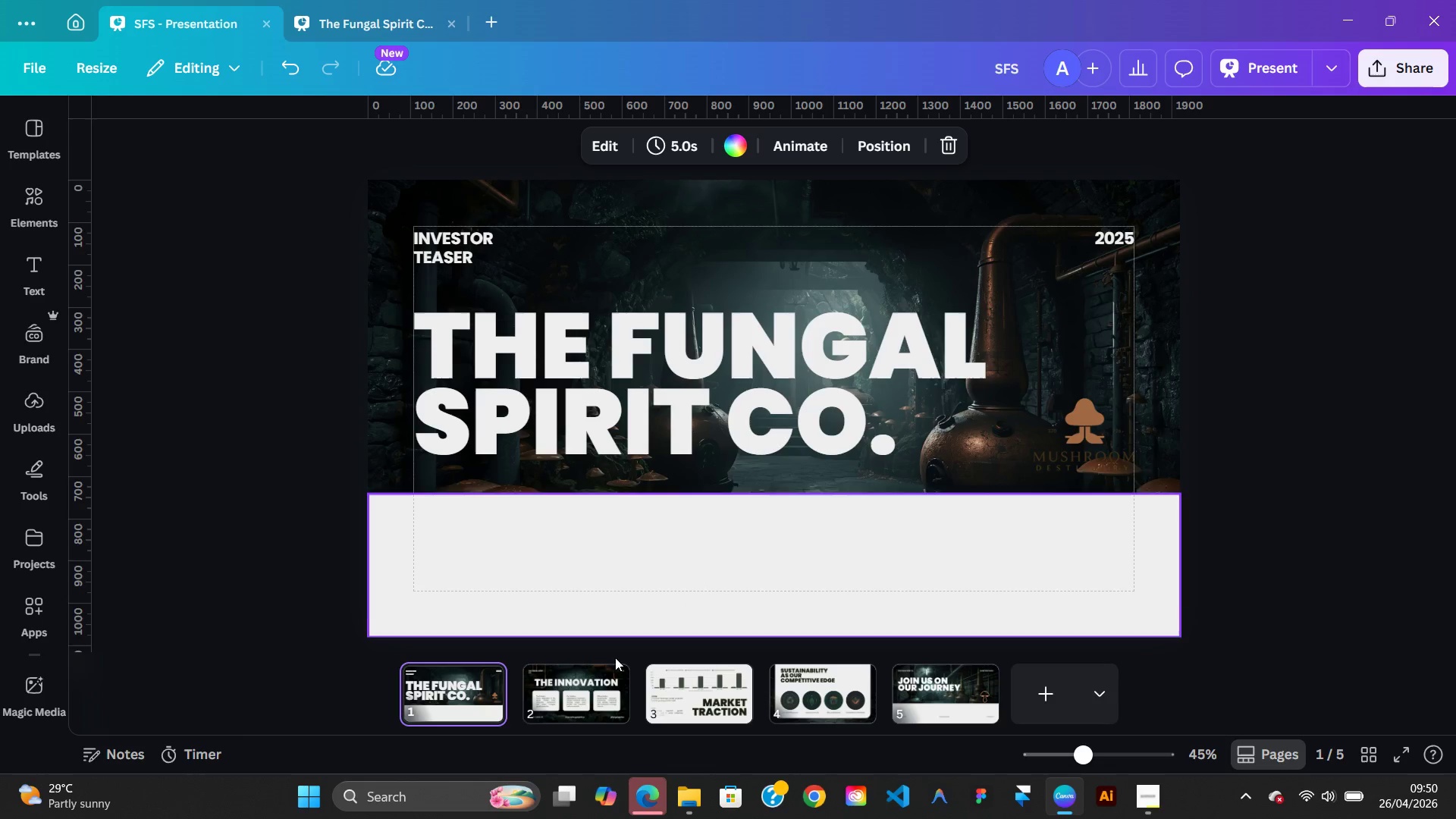 
left_click([585, 674])
 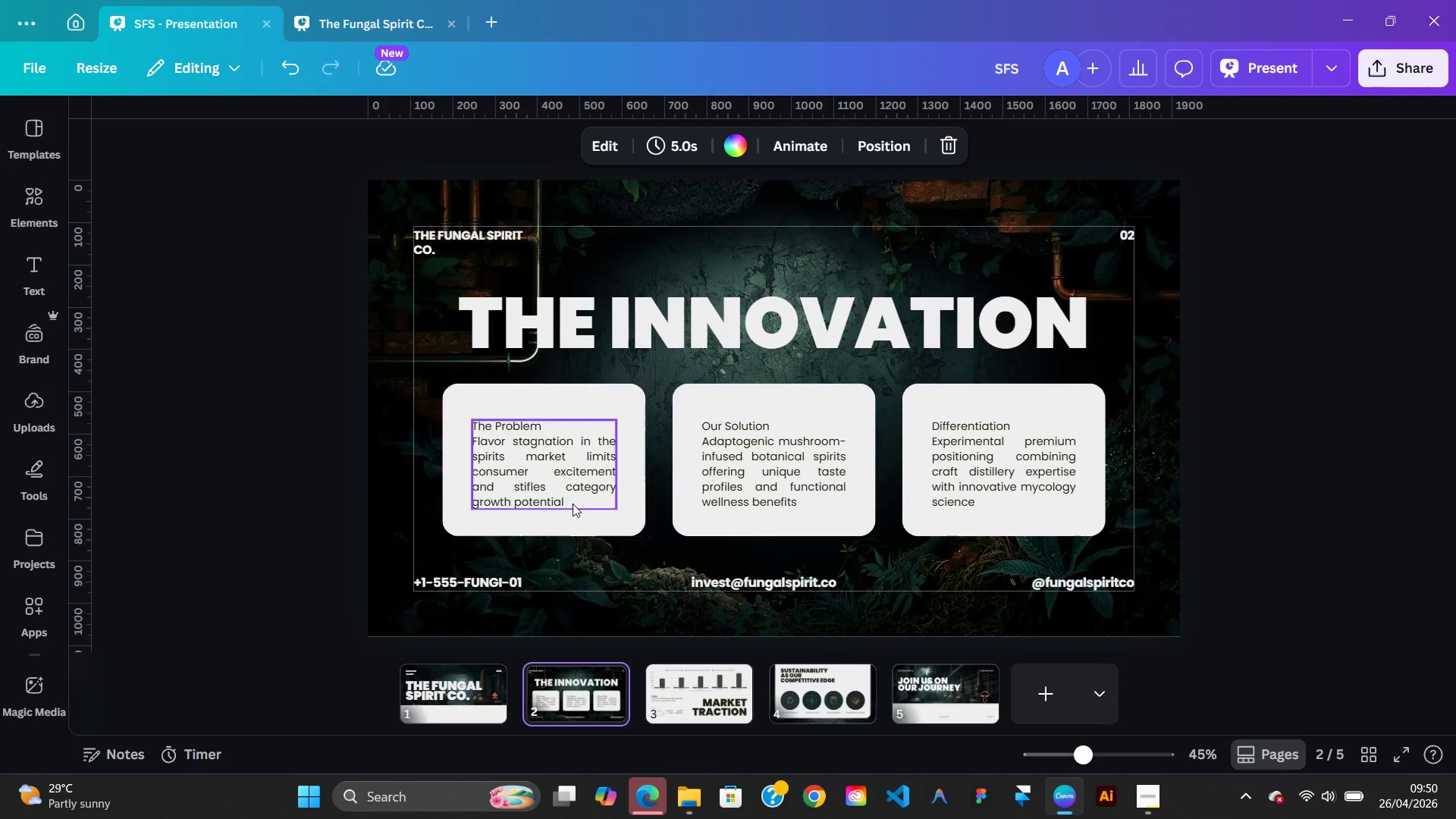 
left_click([572, 502])
 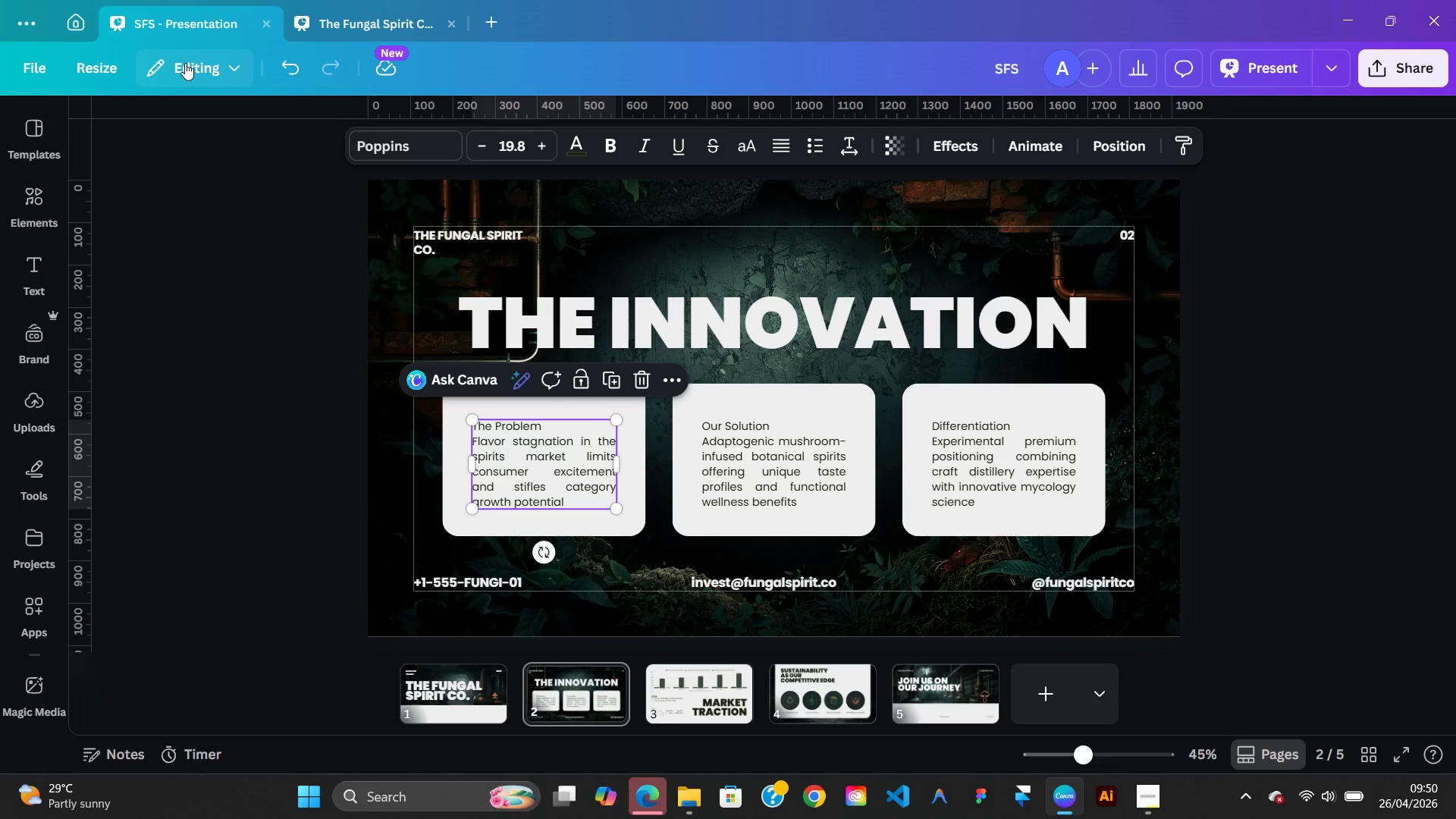 
left_click([322, 21])
 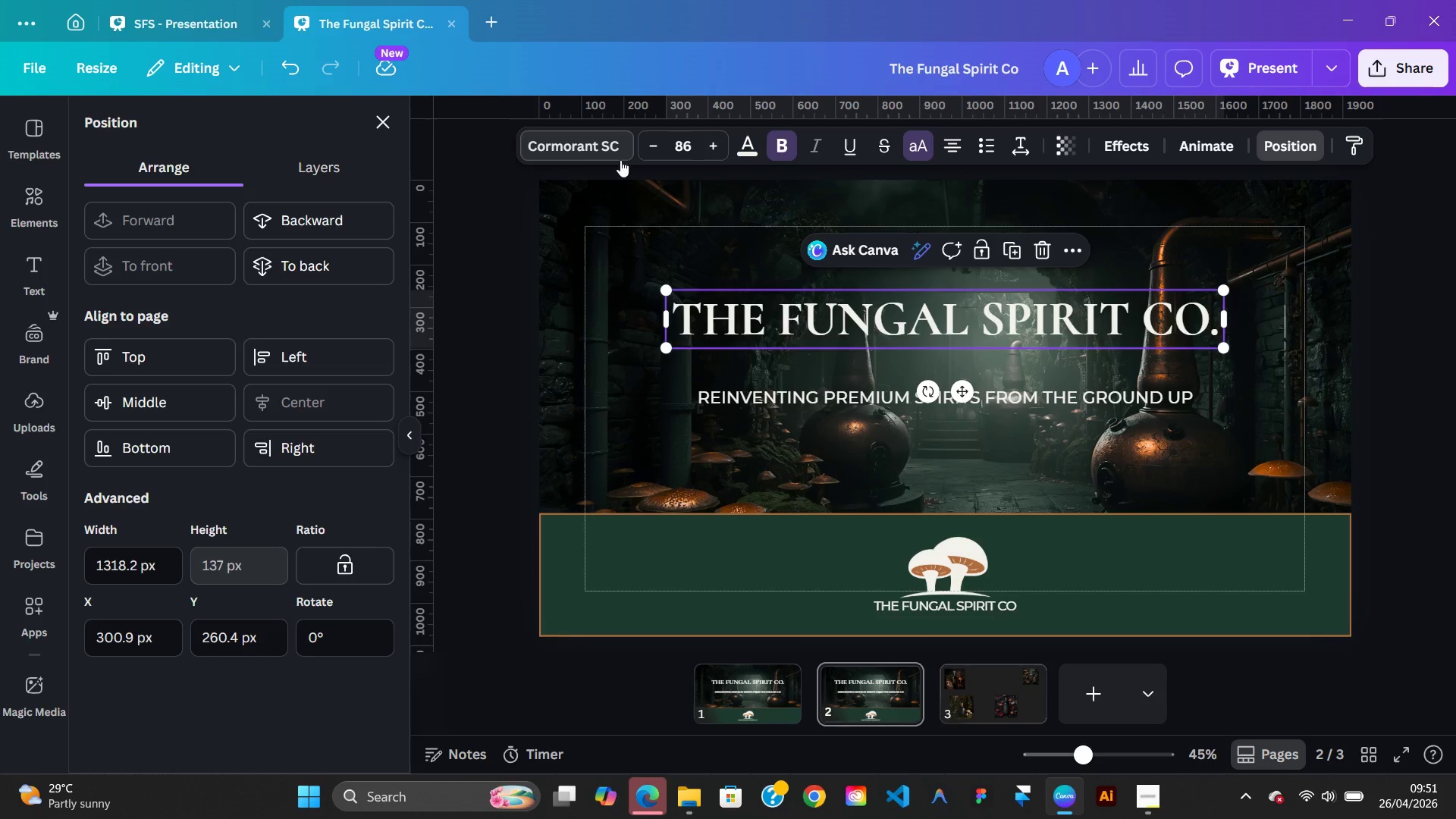 
left_click([586, 144])
 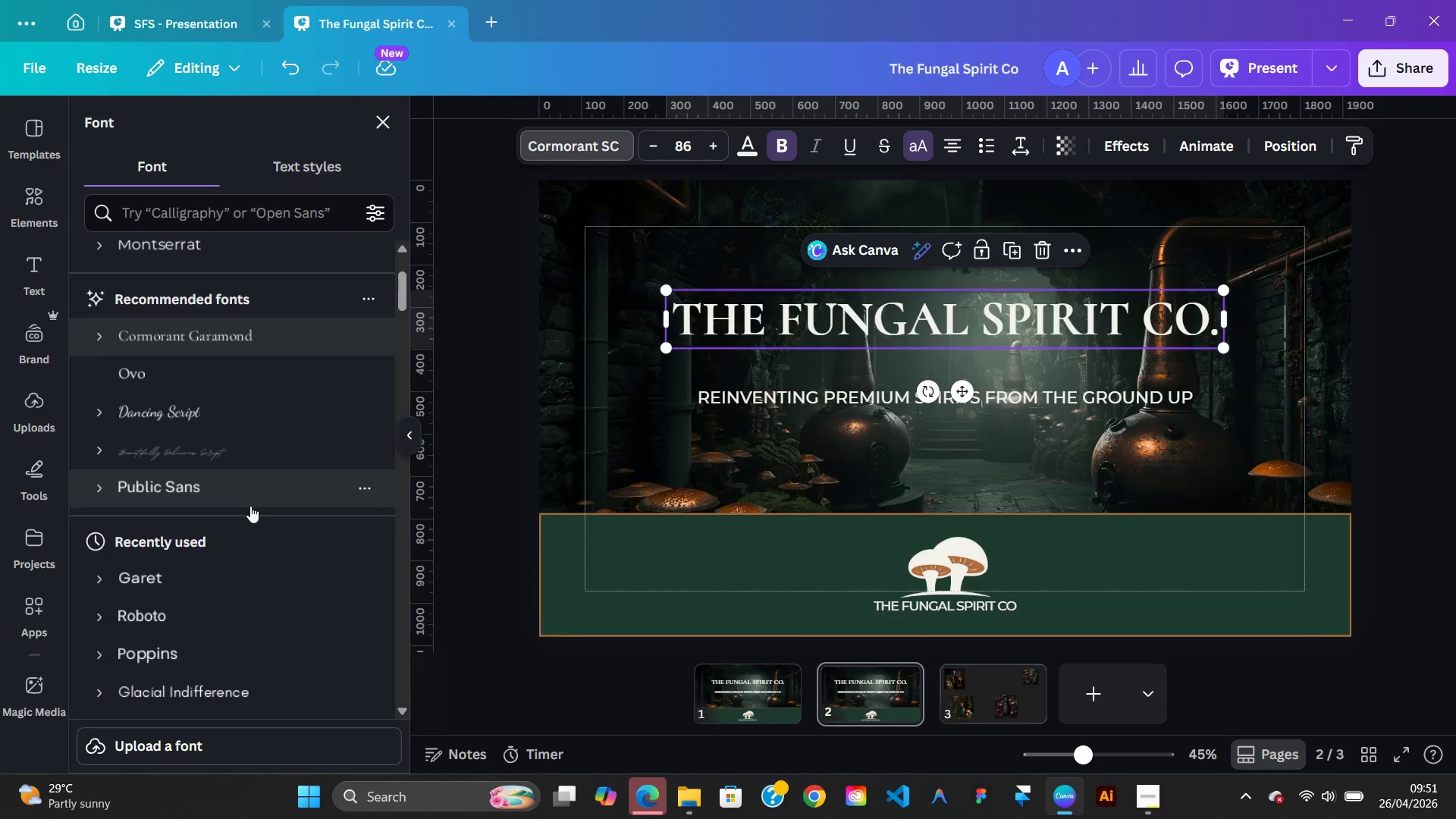 
left_click([193, 501])
 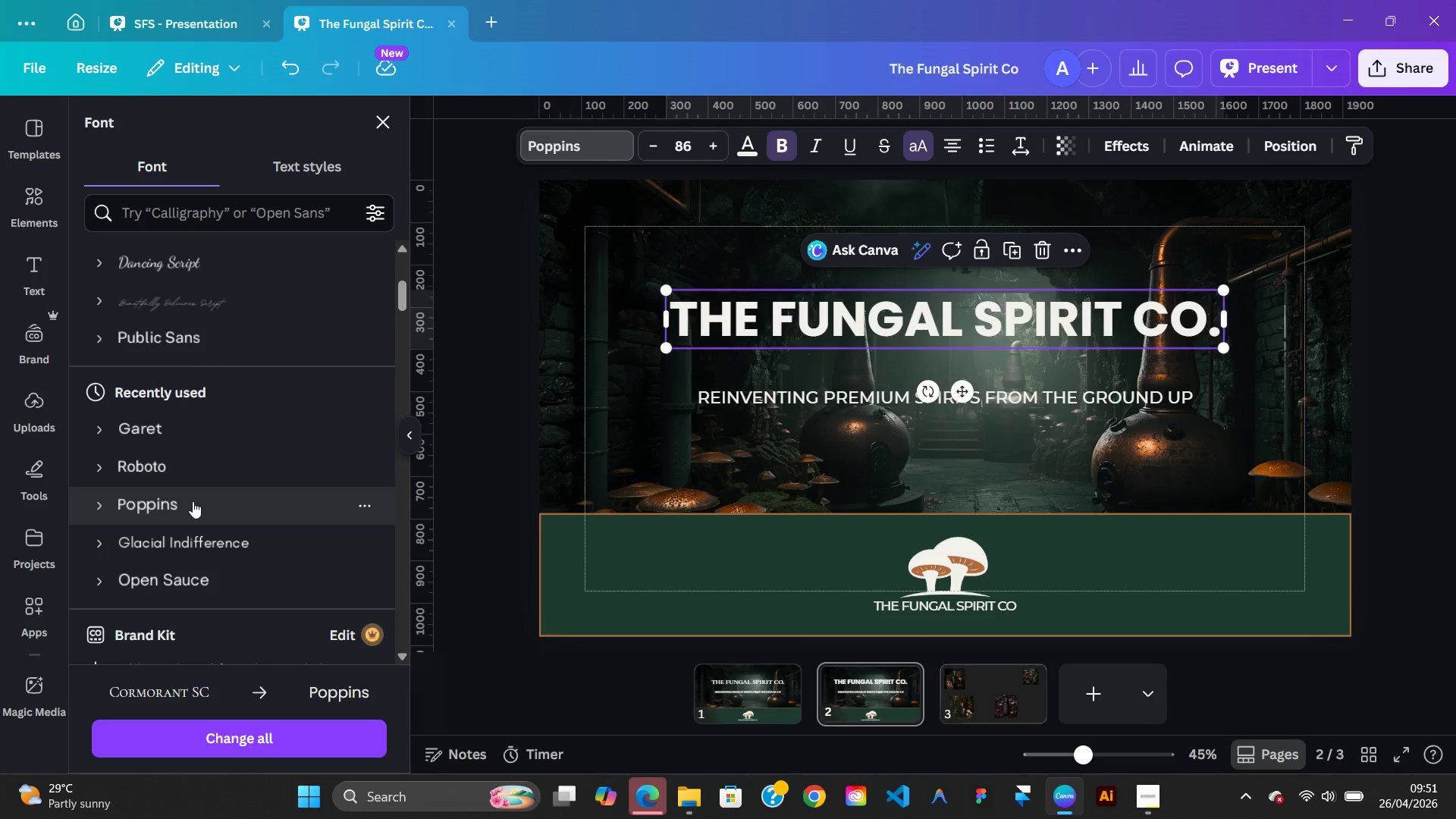 
key(Control+Z)
 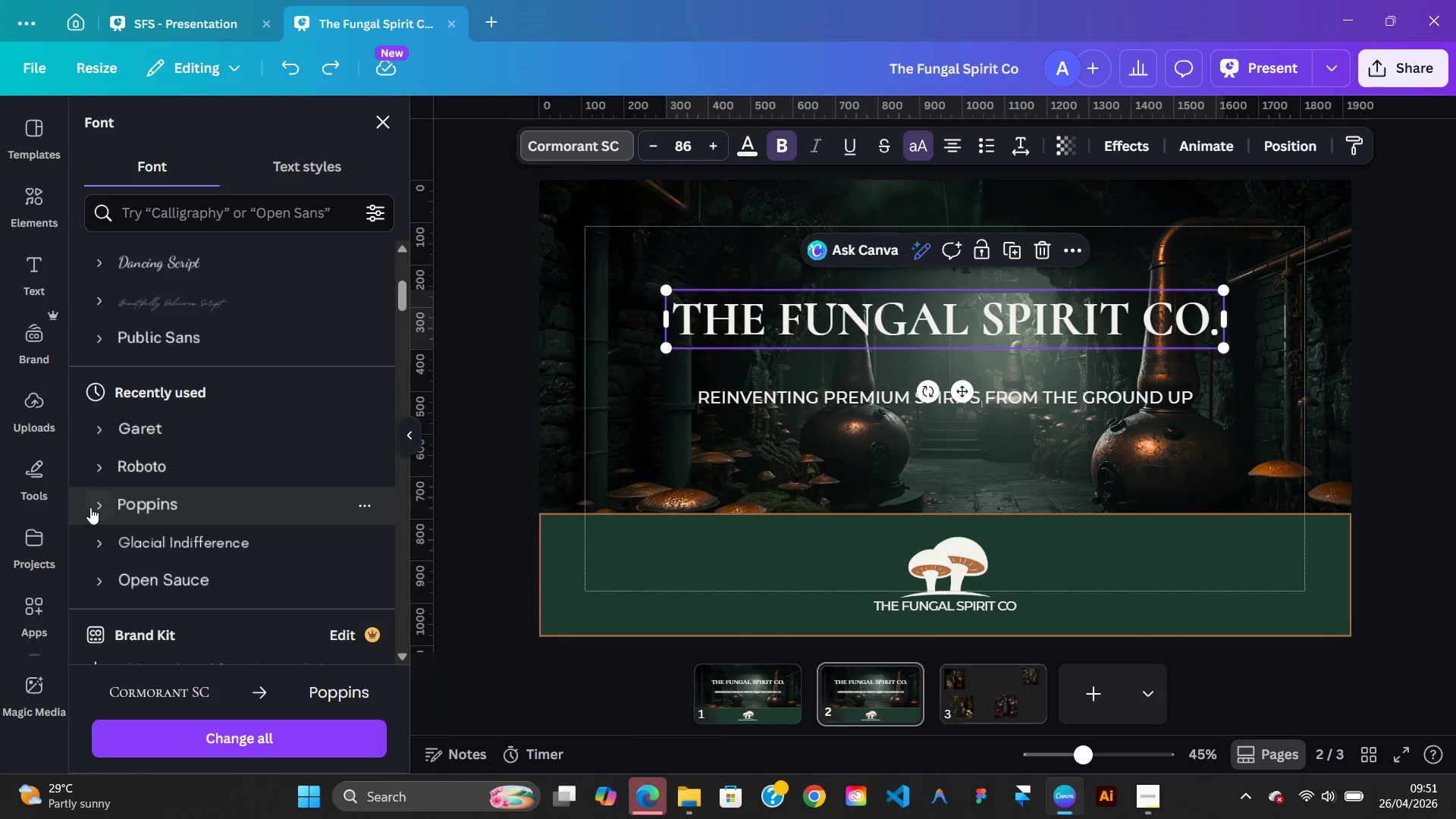 
wait(5.12)
 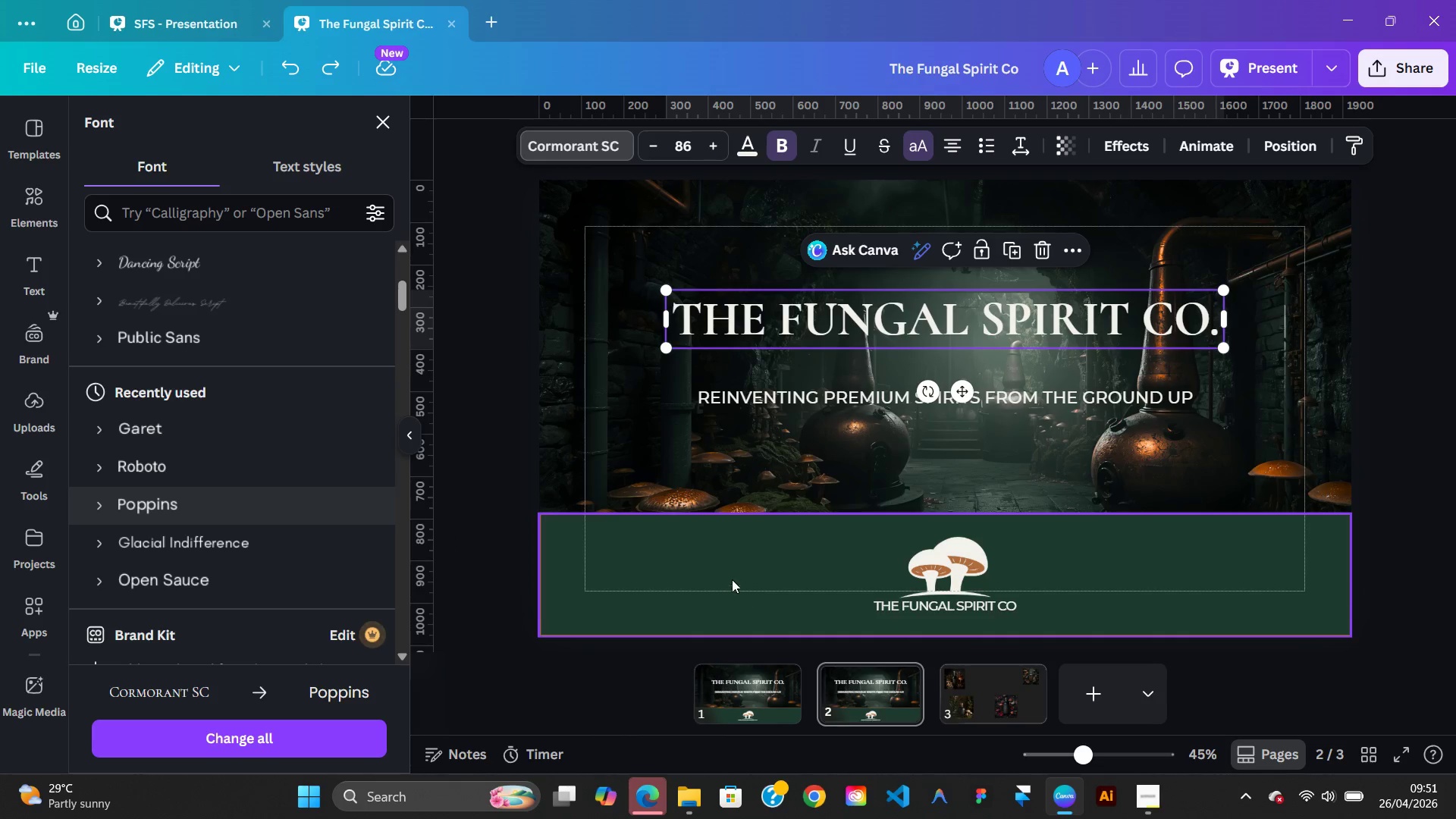 
left_click([148, 533])
 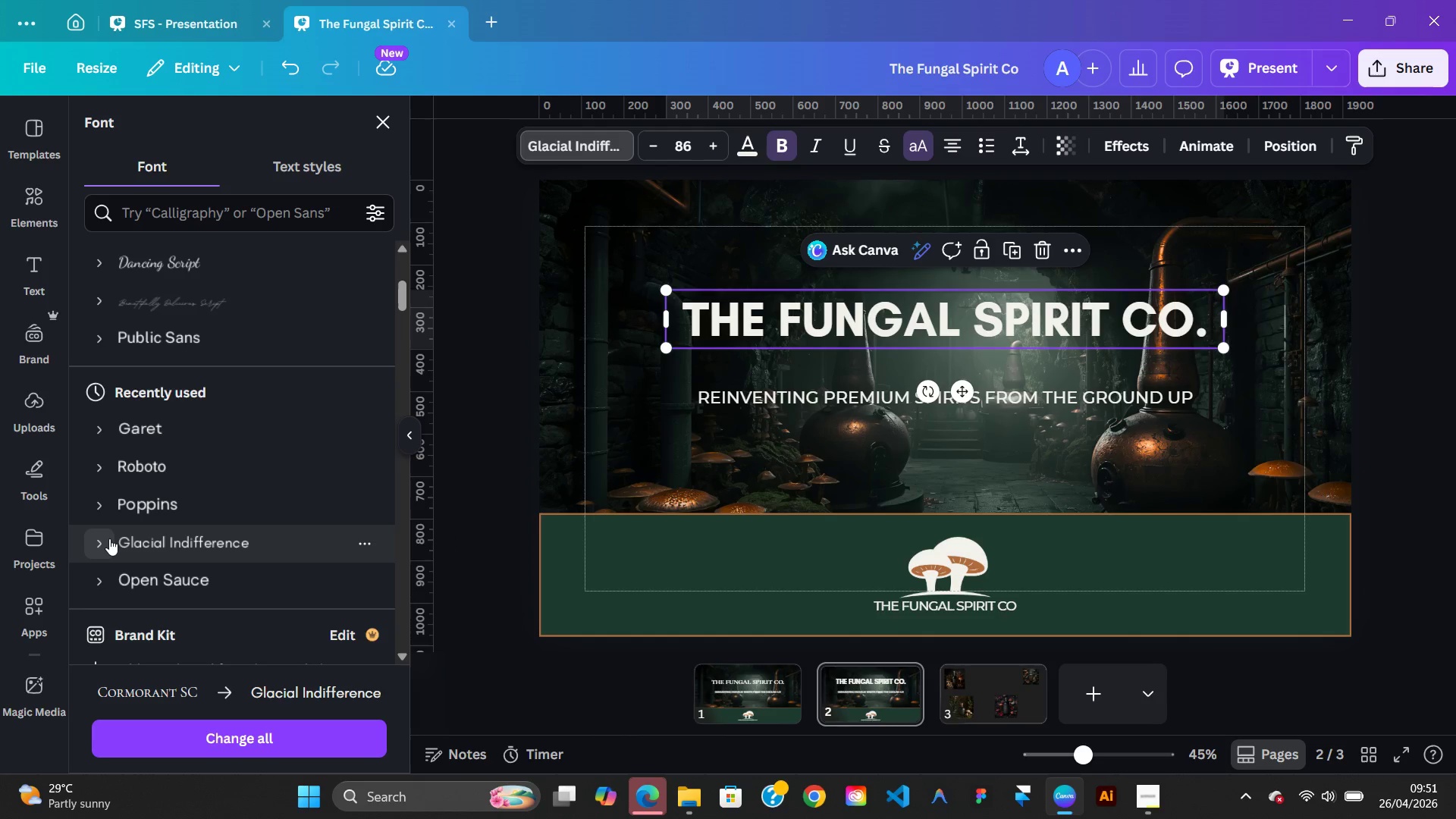 
key(Control+Z)
 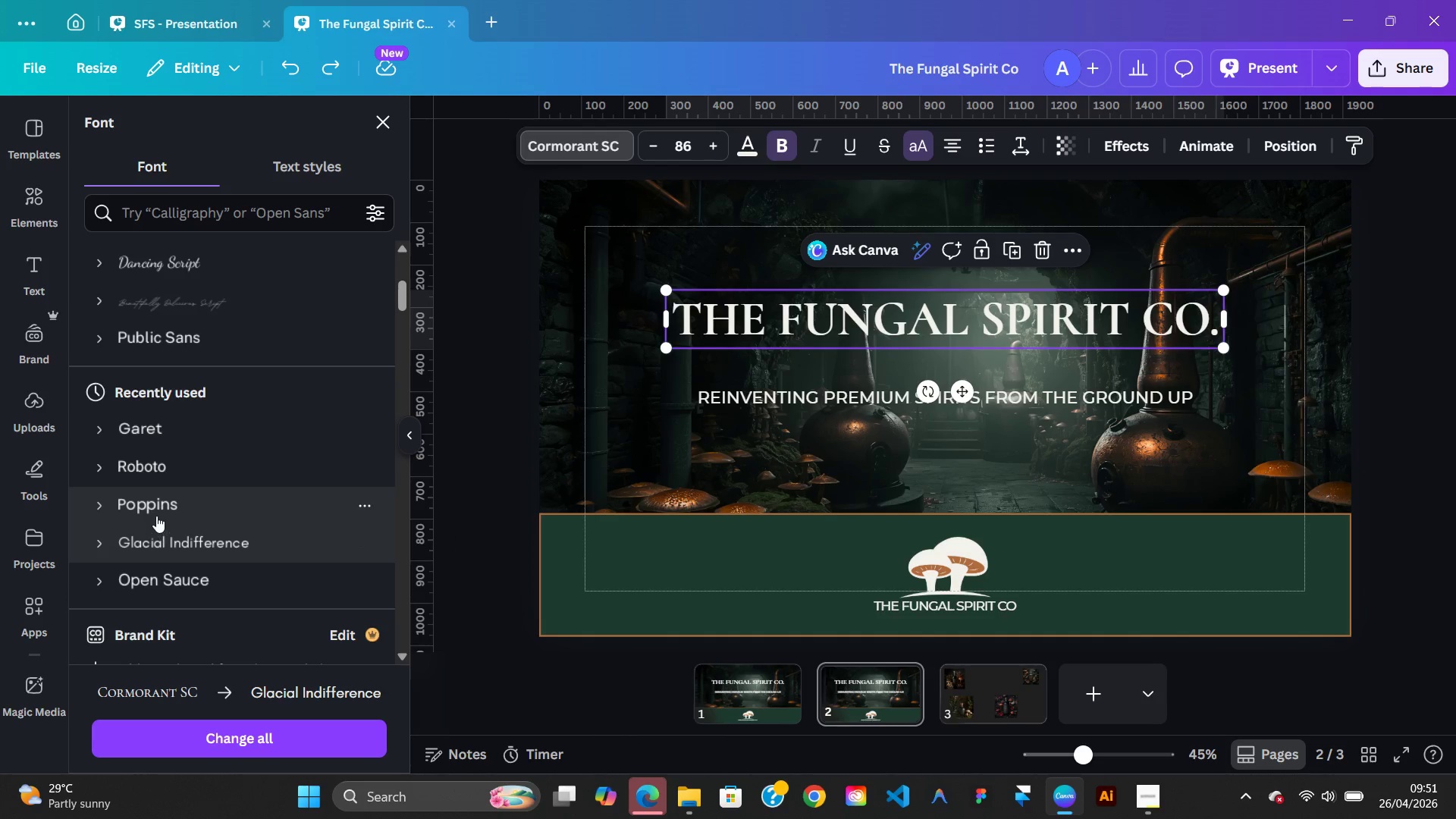 
left_click([151, 510])
 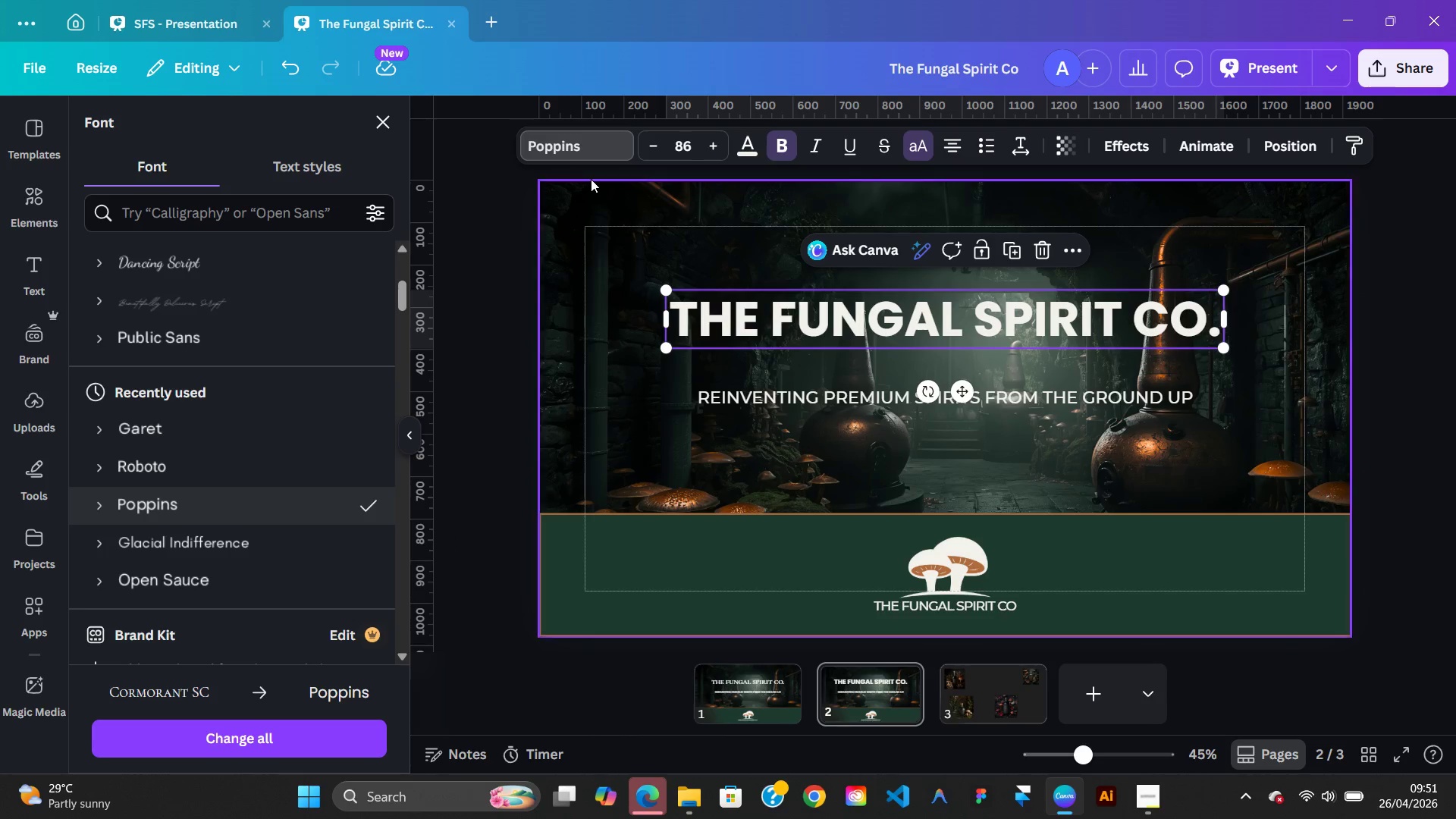 
left_click([604, 152])
 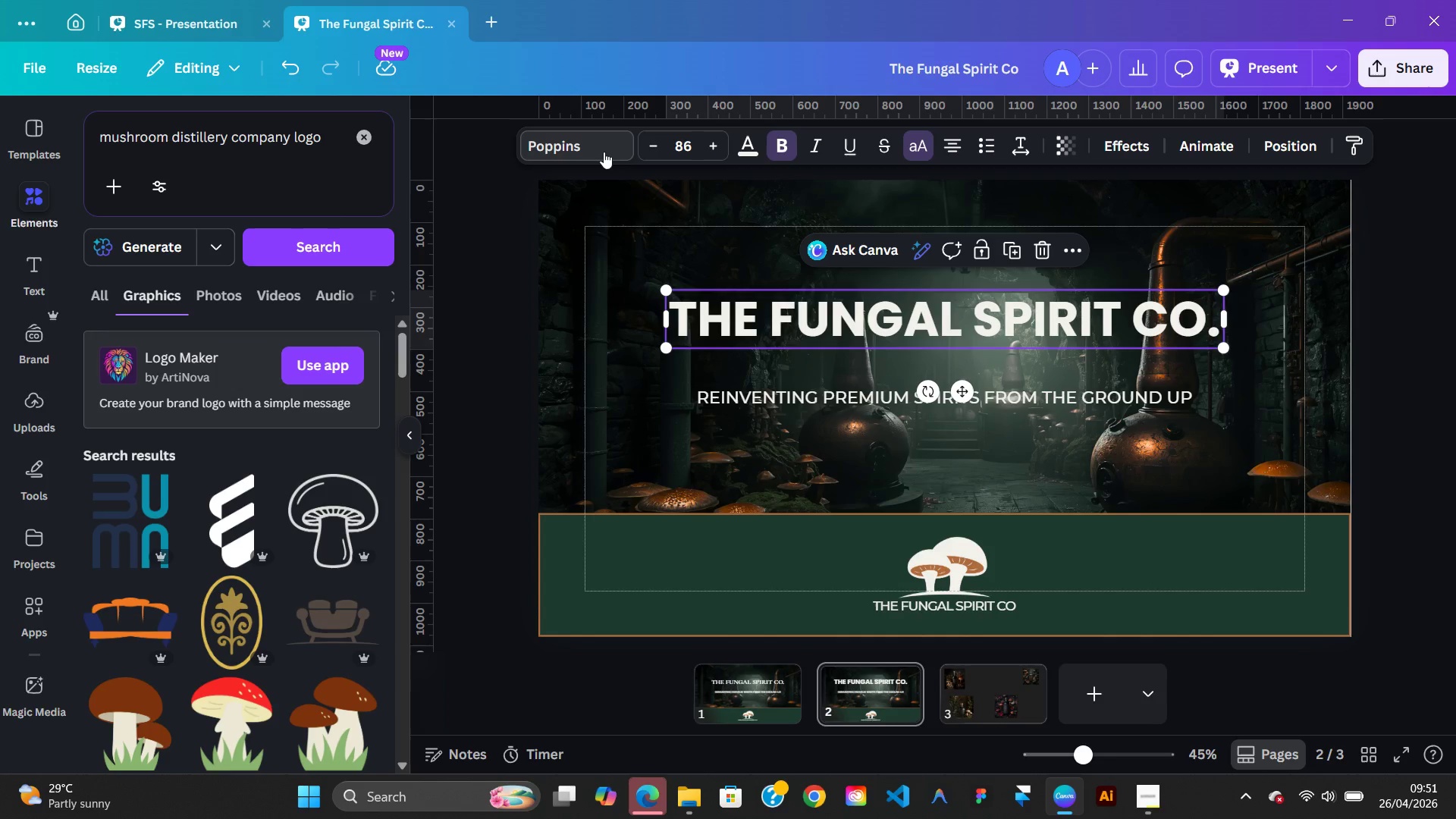 
left_click([604, 152])
 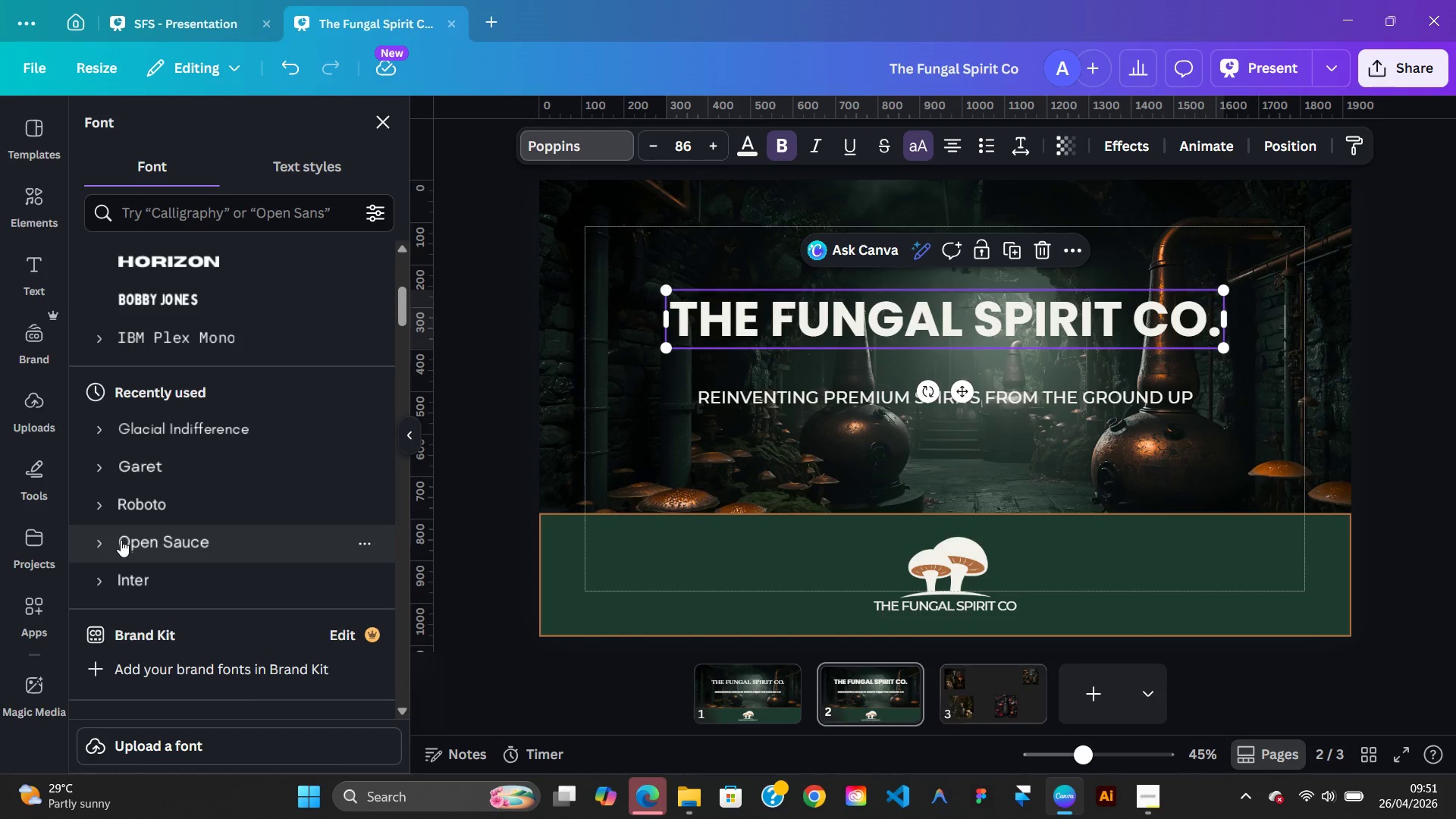 
wait(5.37)
 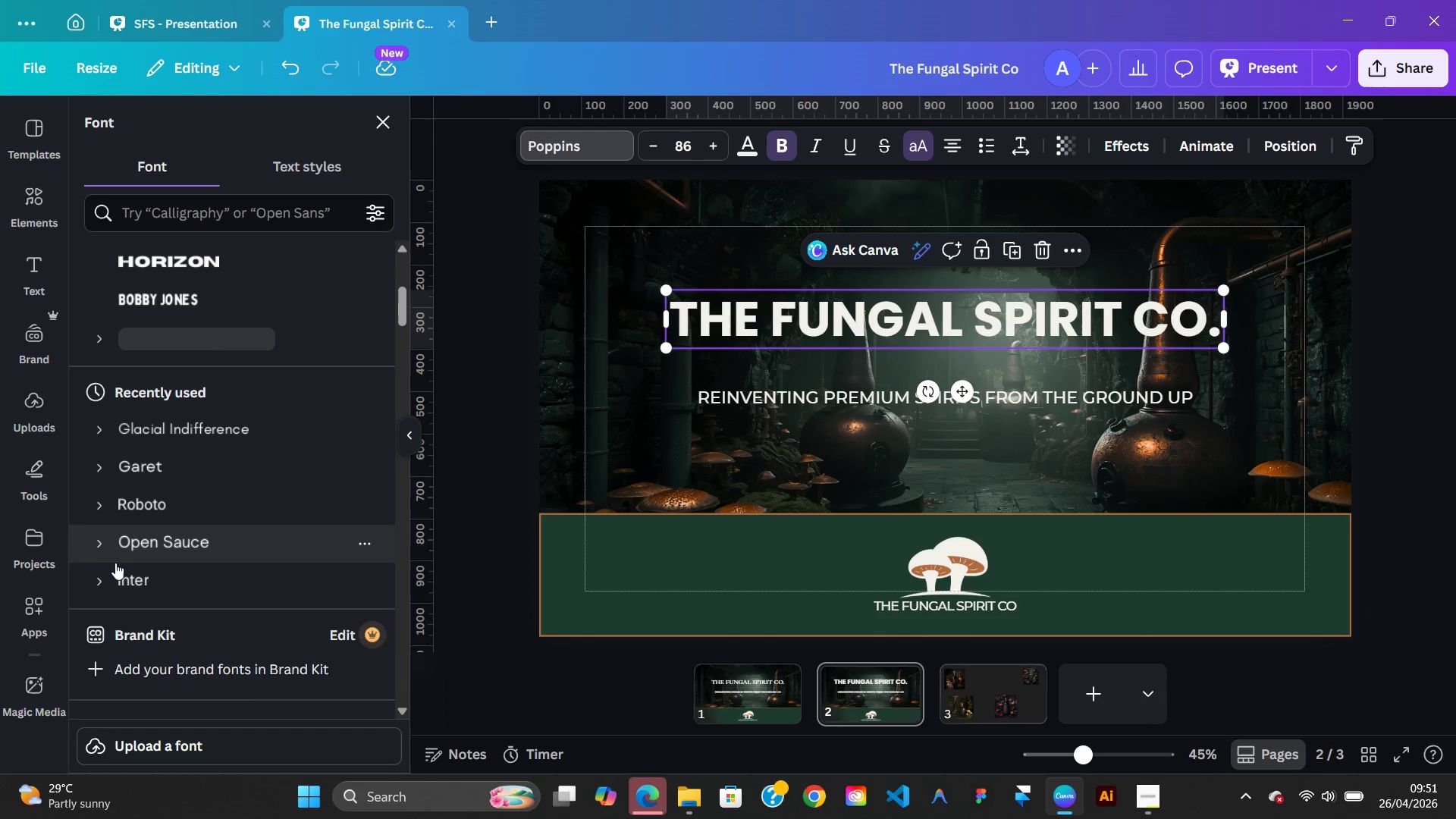 
mouse_move([113, 605])
 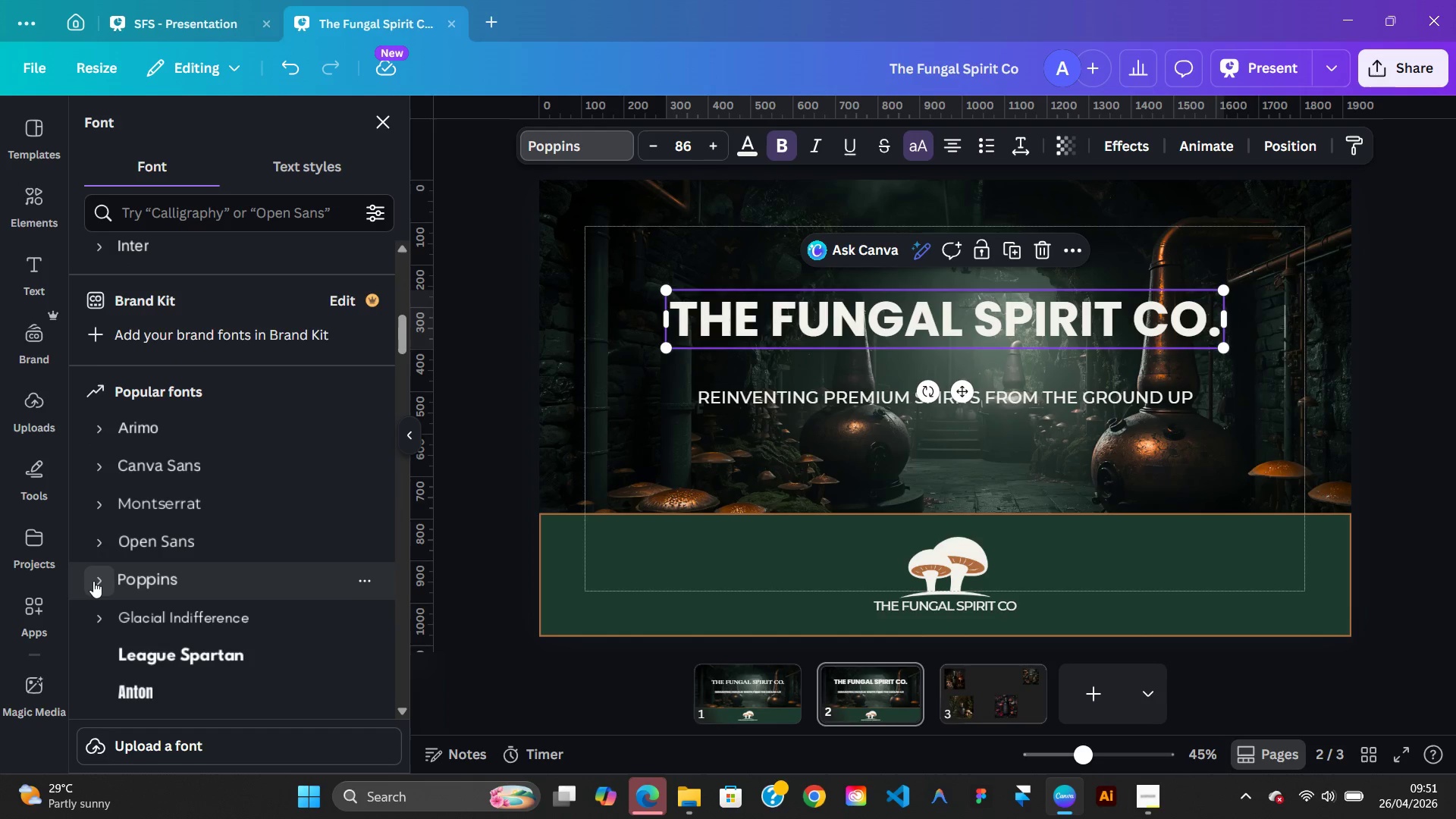 
left_click([94, 581])
 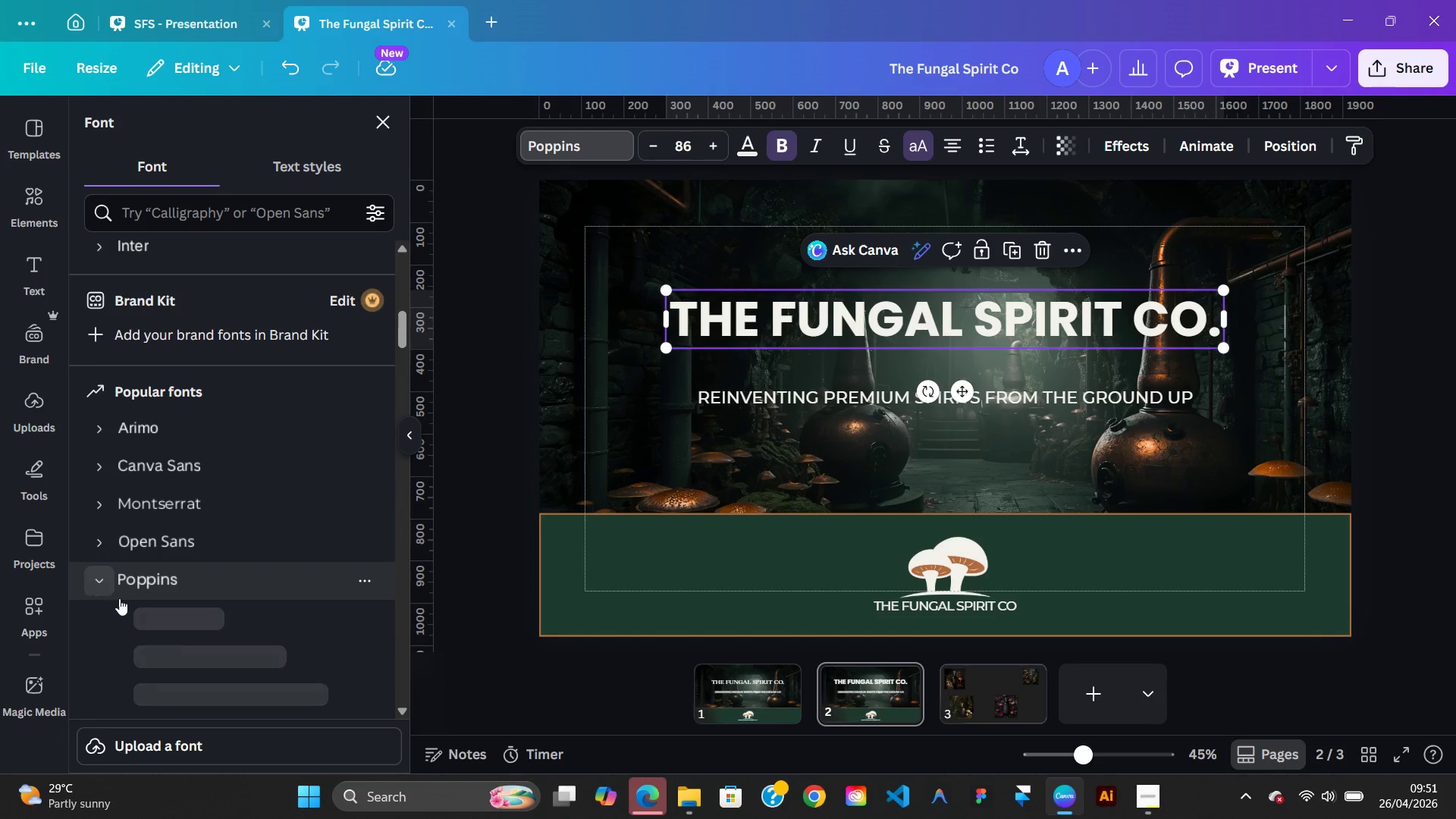 
mouse_move([193, 617])
 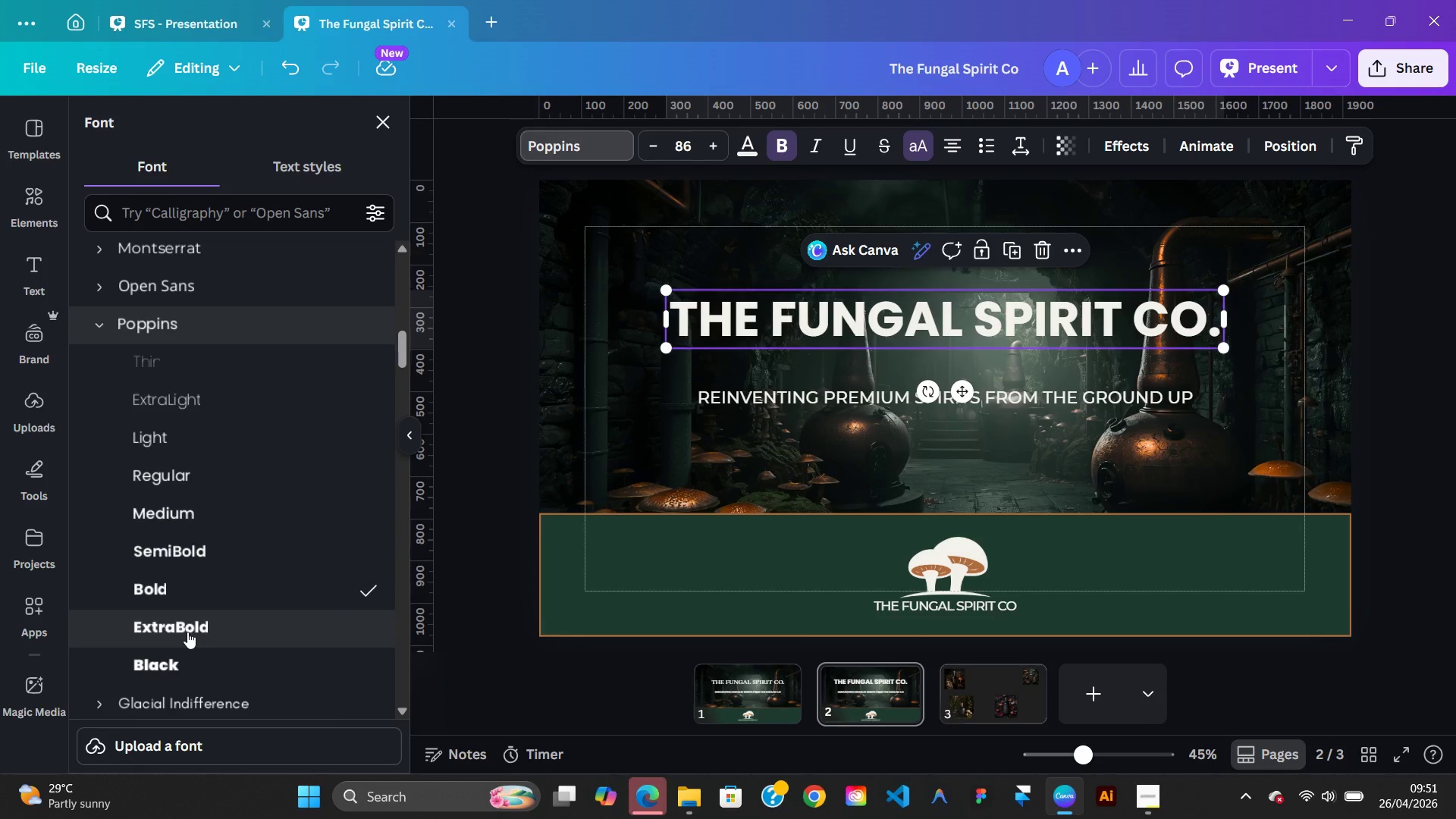 
left_click([187, 632])
 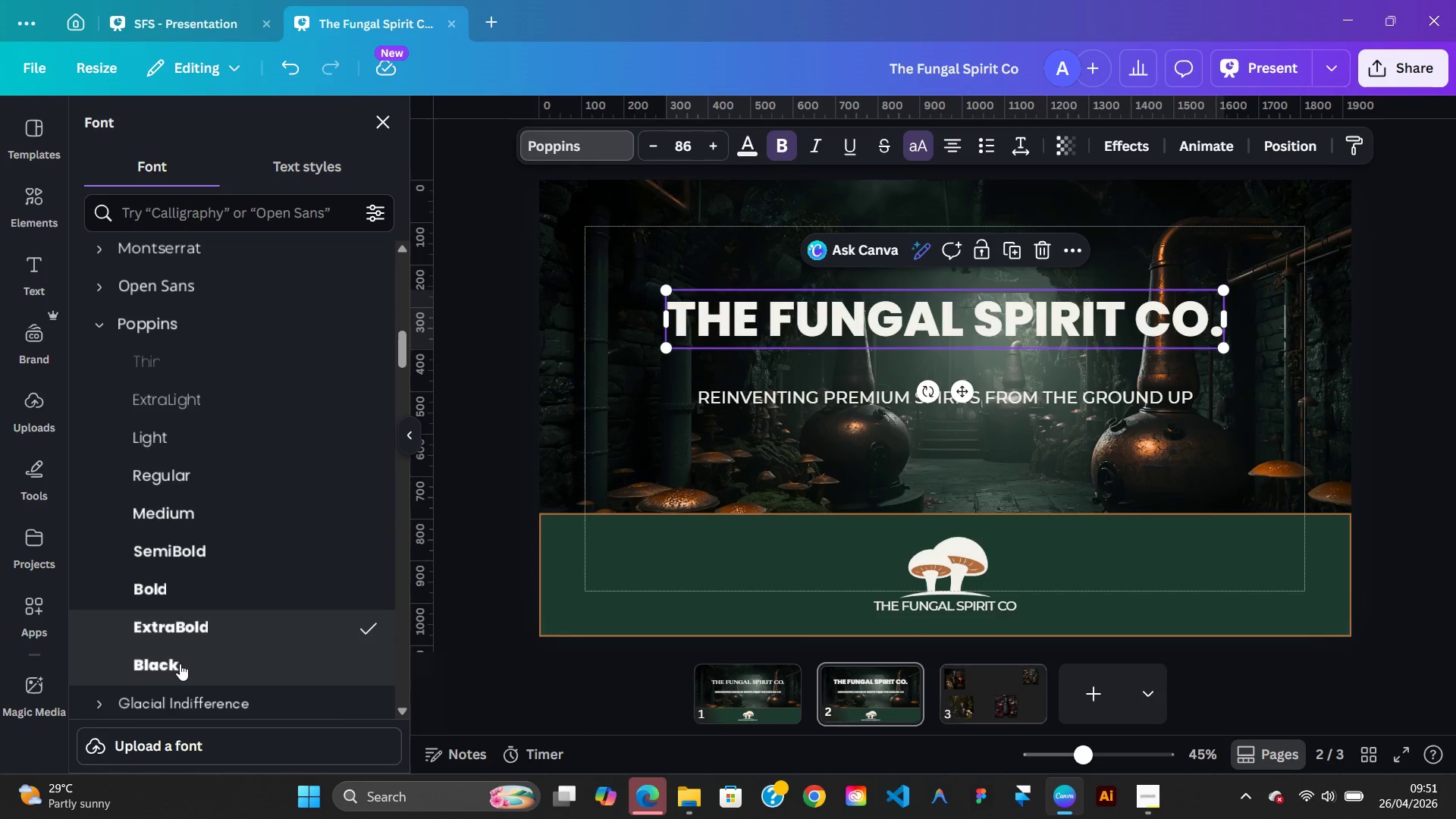 
left_click([180, 664])
 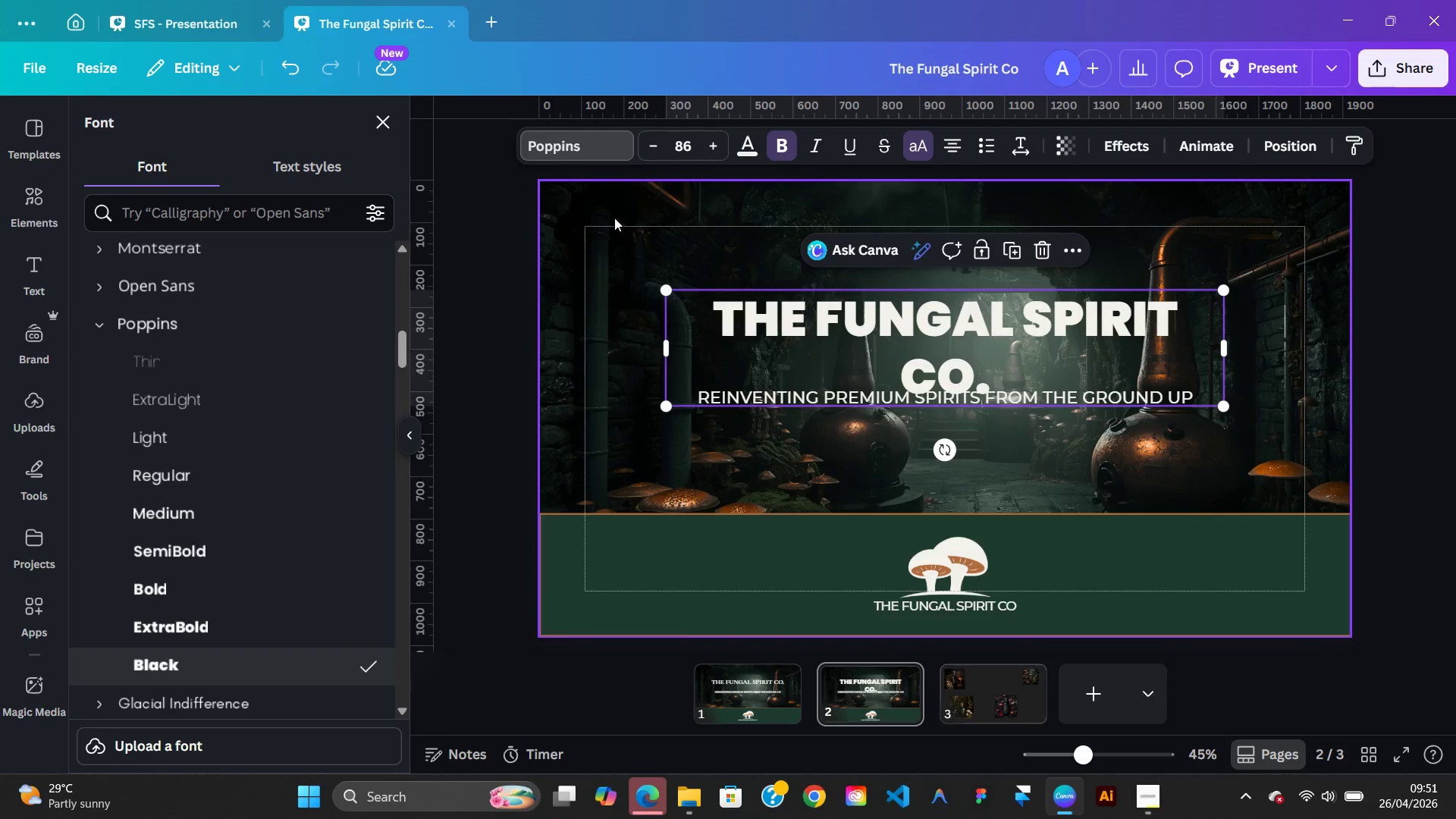 
wait(7.33)
 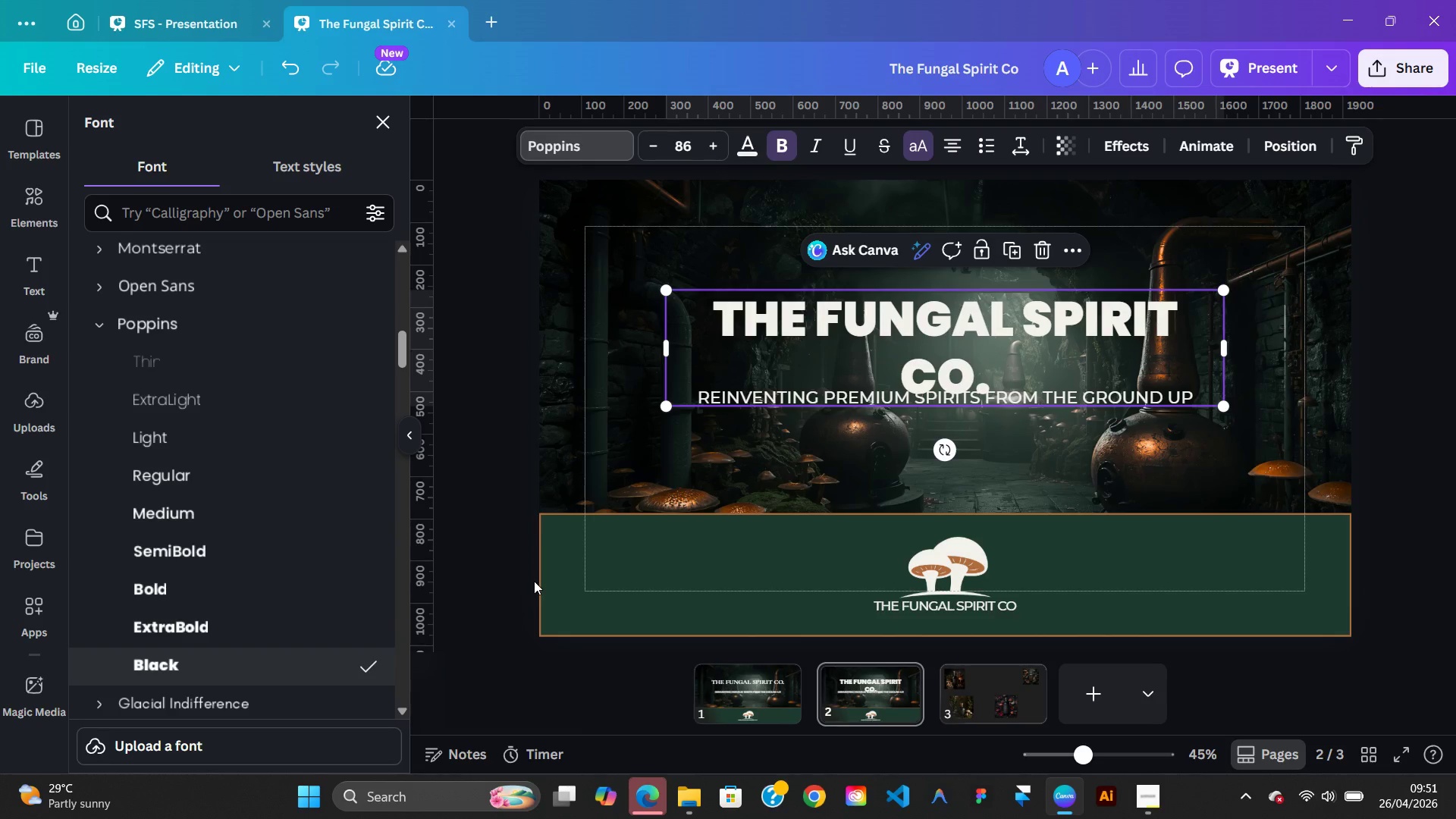 
key(Control+Z)
 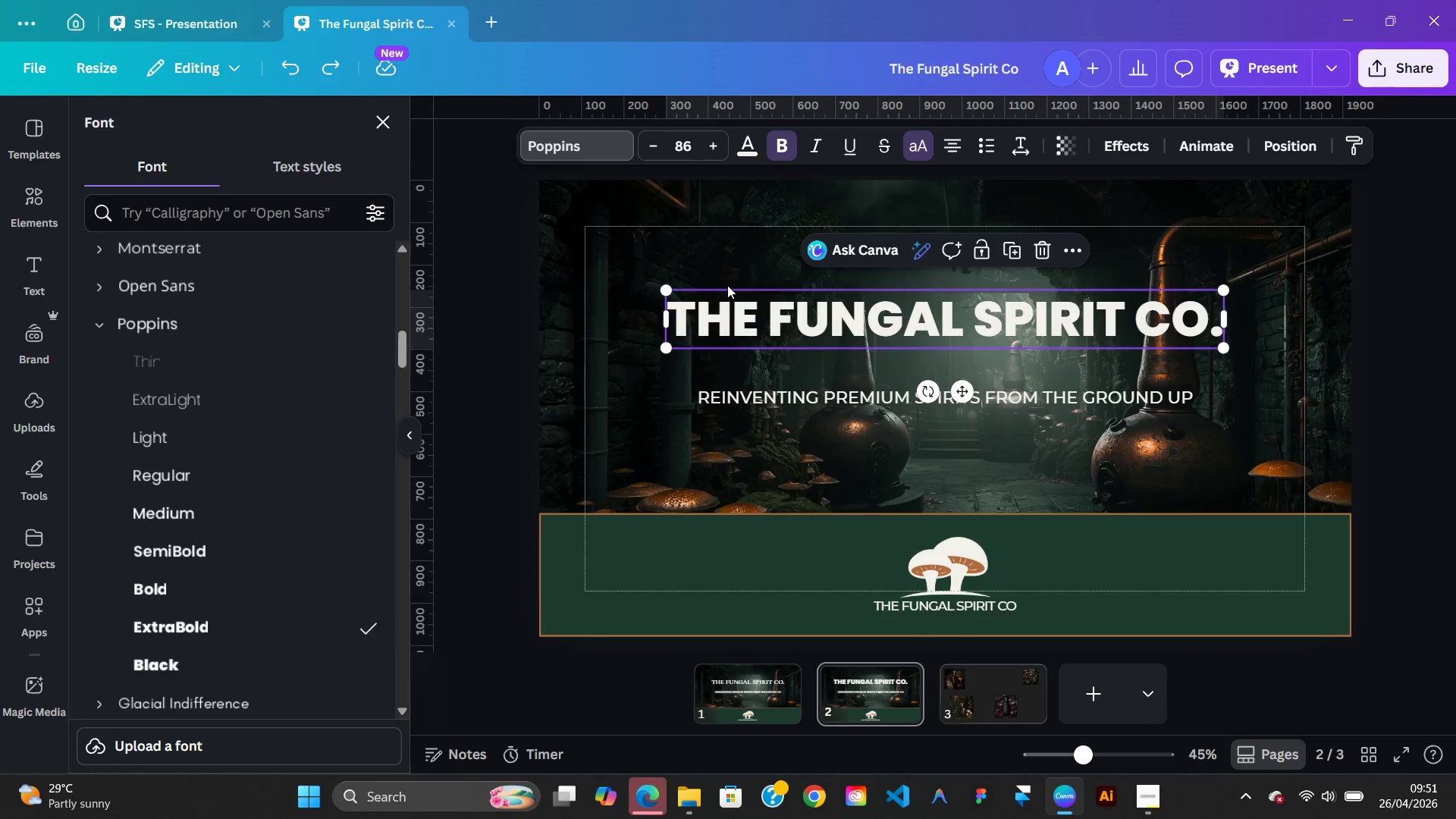 
key(Control+Z)
 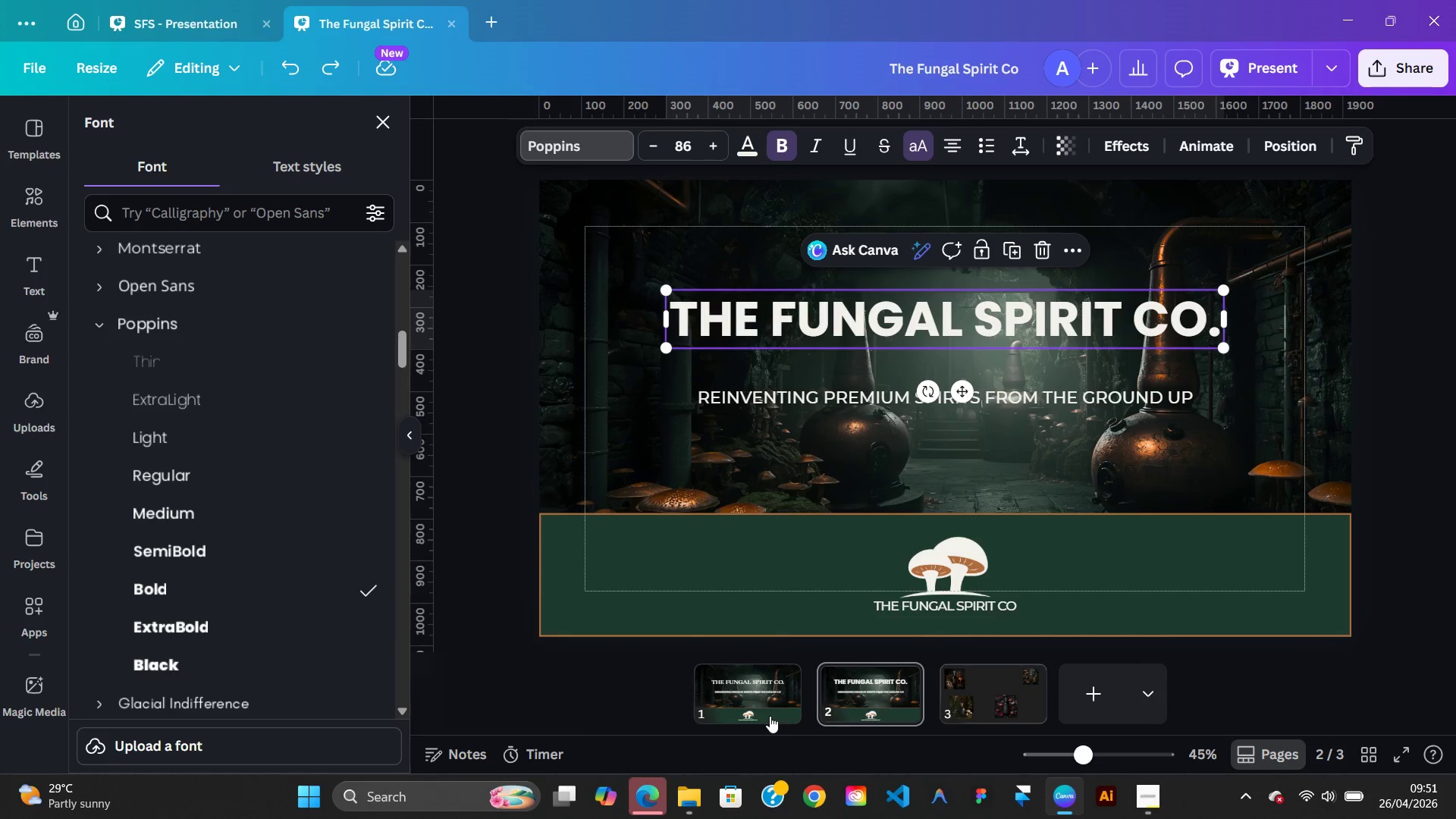 
left_click([770, 716])
 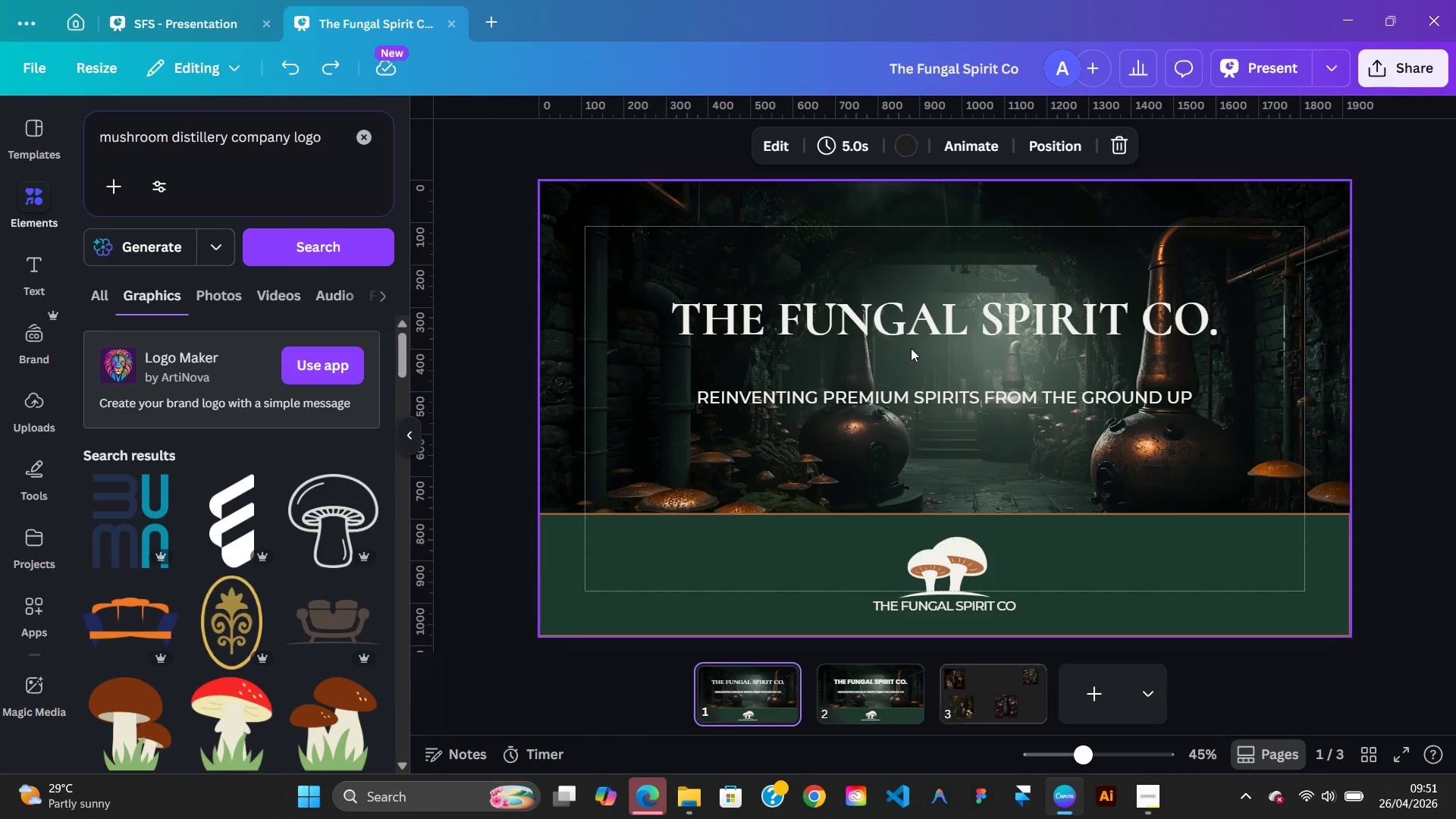 
left_click([911, 347])
 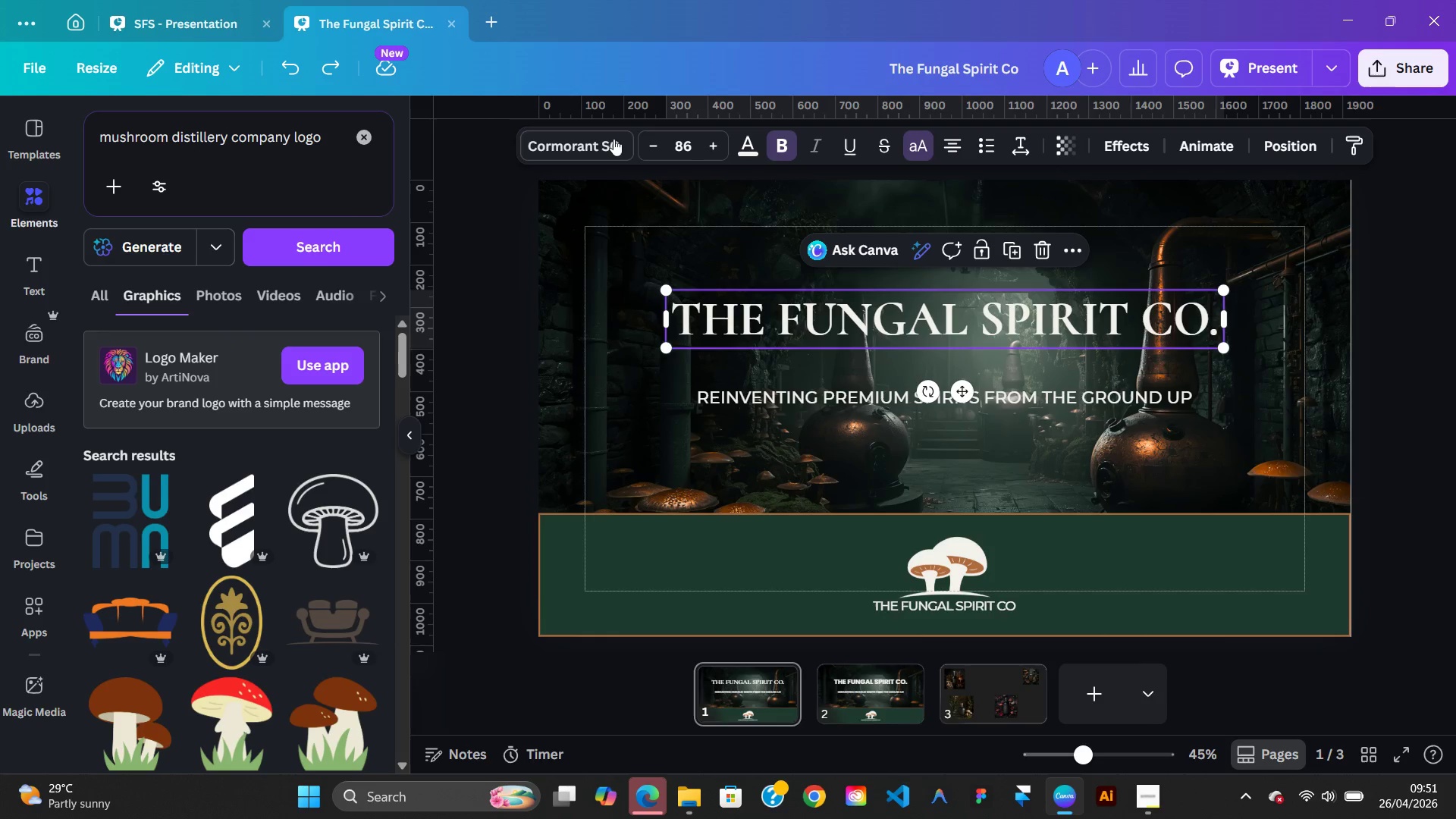 
left_click([609, 139])
 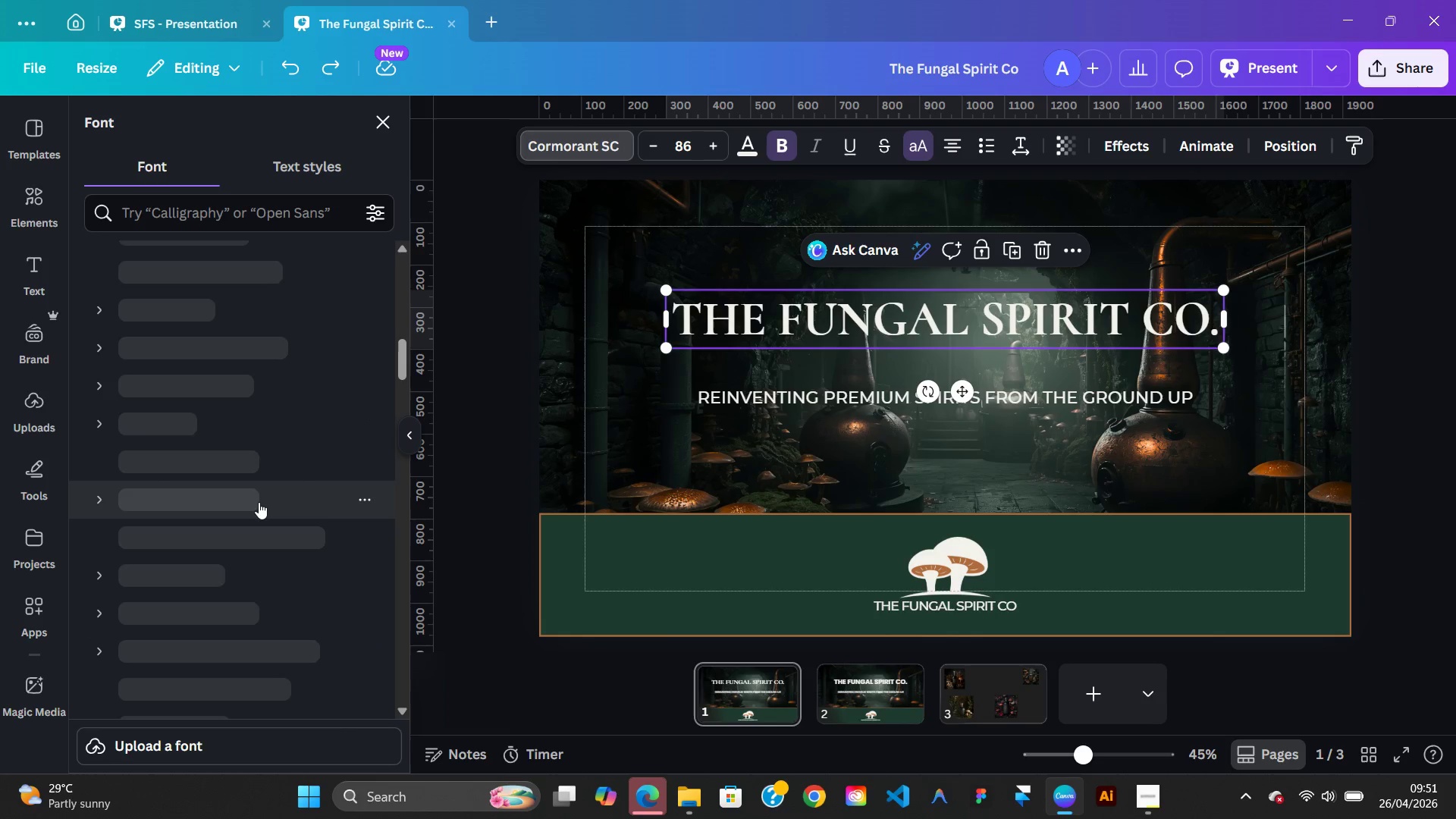 
mouse_move([197, 557])
 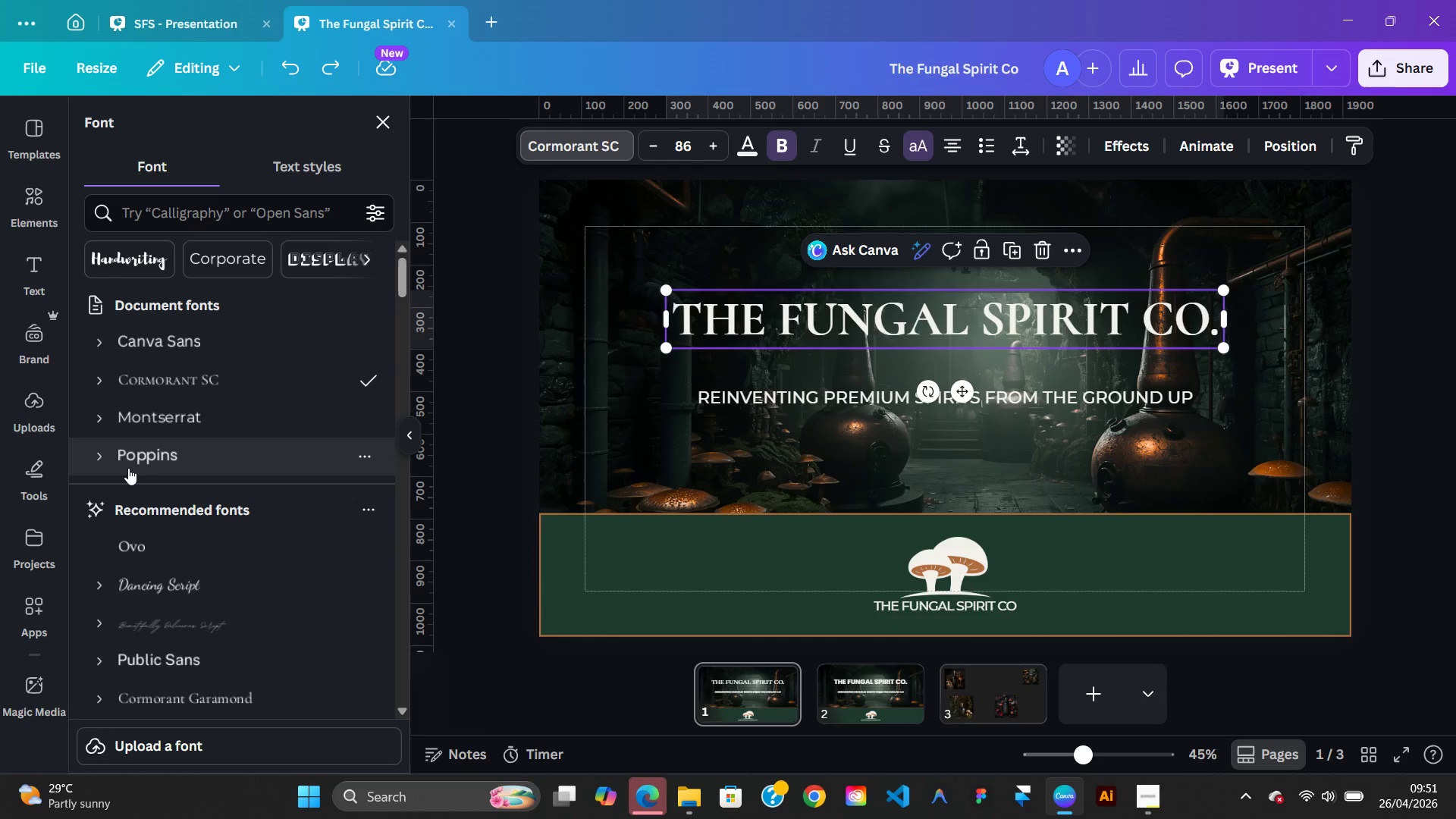 
left_click([128, 468])
 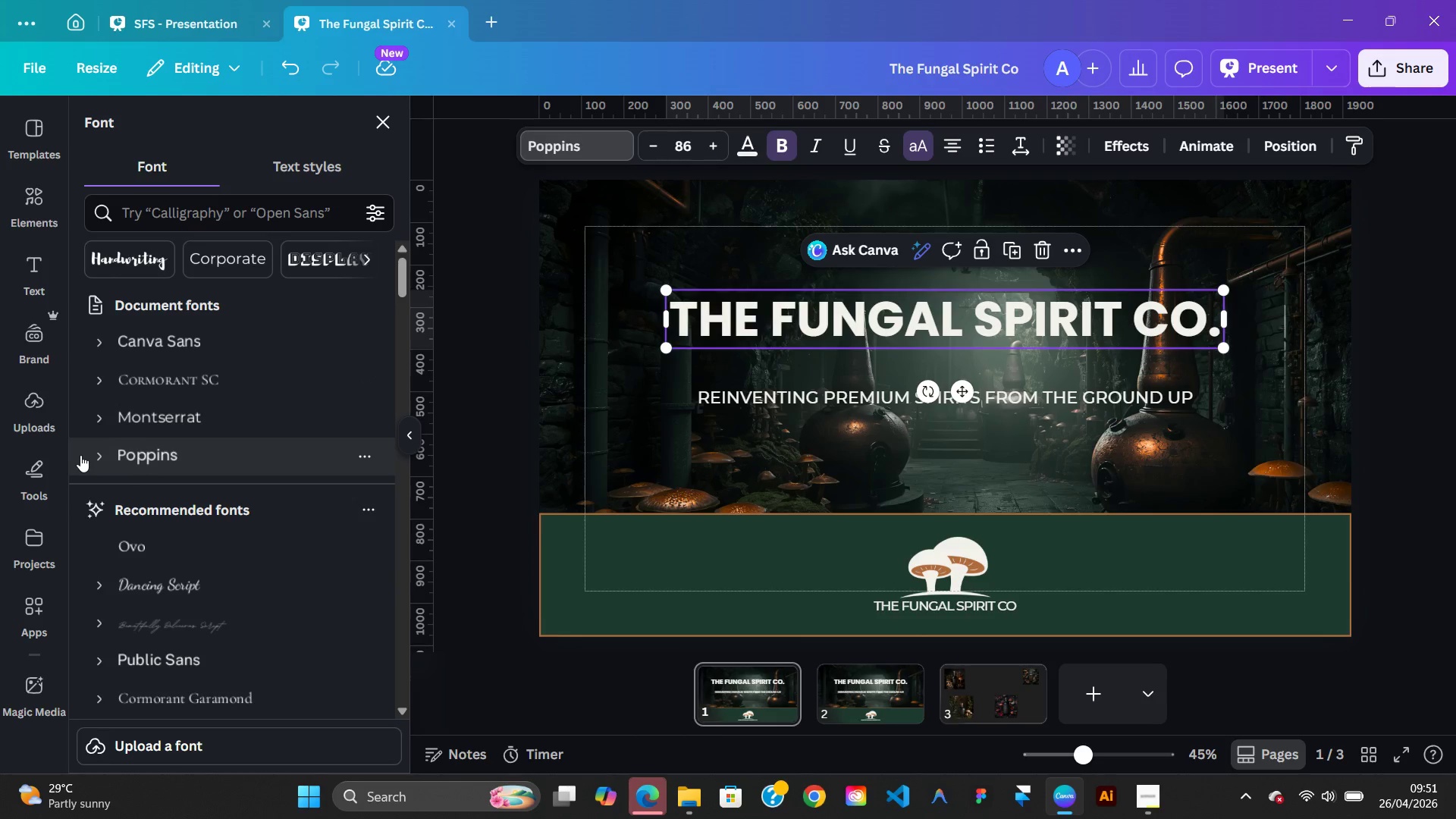 
left_click([94, 456])
 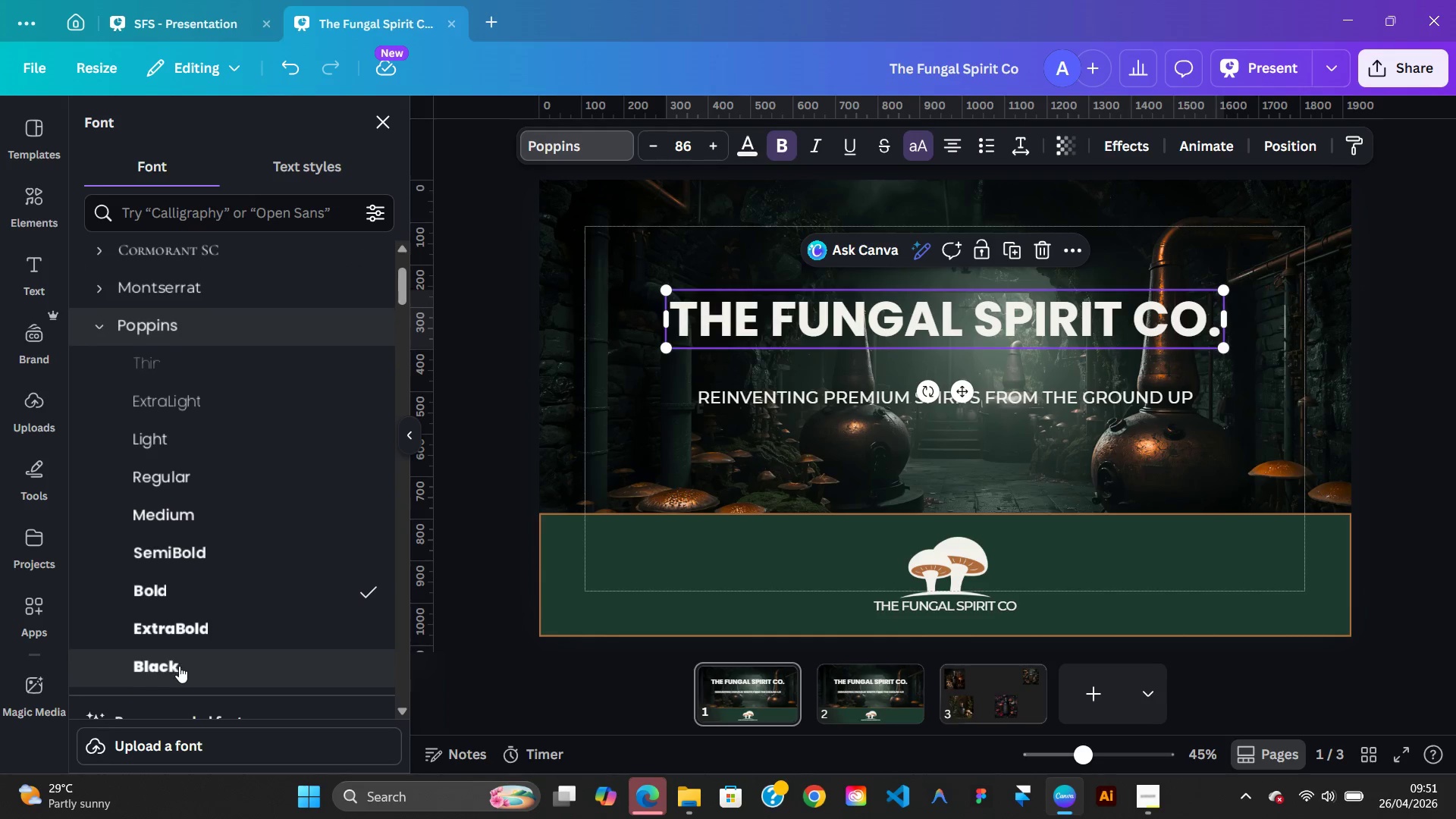 
left_click([179, 666])
 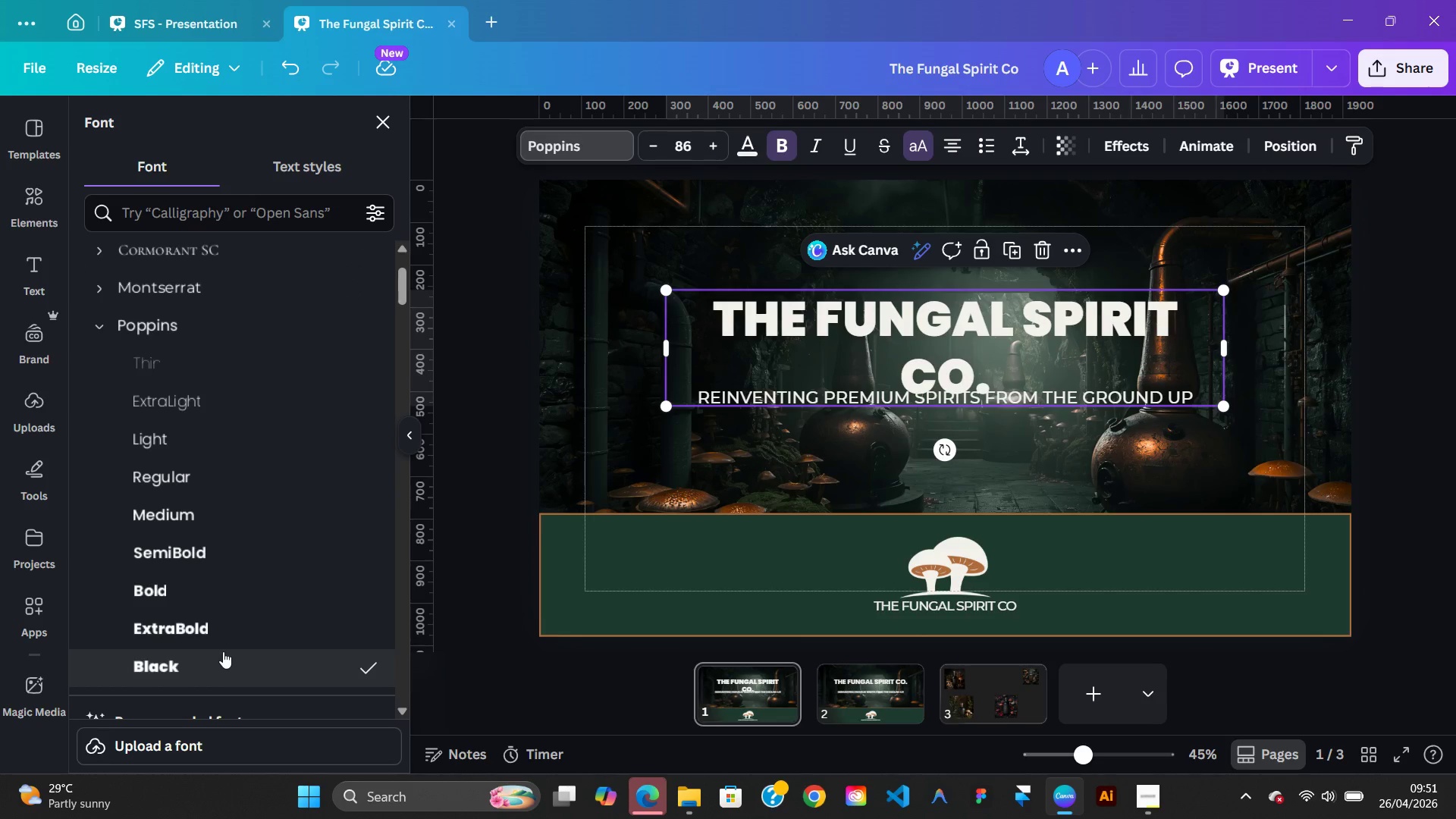 
left_click([219, 630])
 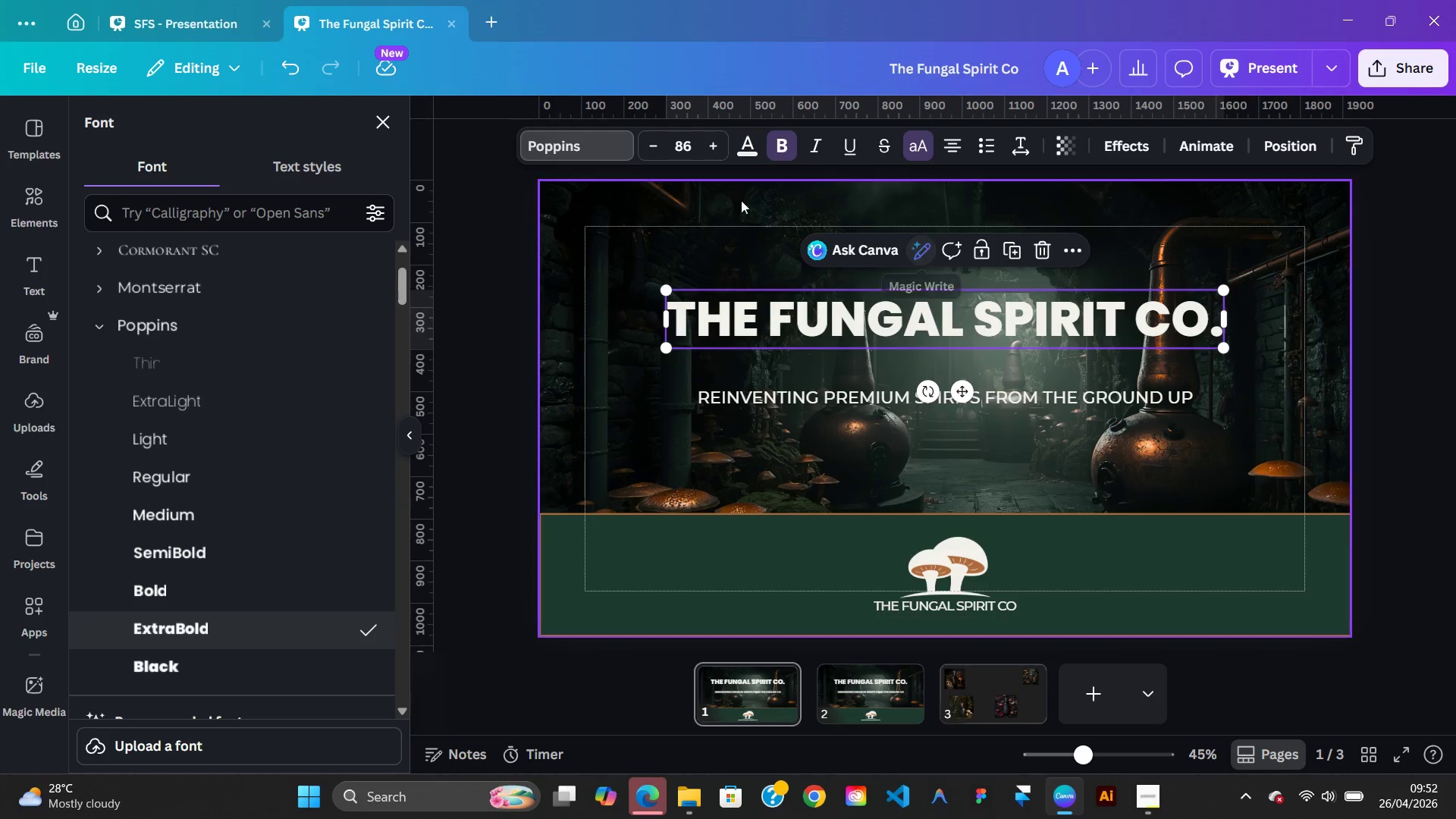 
double_click([715, 149])
 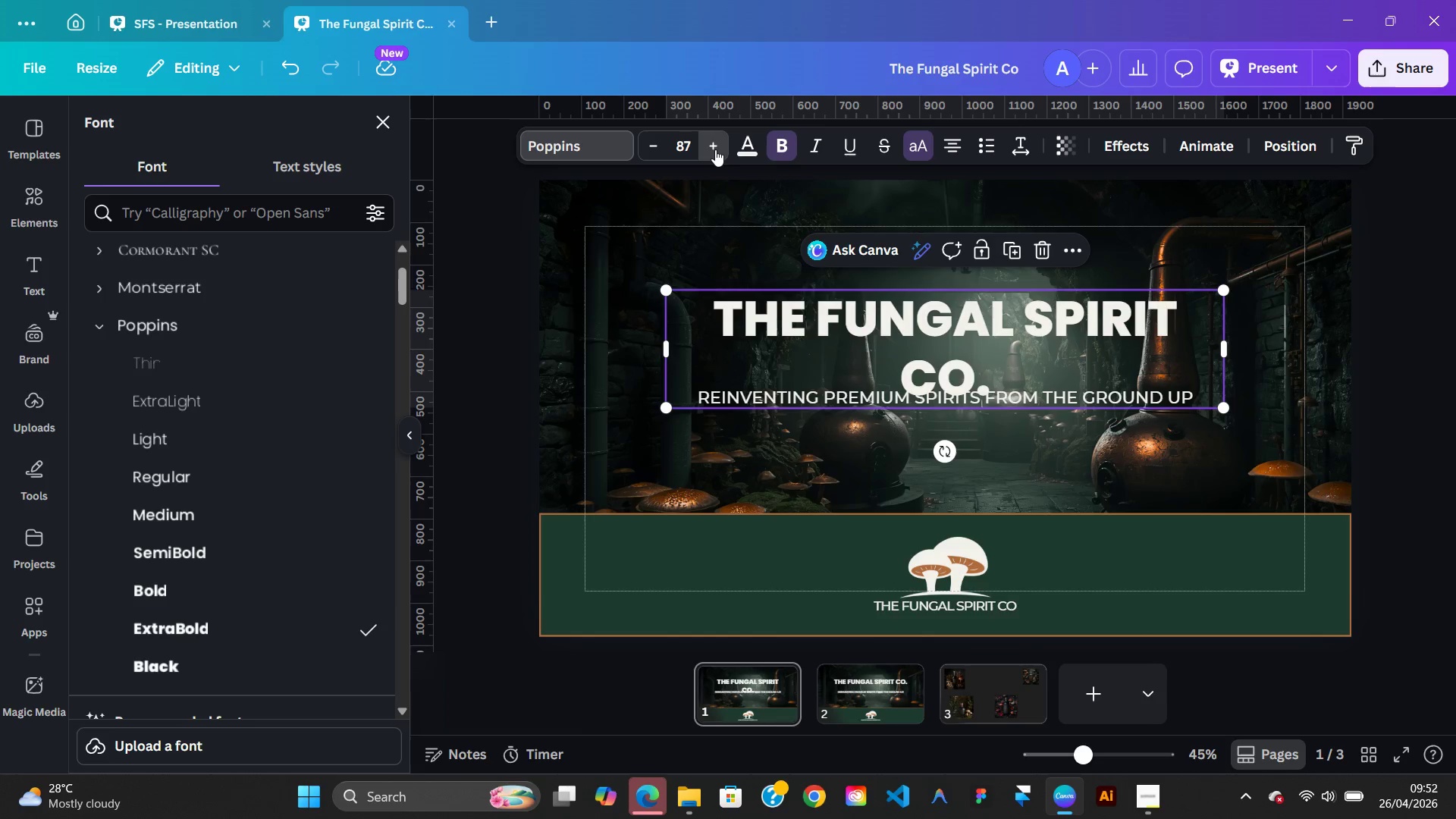 
triple_click([715, 149])
 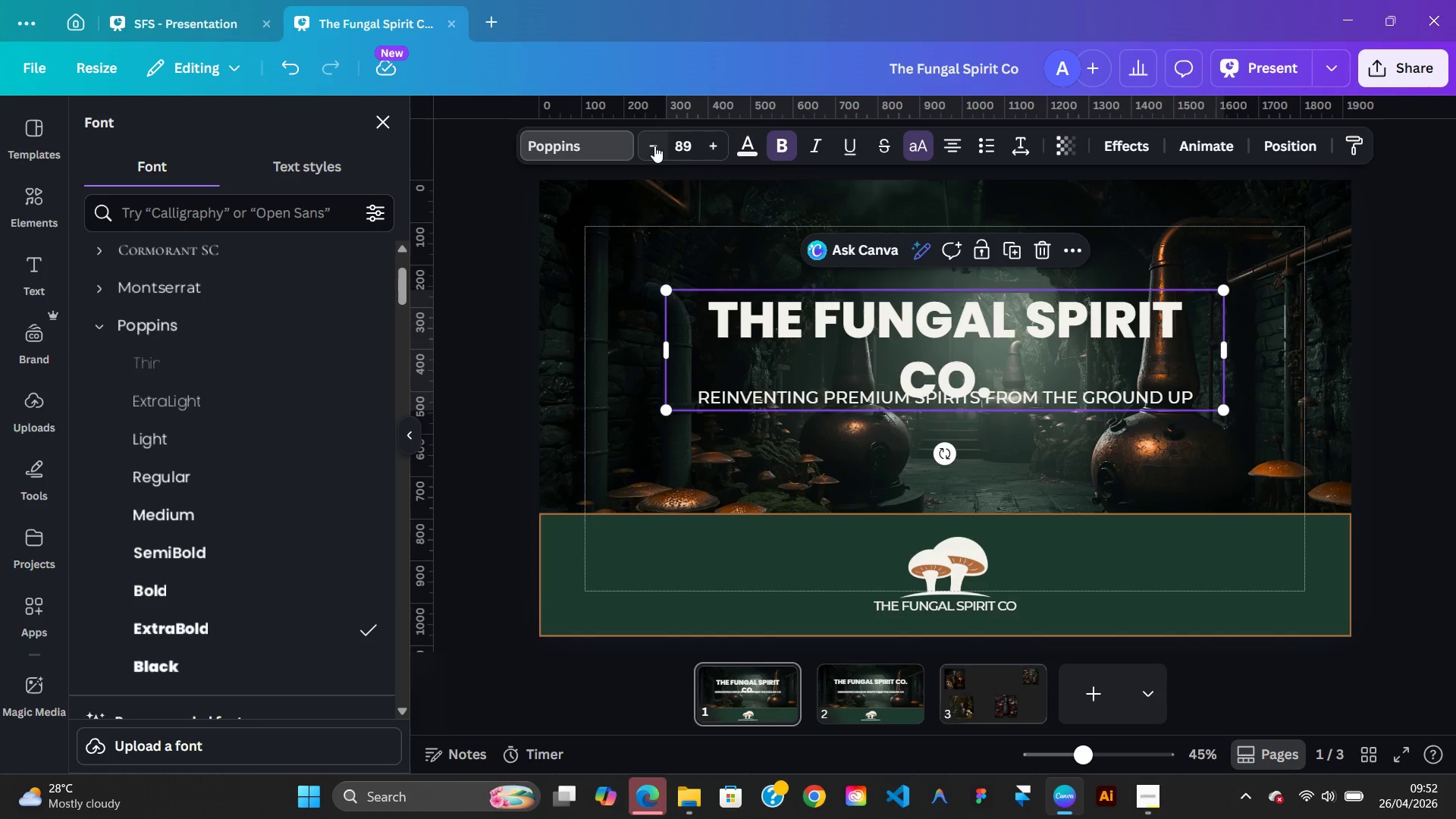 
left_click([654, 146])
 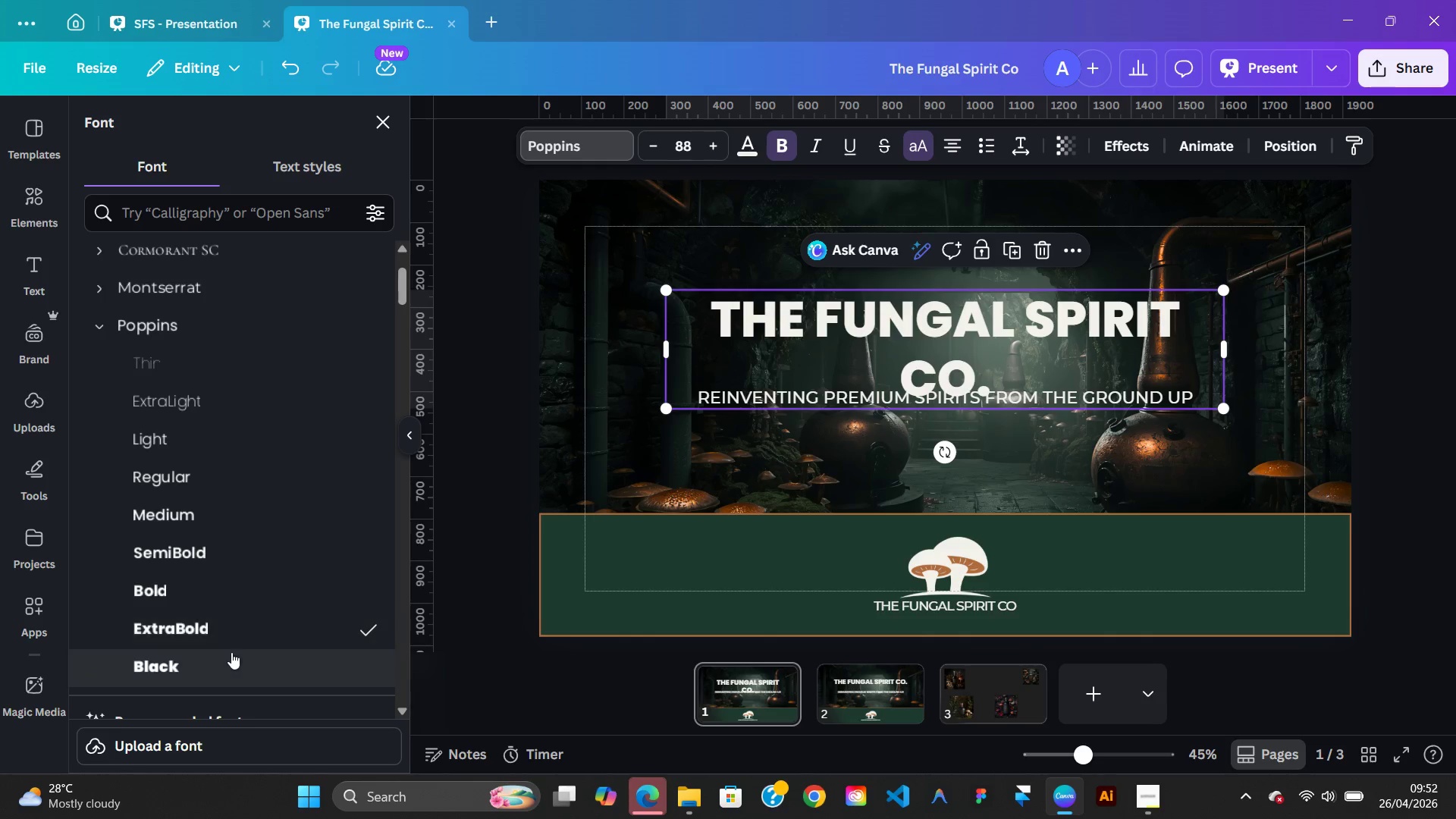 
left_click([224, 654])
 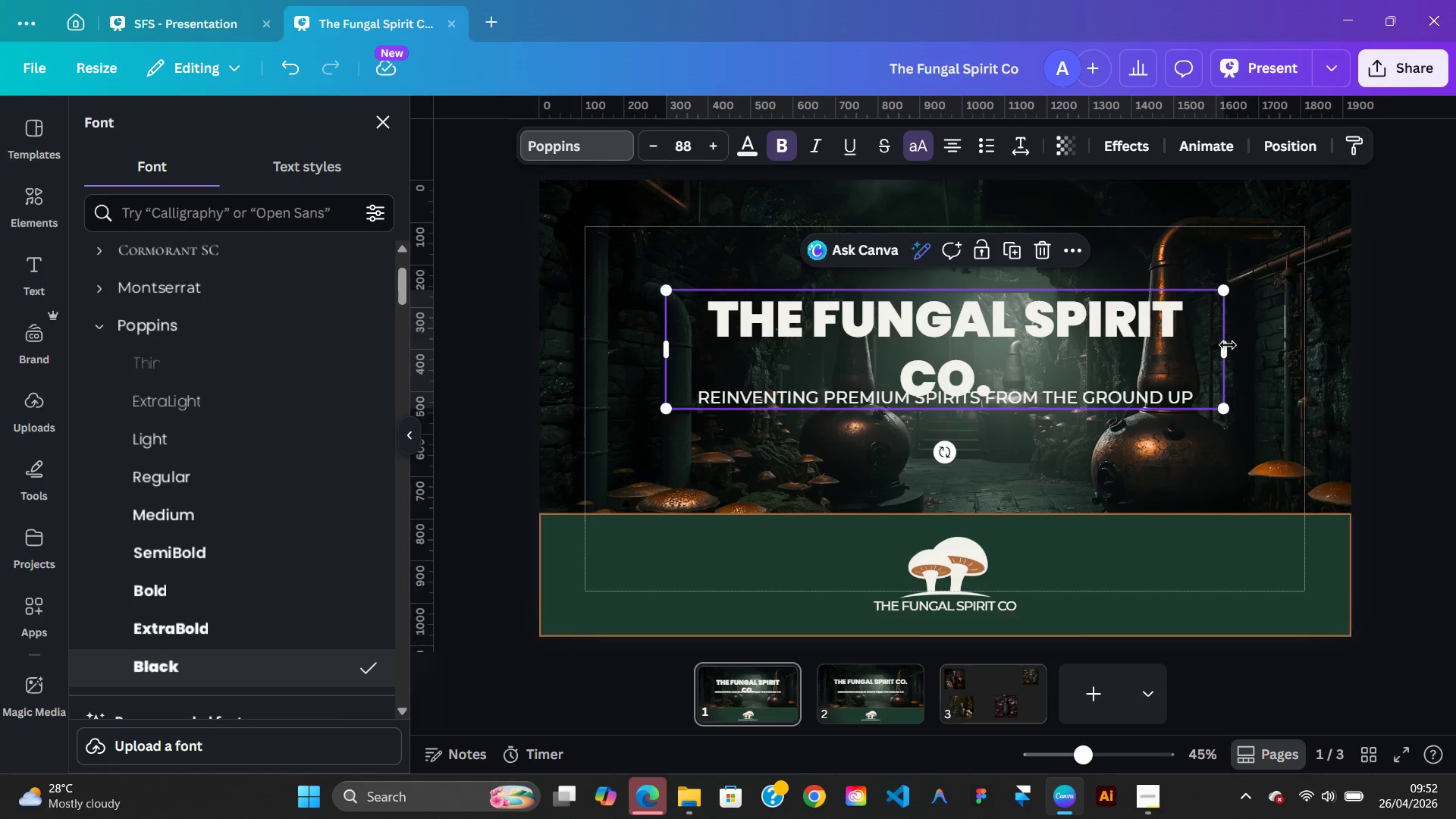 
left_click_drag(start_coordinate=[1224, 347], to_coordinate=[1244, 344])
 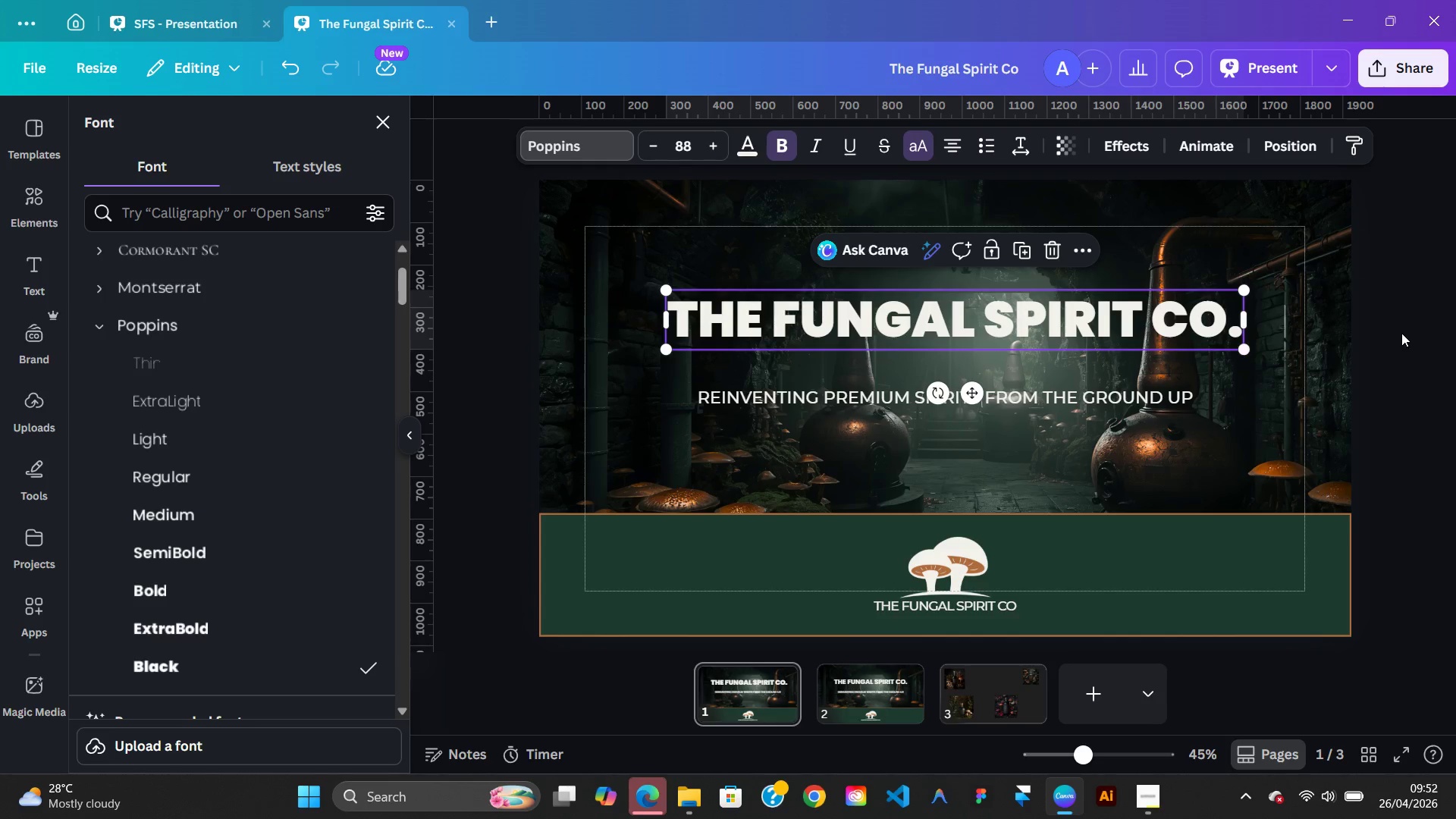 
left_click([1401, 333])
 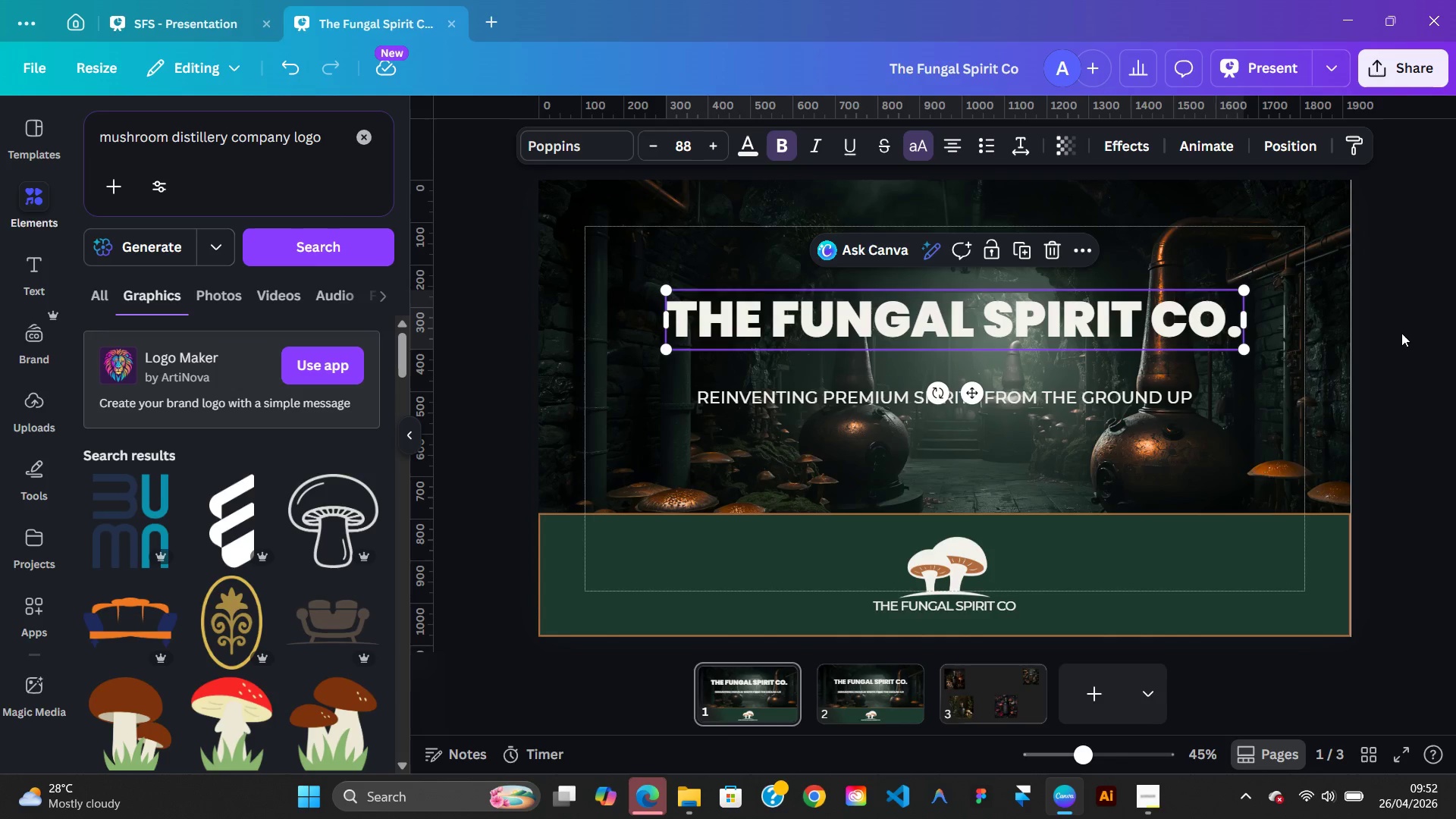 
left_click([1401, 333])
 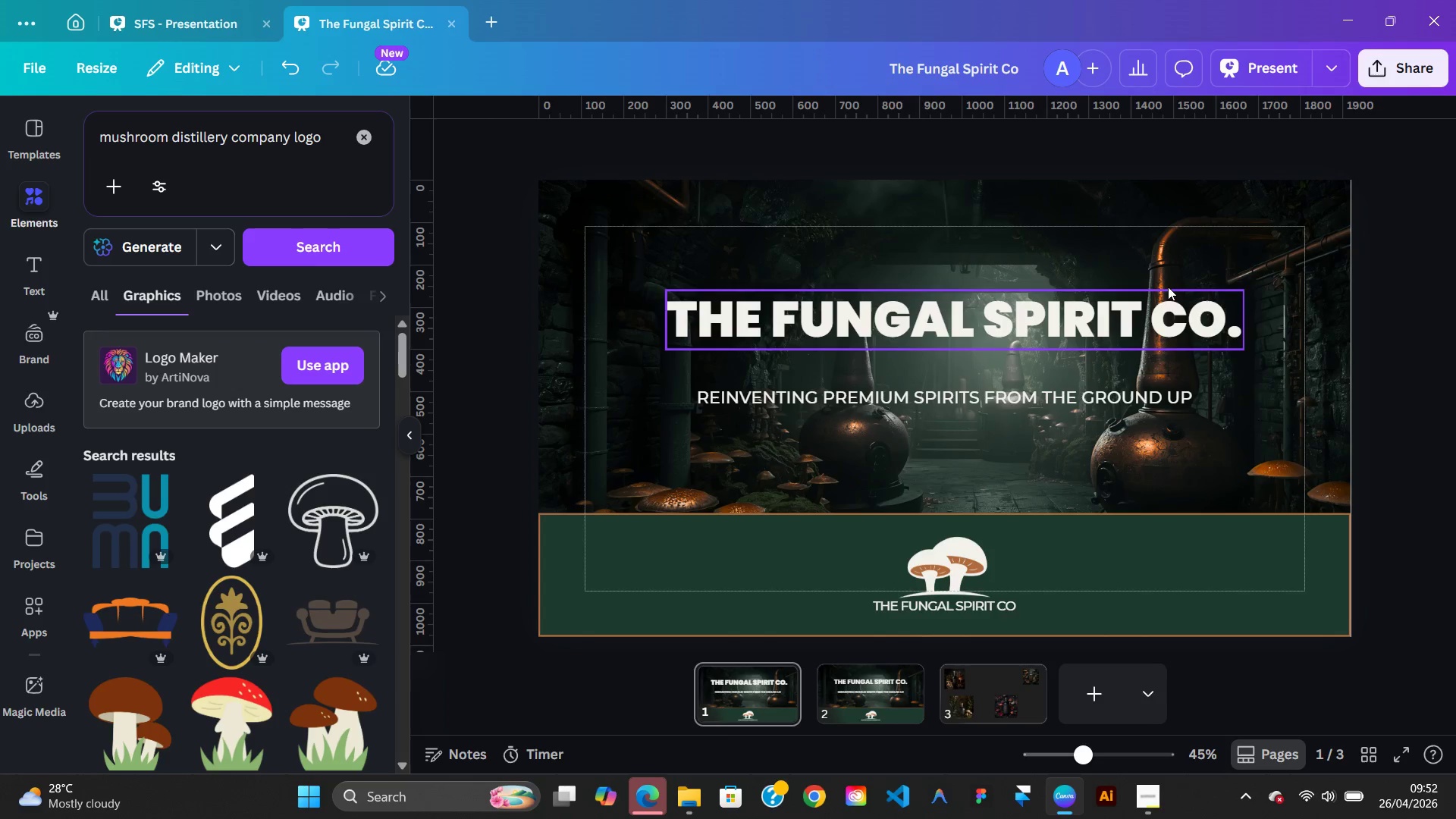 
left_click([1167, 287])
 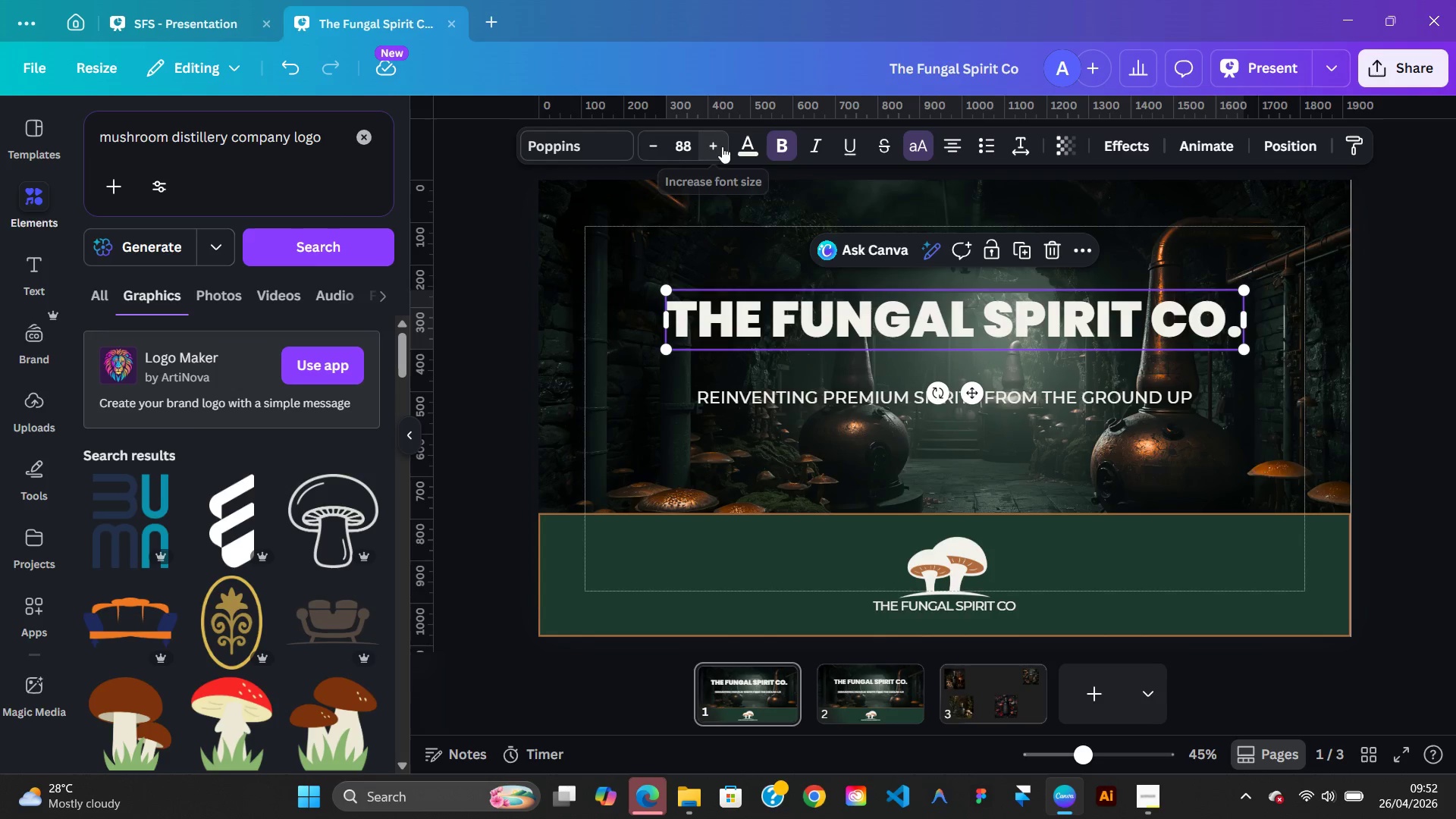 
double_click([722, 146])
 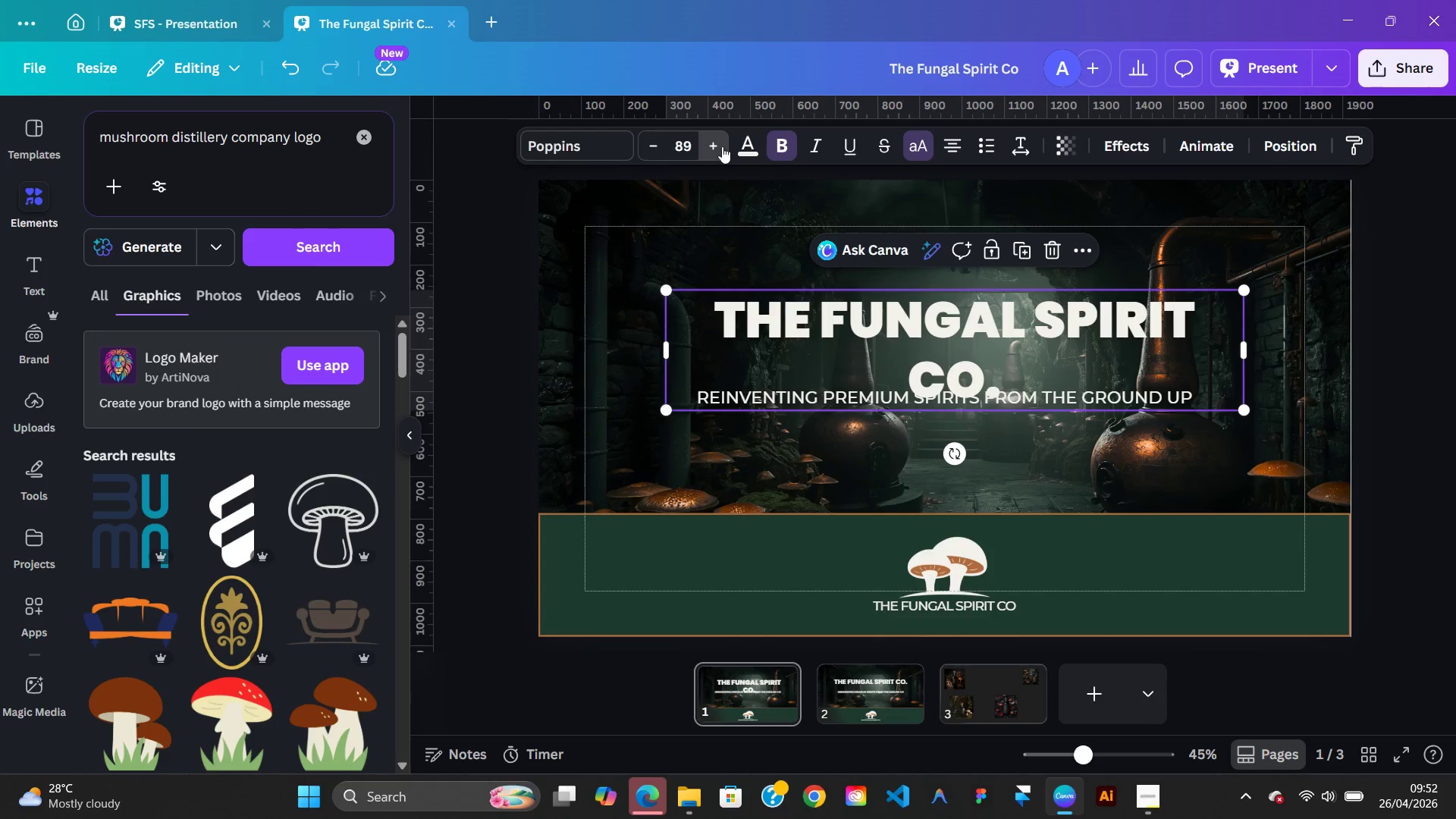 
triple_click([722, 146])
 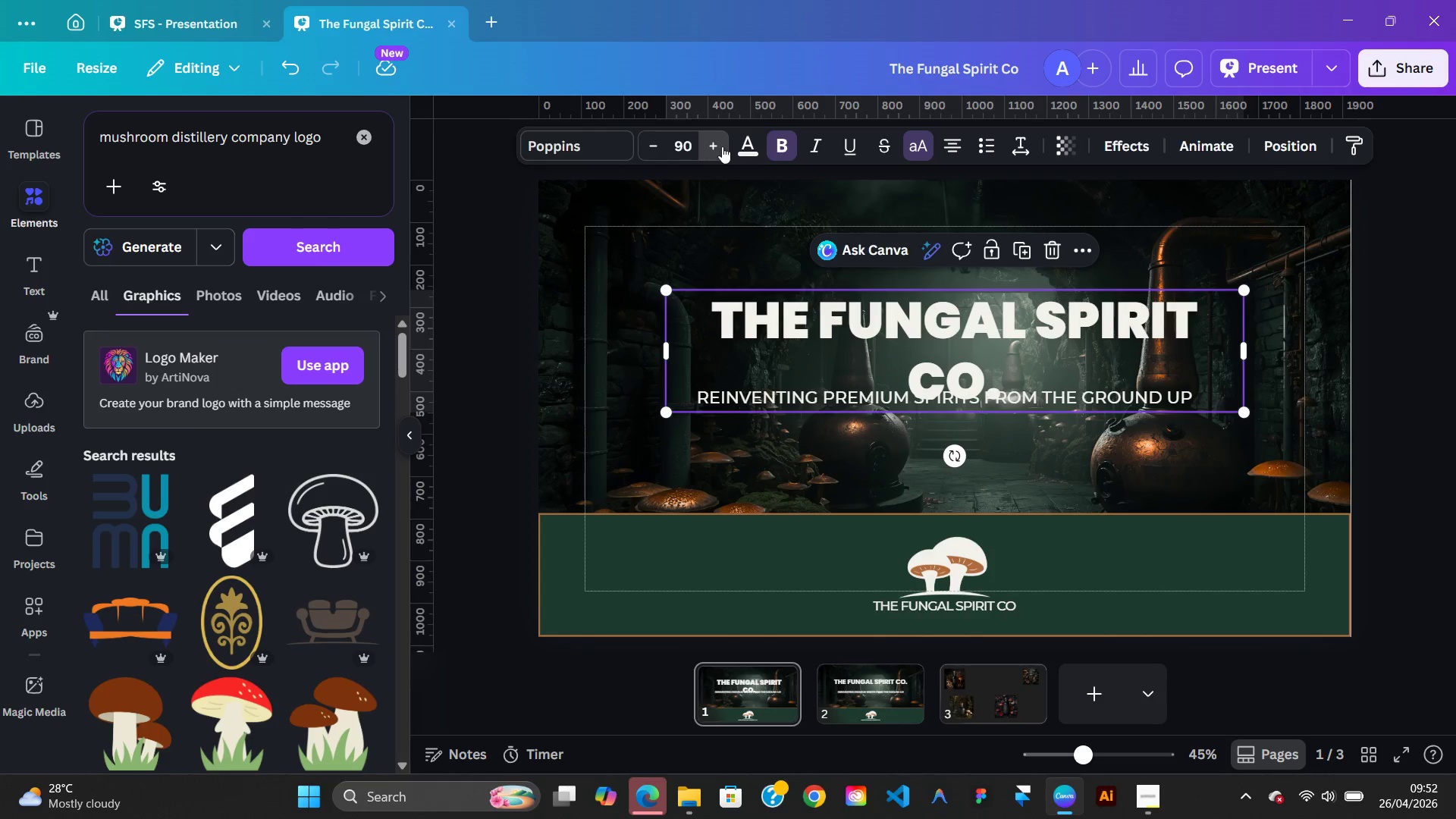 
triple_click([722, 146])
 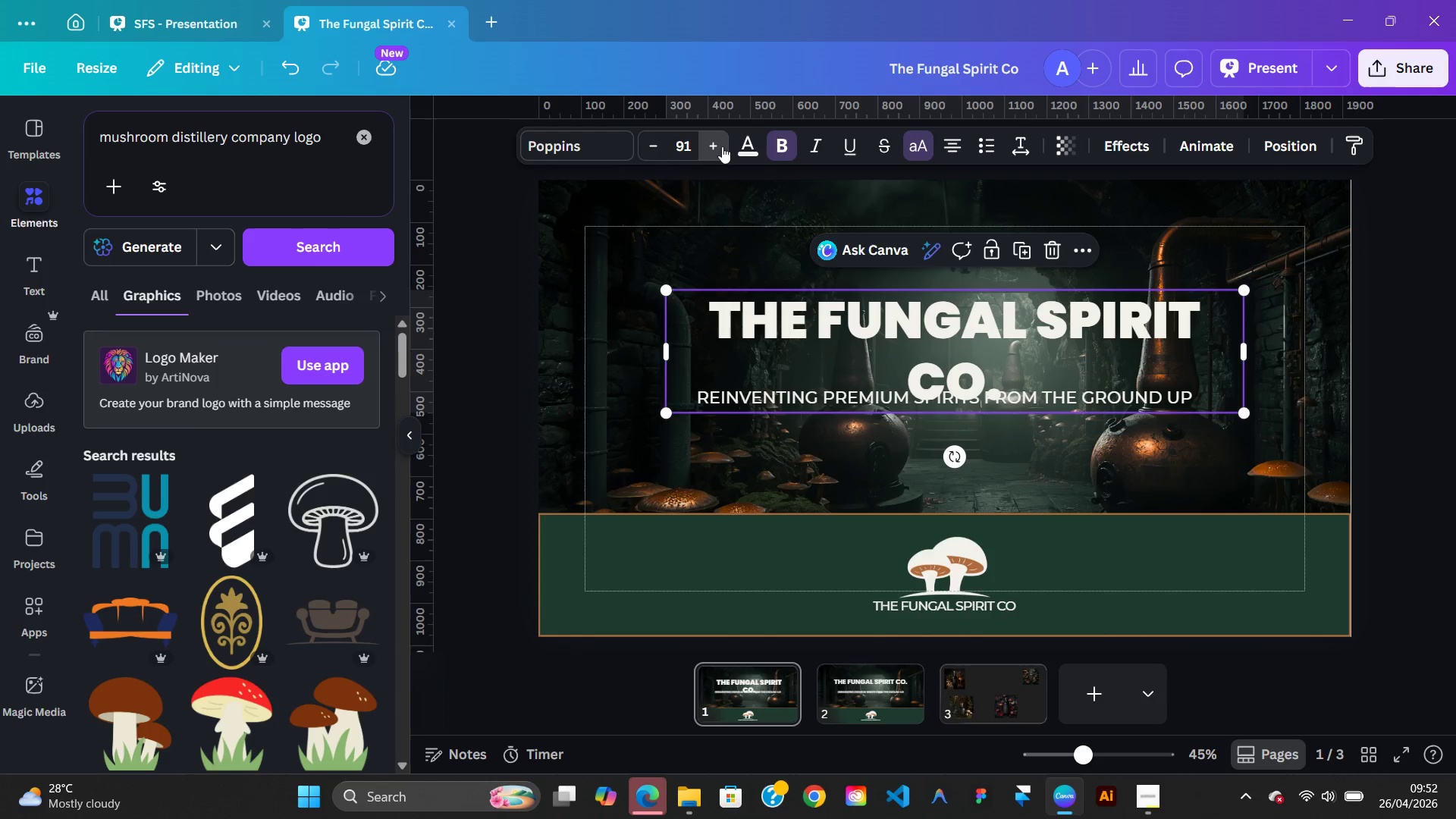 
triple_click([722, 146])
 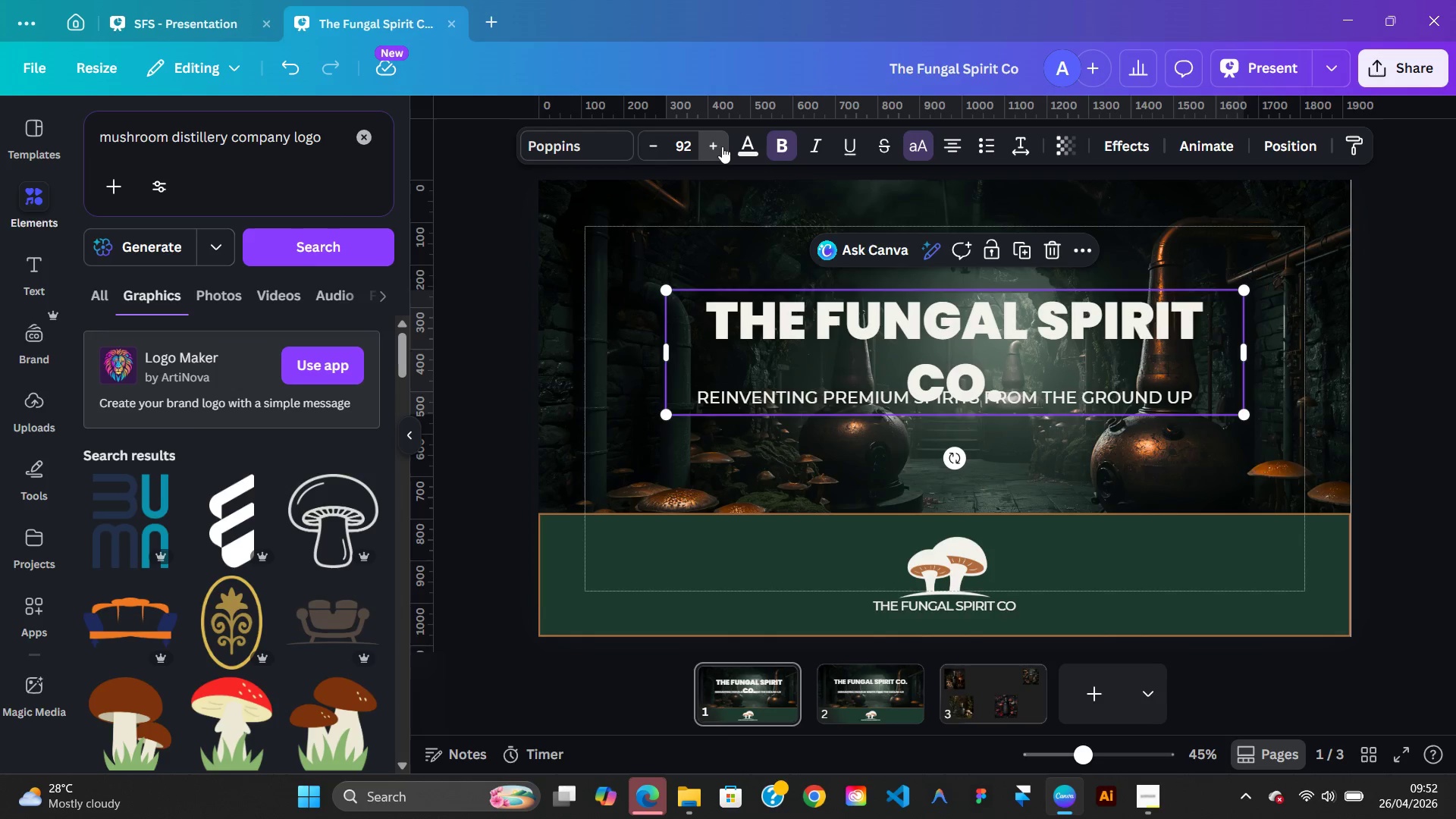 
triple_click([722, 146])
 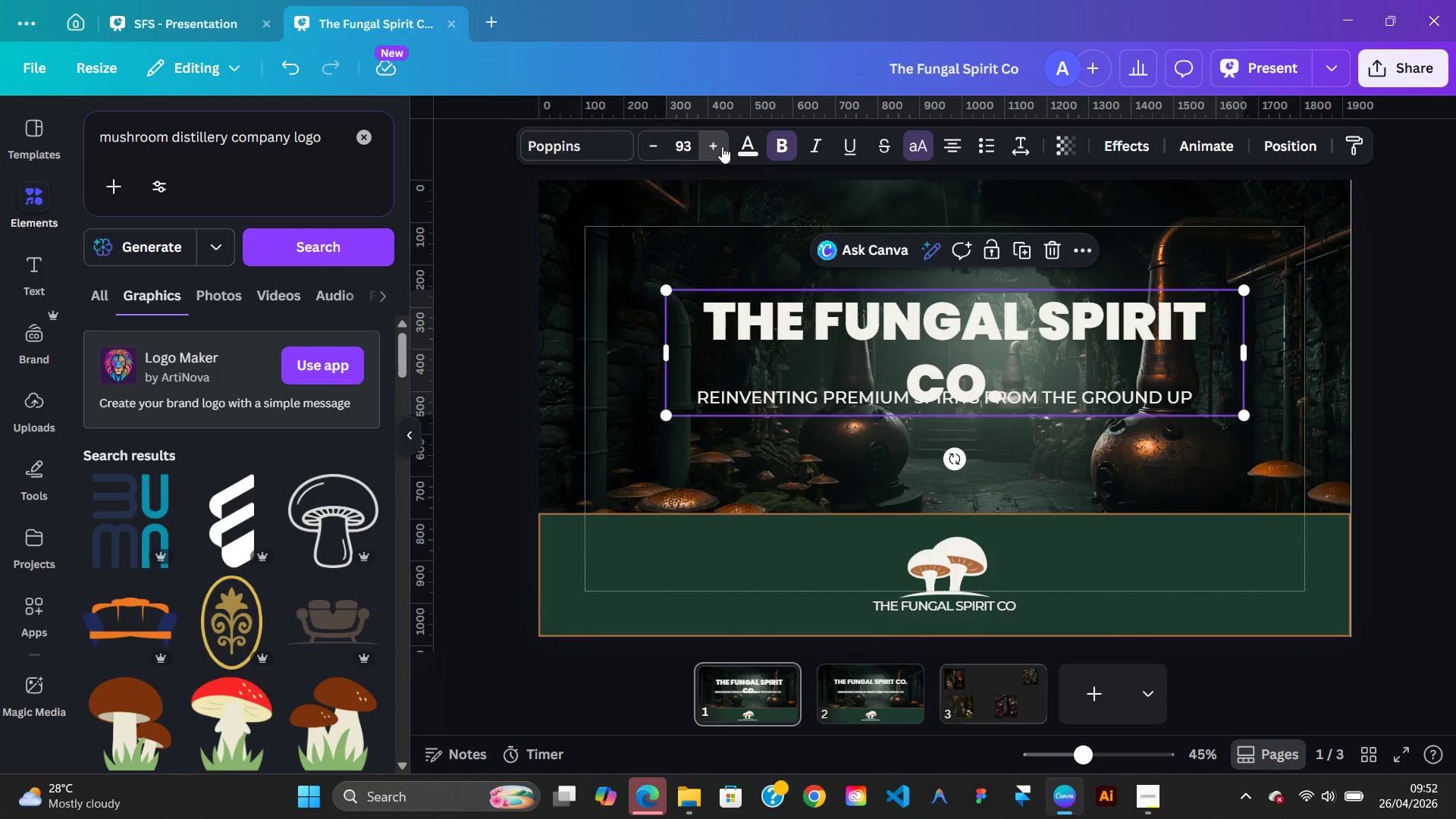 
triple_click([722, 146])
 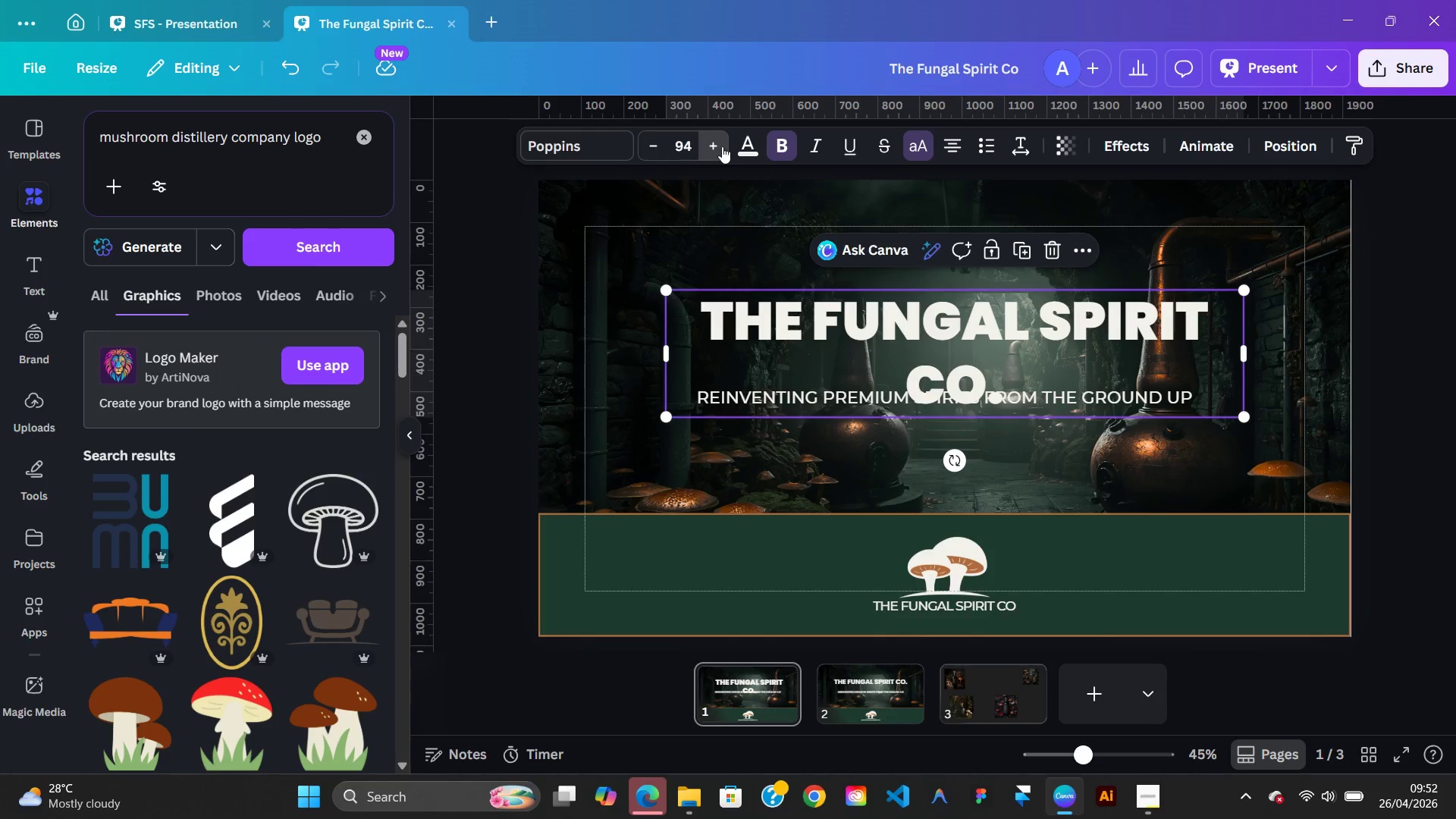 
triple_click([722, 146])
 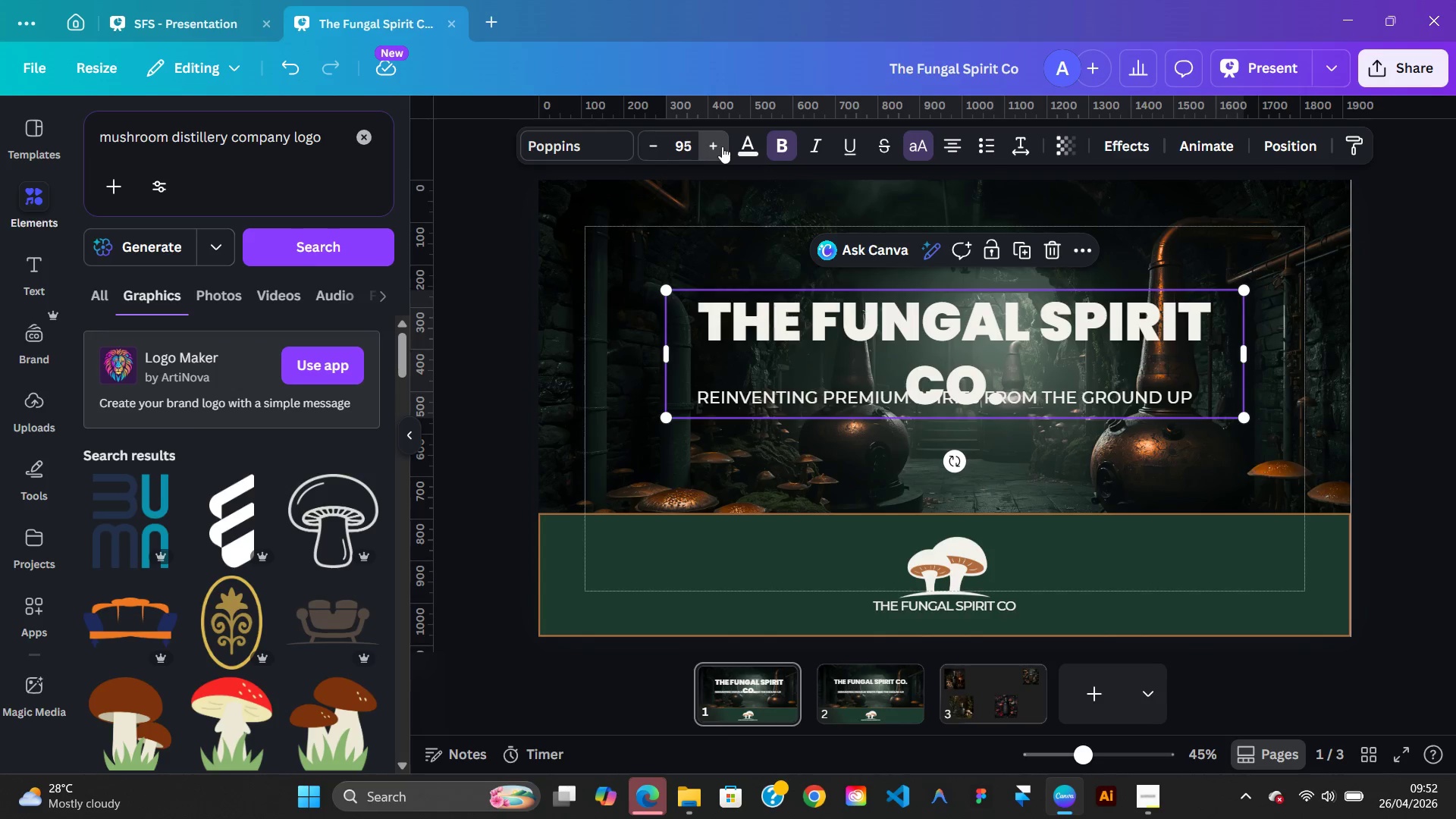 
triple_click([722, 146])
 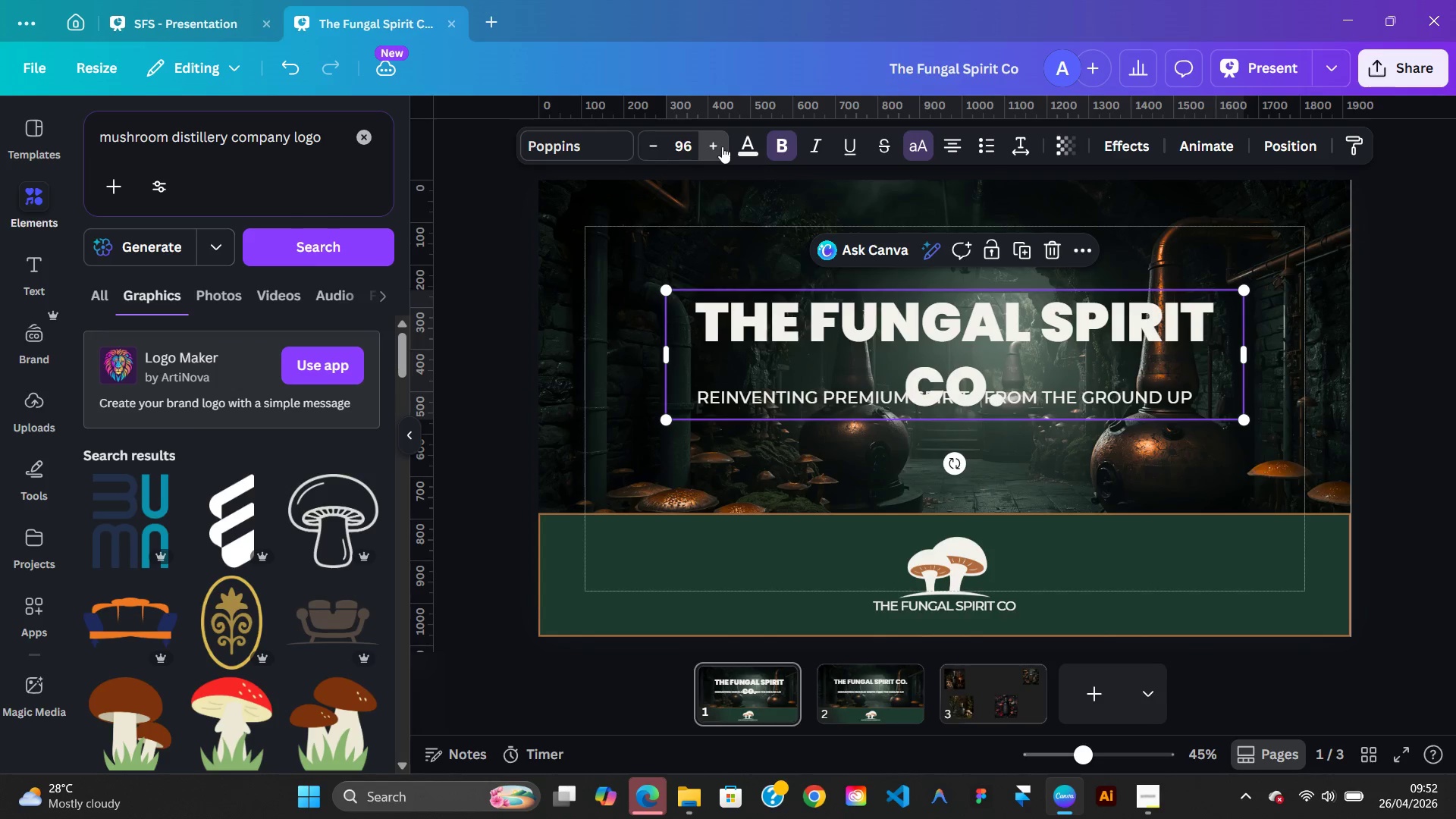 
triple_click([722, 146])
 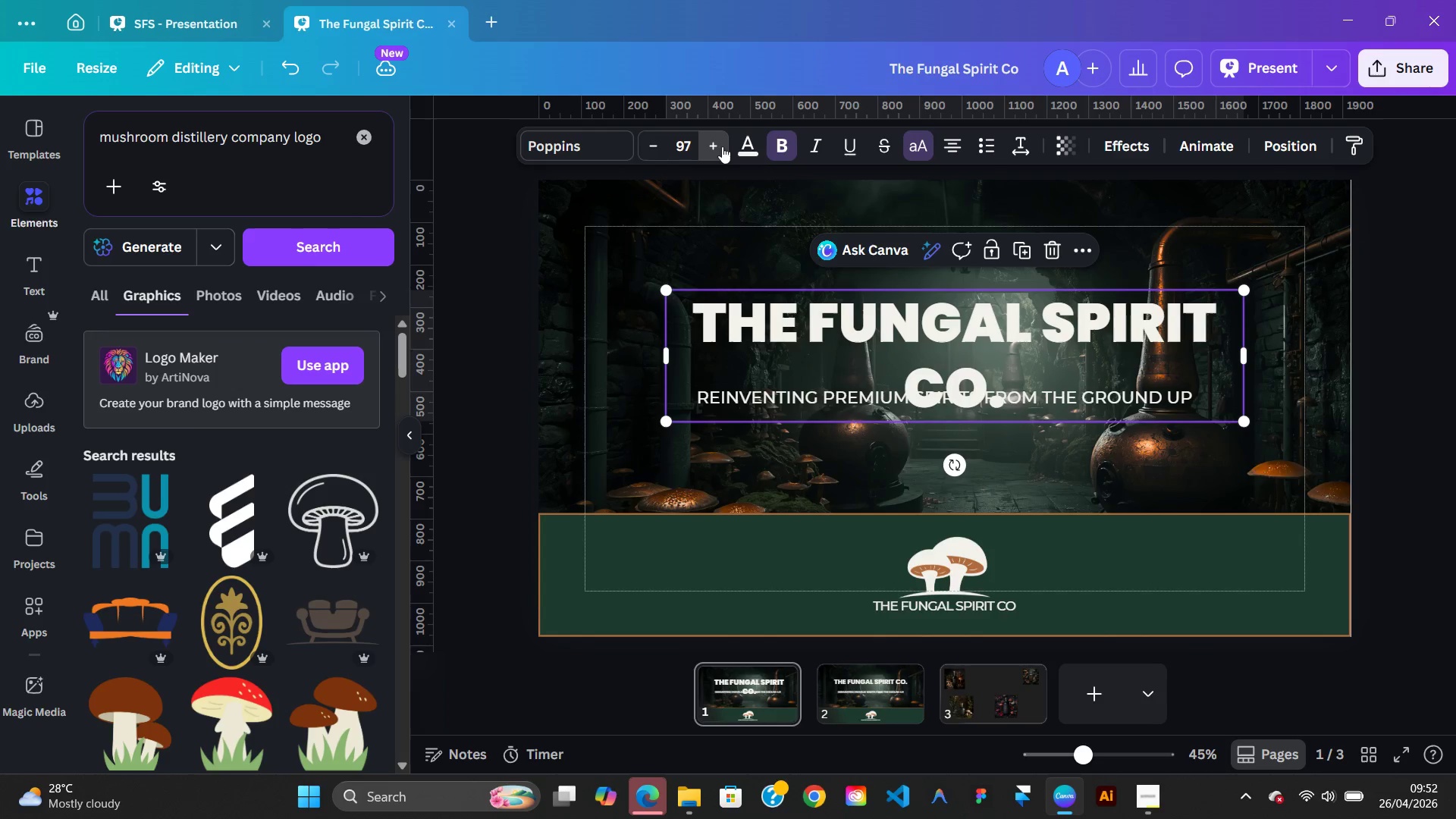 
triple_click([722, 146])
 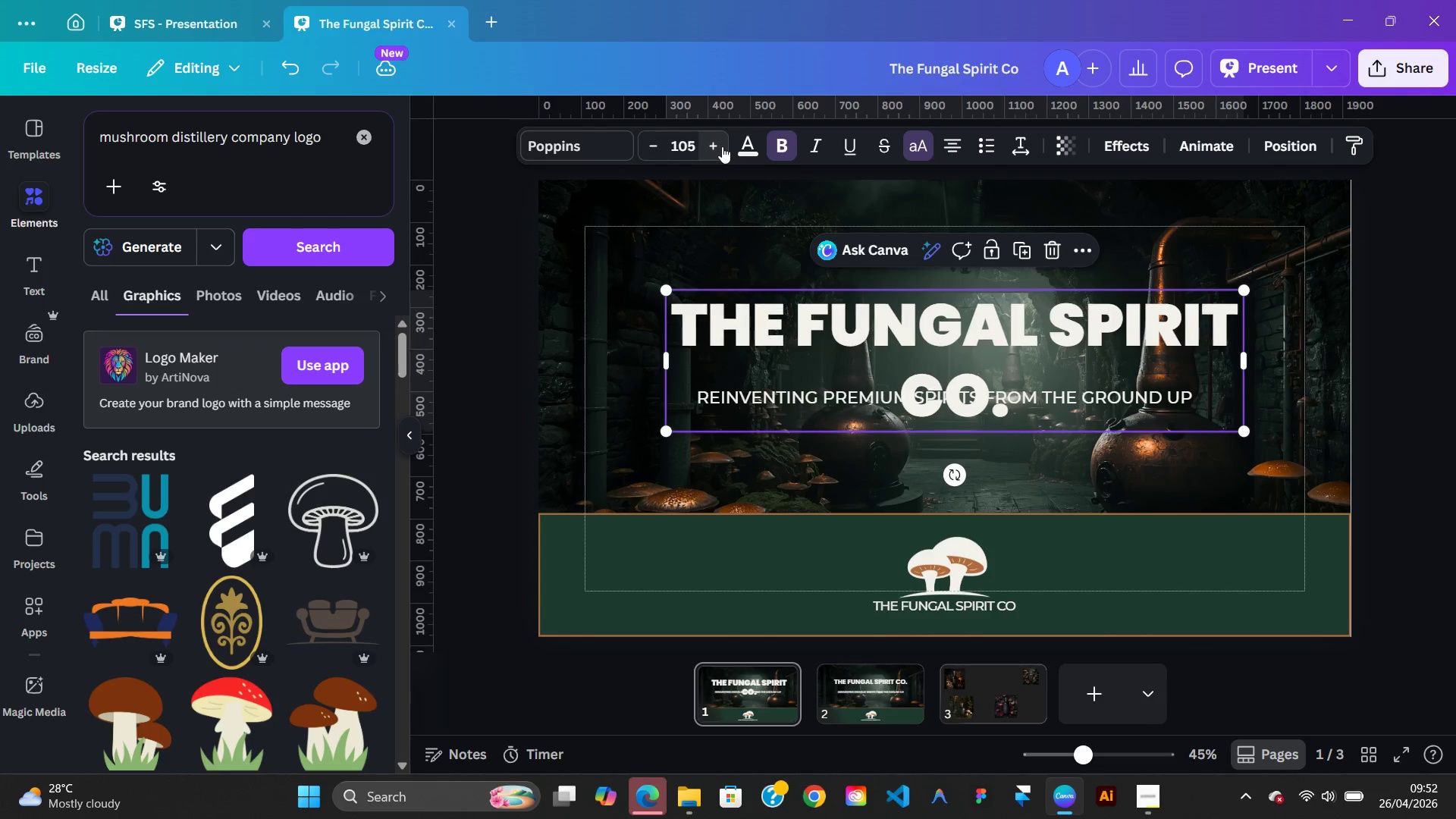 
triple_click([722, 146])
 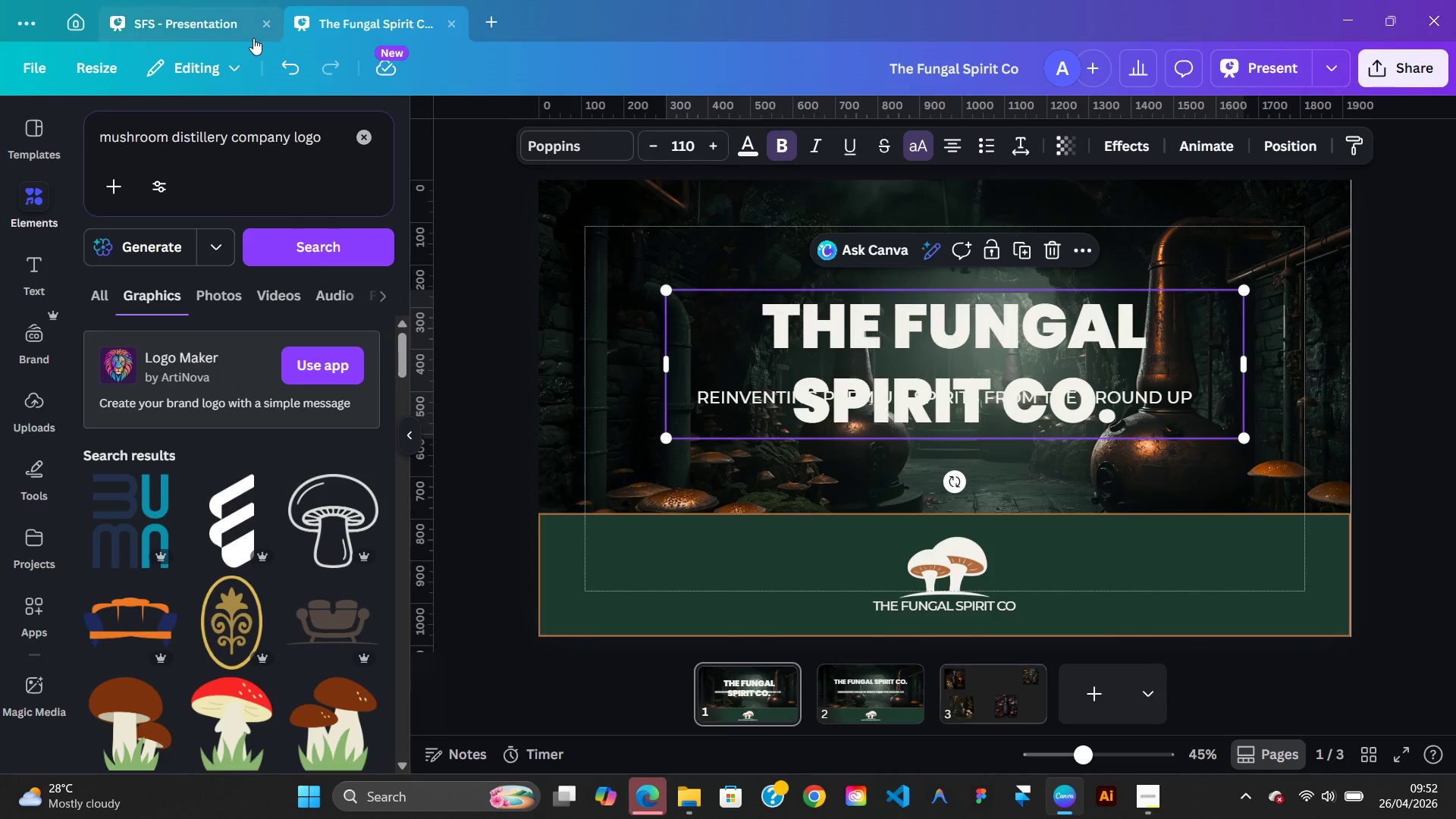 
left_click([224, 19])
 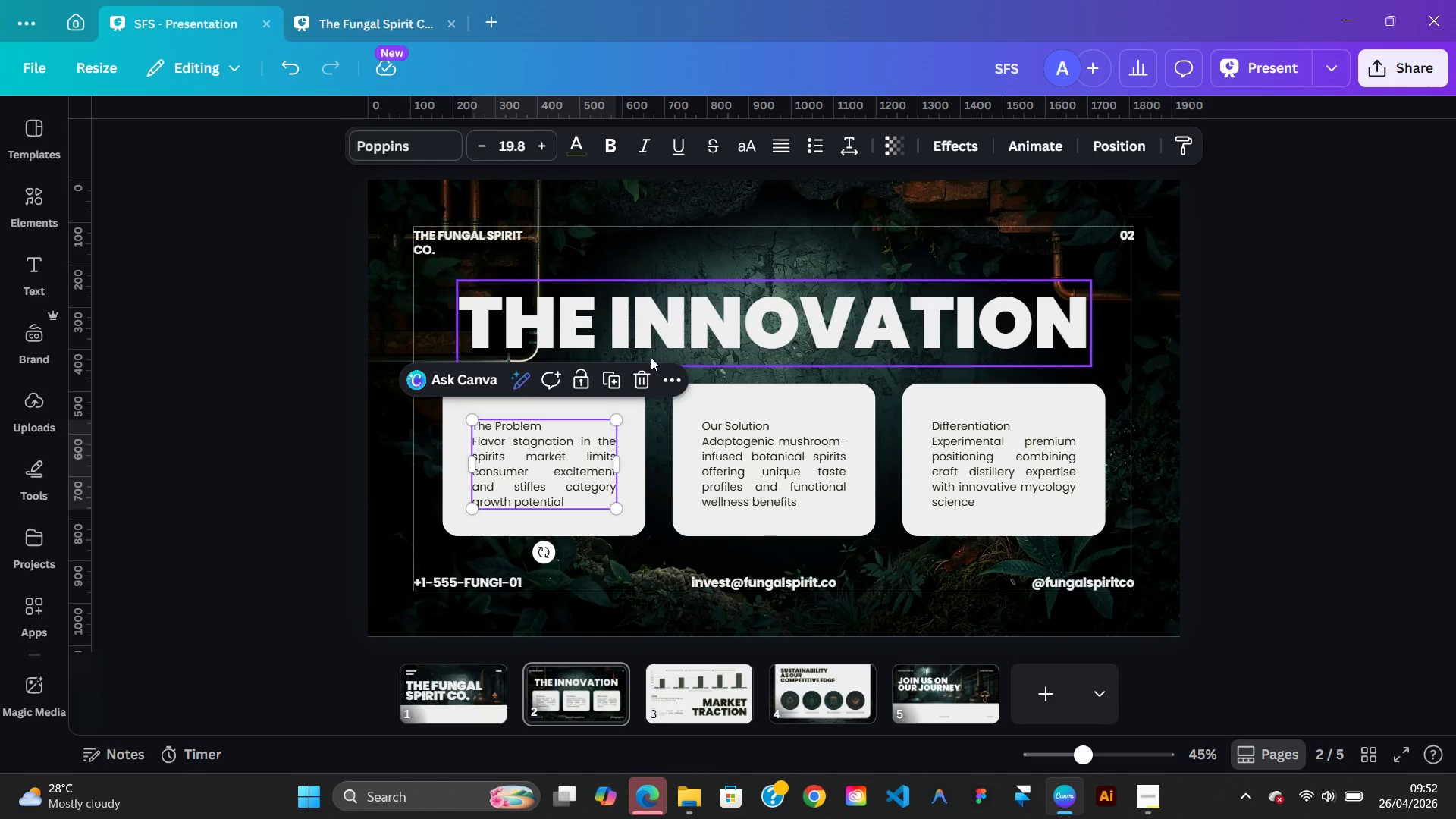 
left_click([651, 357])
 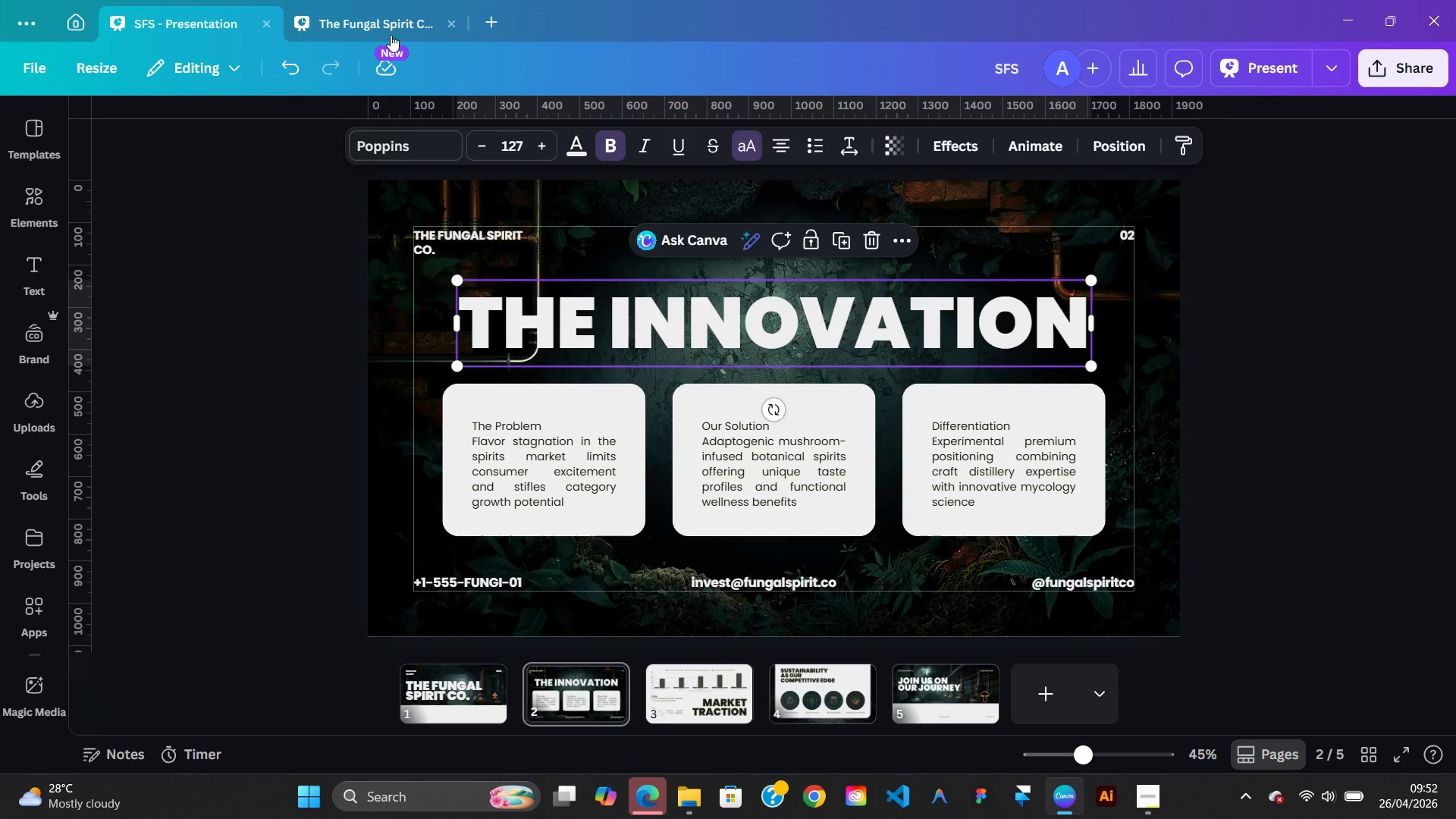 
left_click([388, 34])
 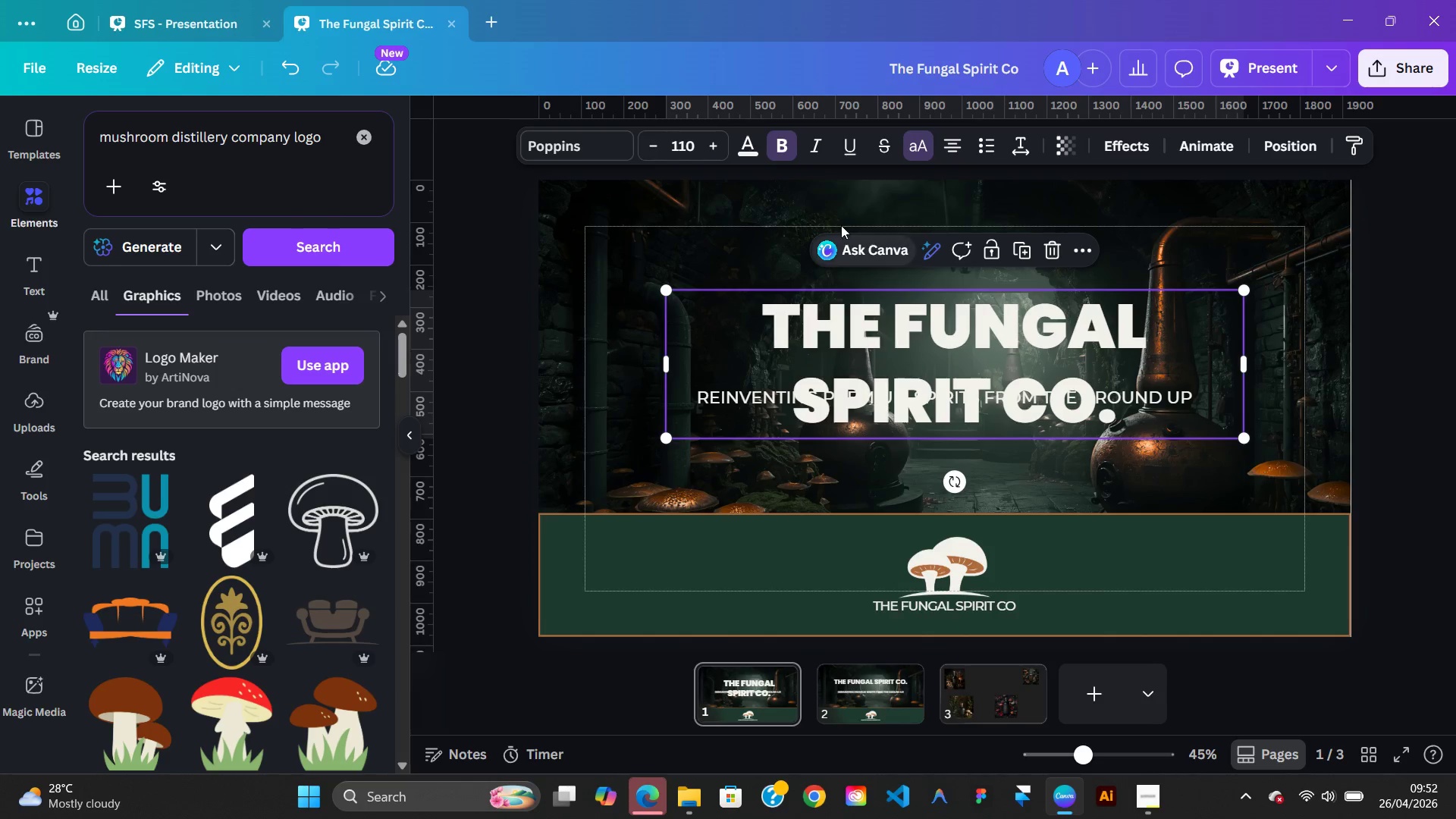 
double_click([715, 140])
 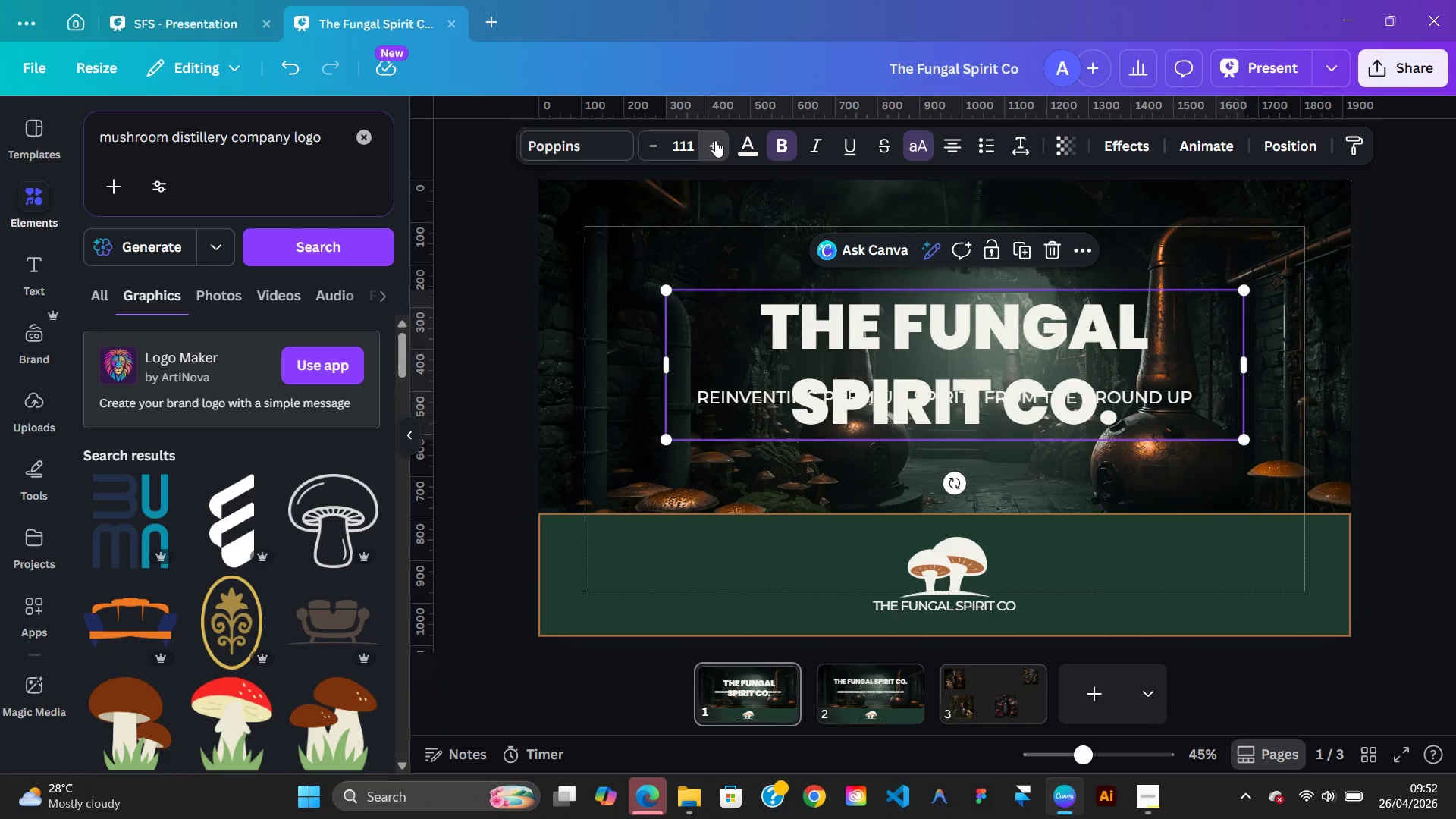 
triple_click([715, 140])
 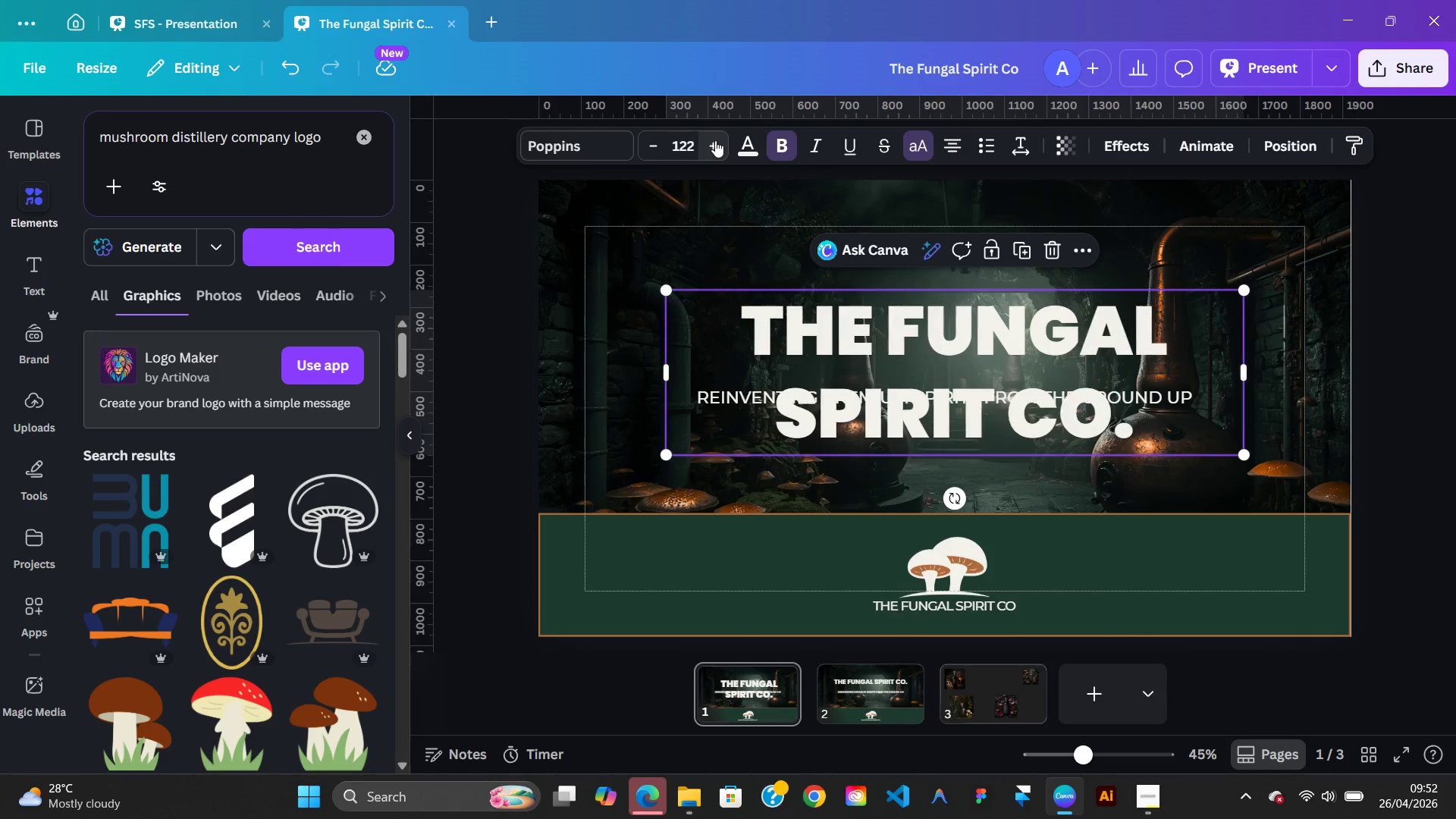 
triple_click([715, 140])
 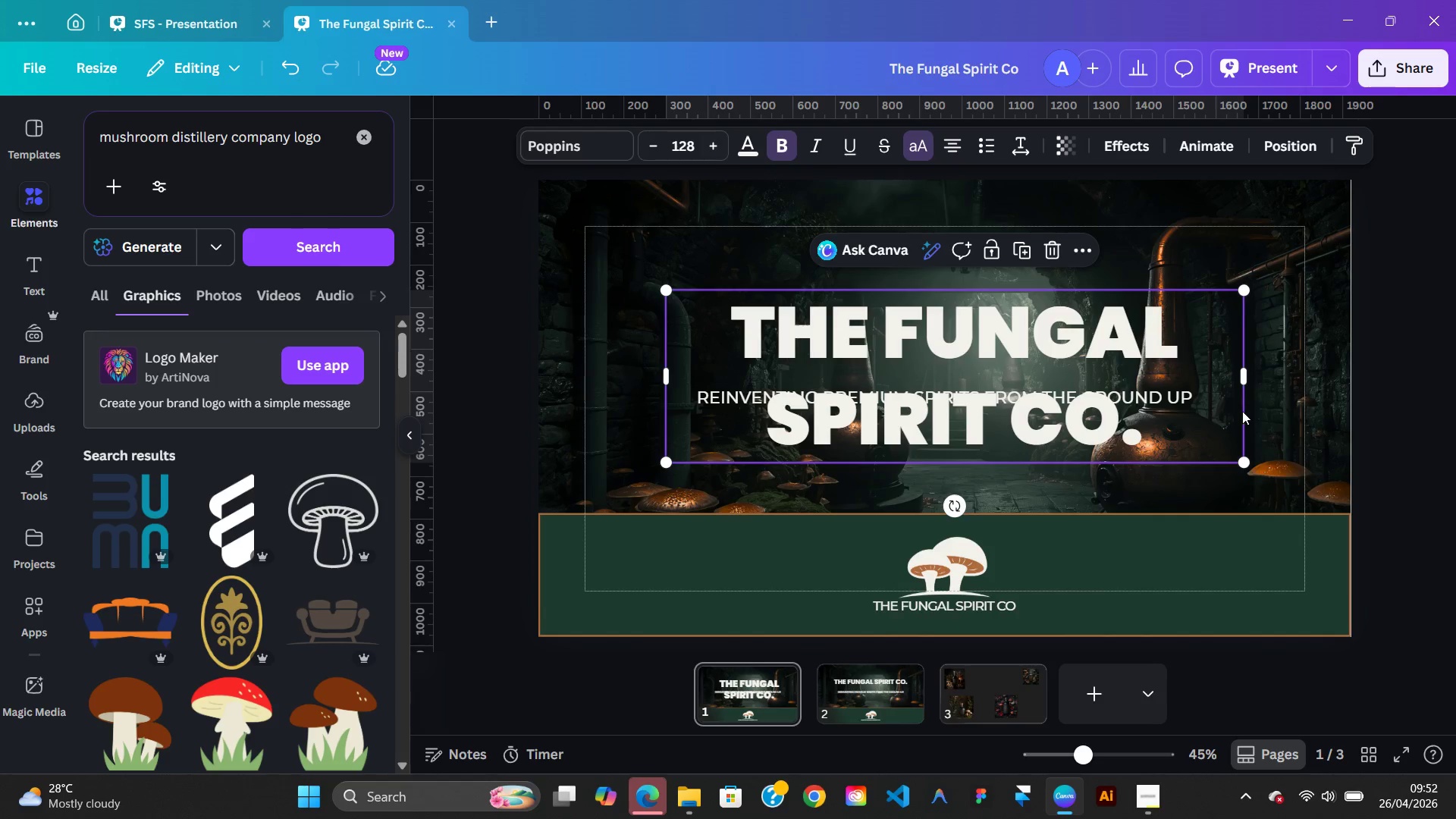 
left_click([1242, 411])
 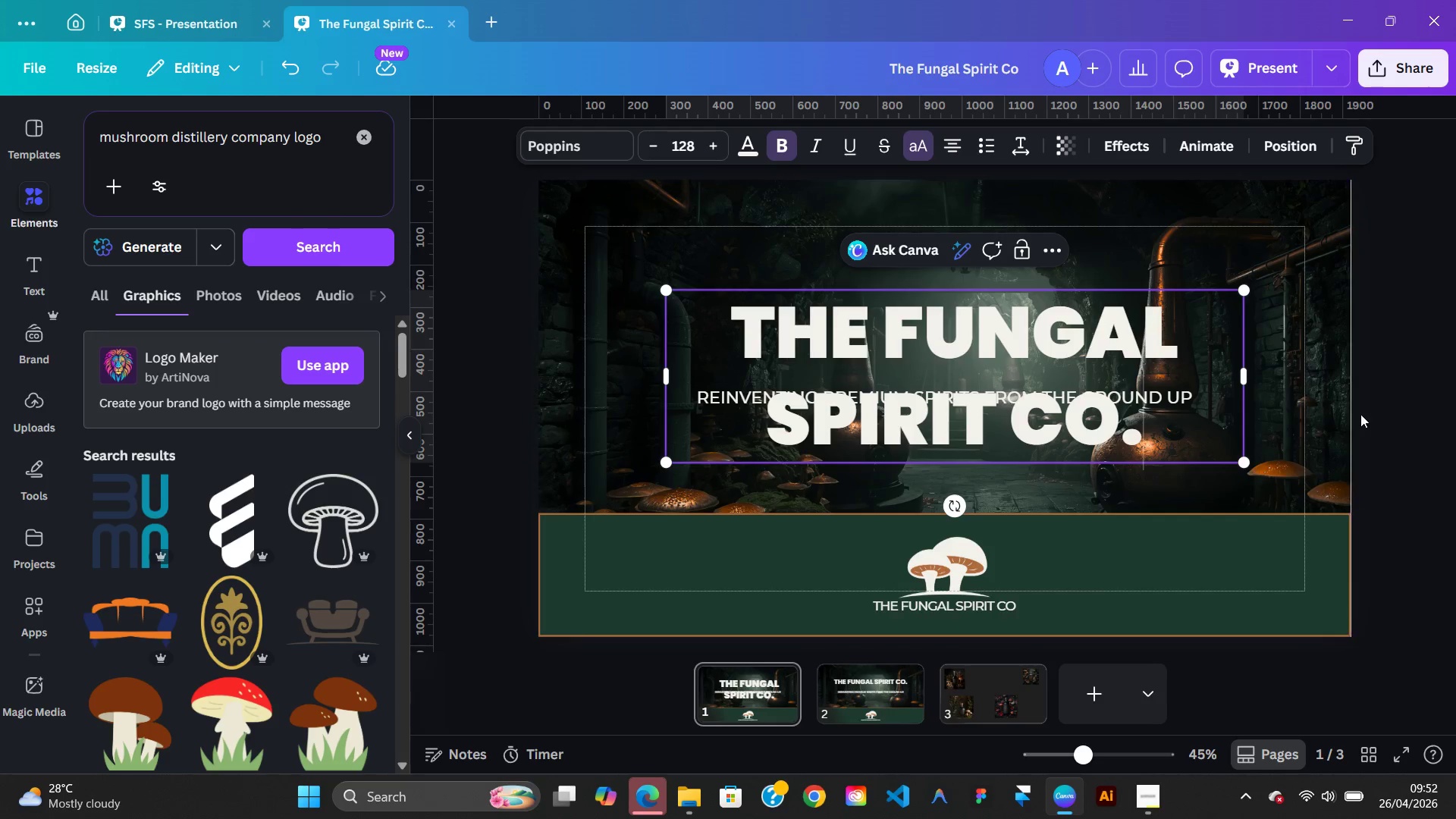 
left_click([1360, 414])
 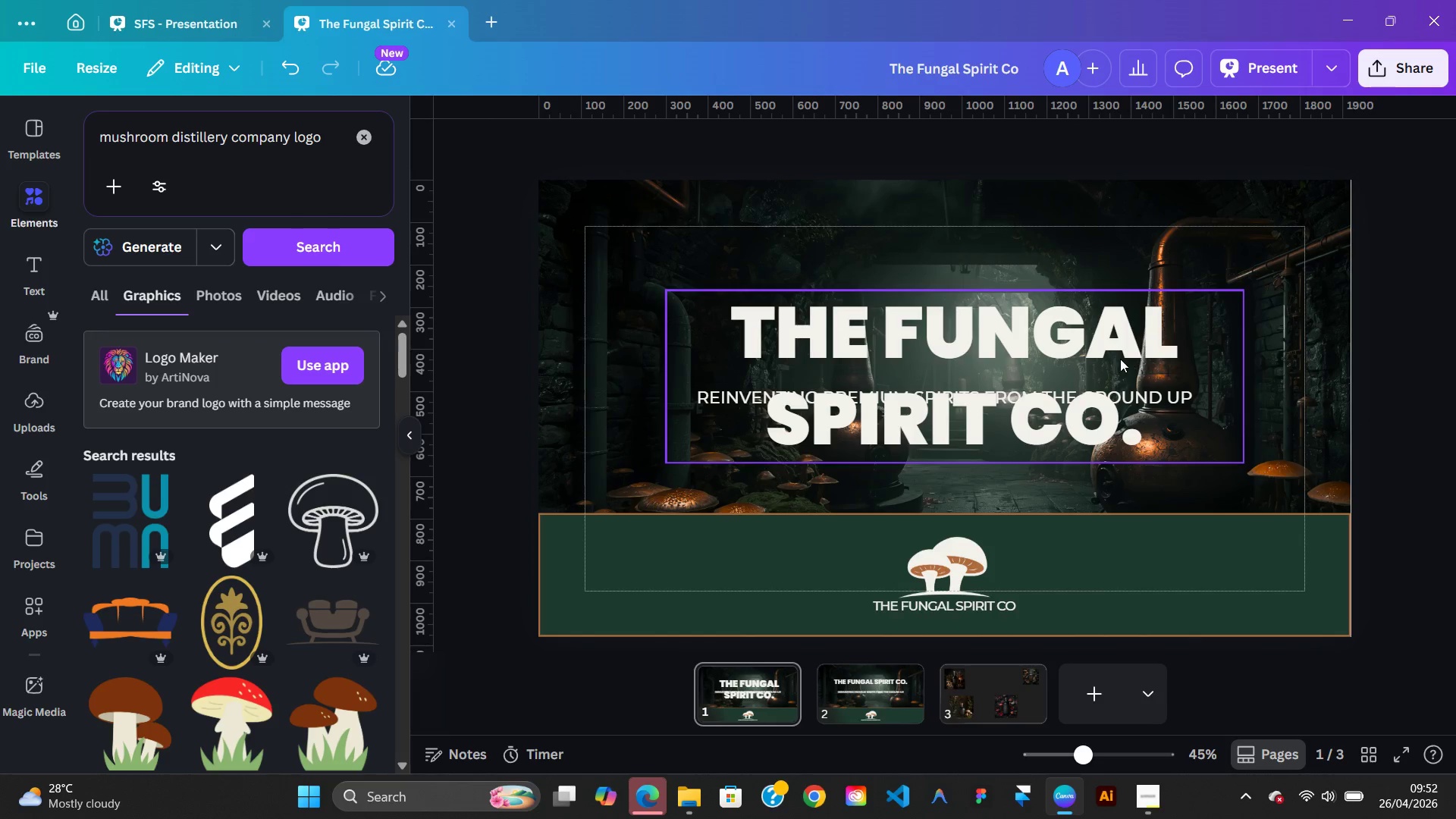 
left_click([1120, 359])
 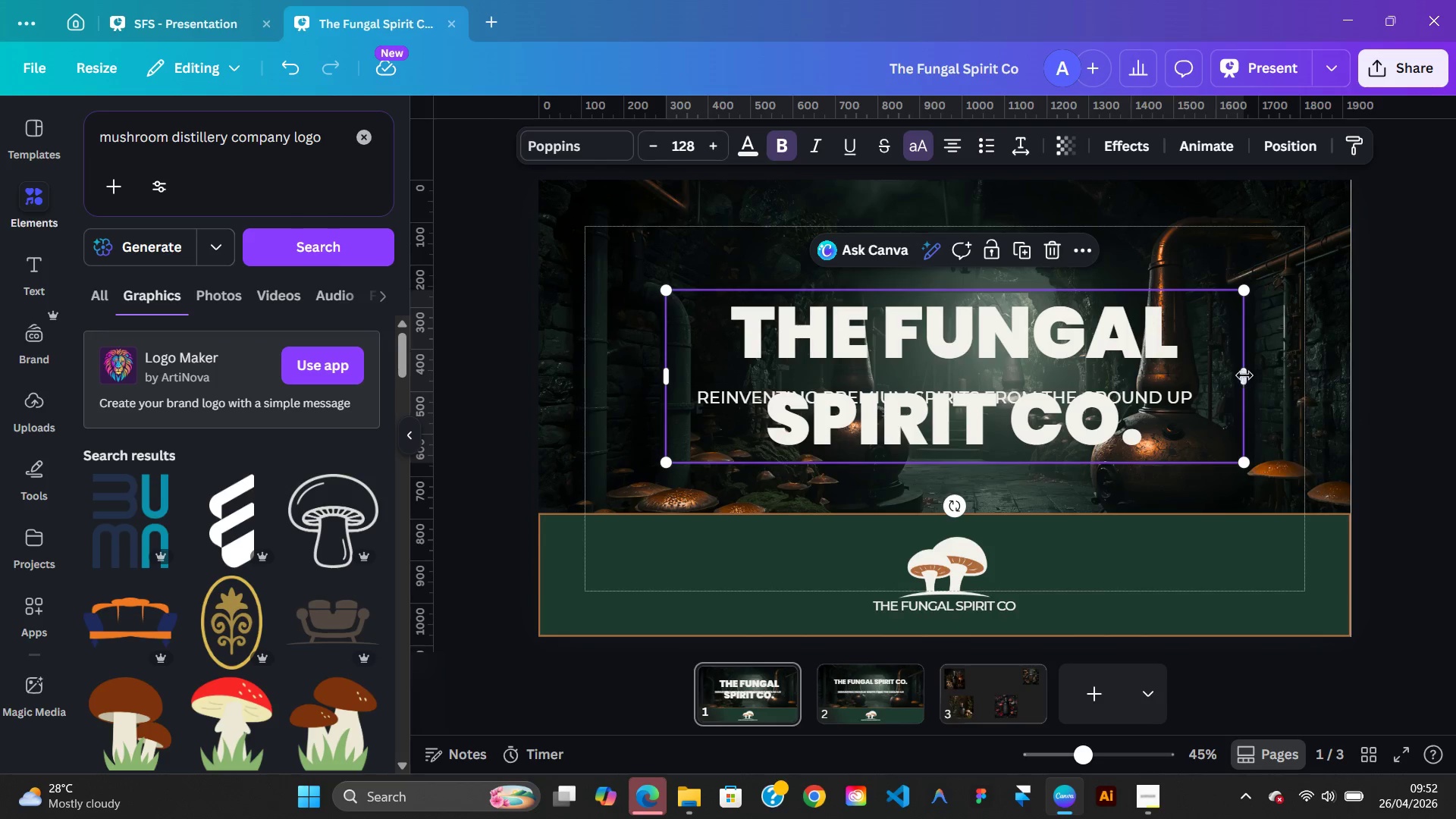 
left_click_drag(start_coordinate=[1247, 375], to_coordinate=[1398, 356])
 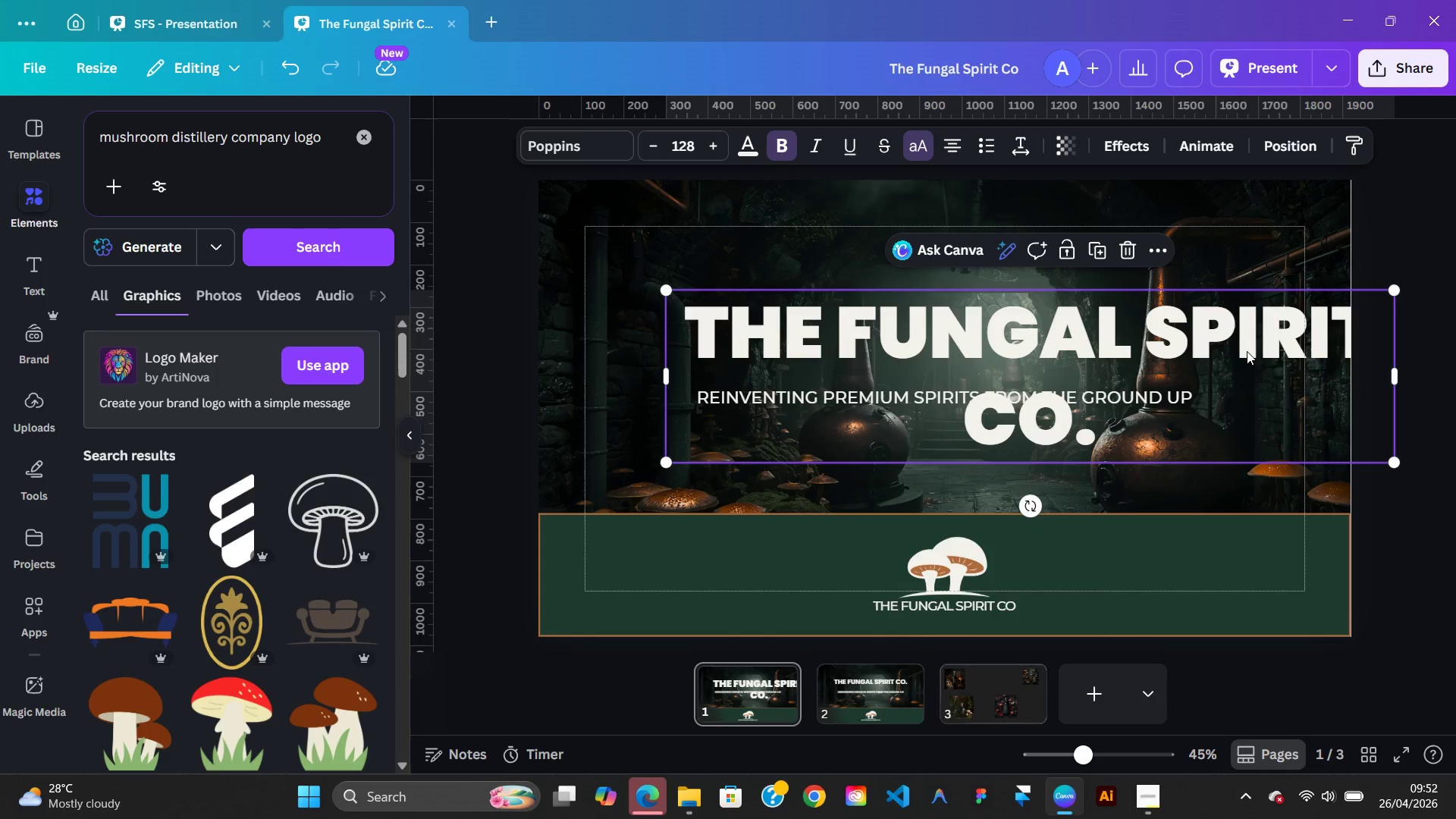 
left_click_drag(start_coordinate=[1247, 351], to_coordinate=[1176, 345])
 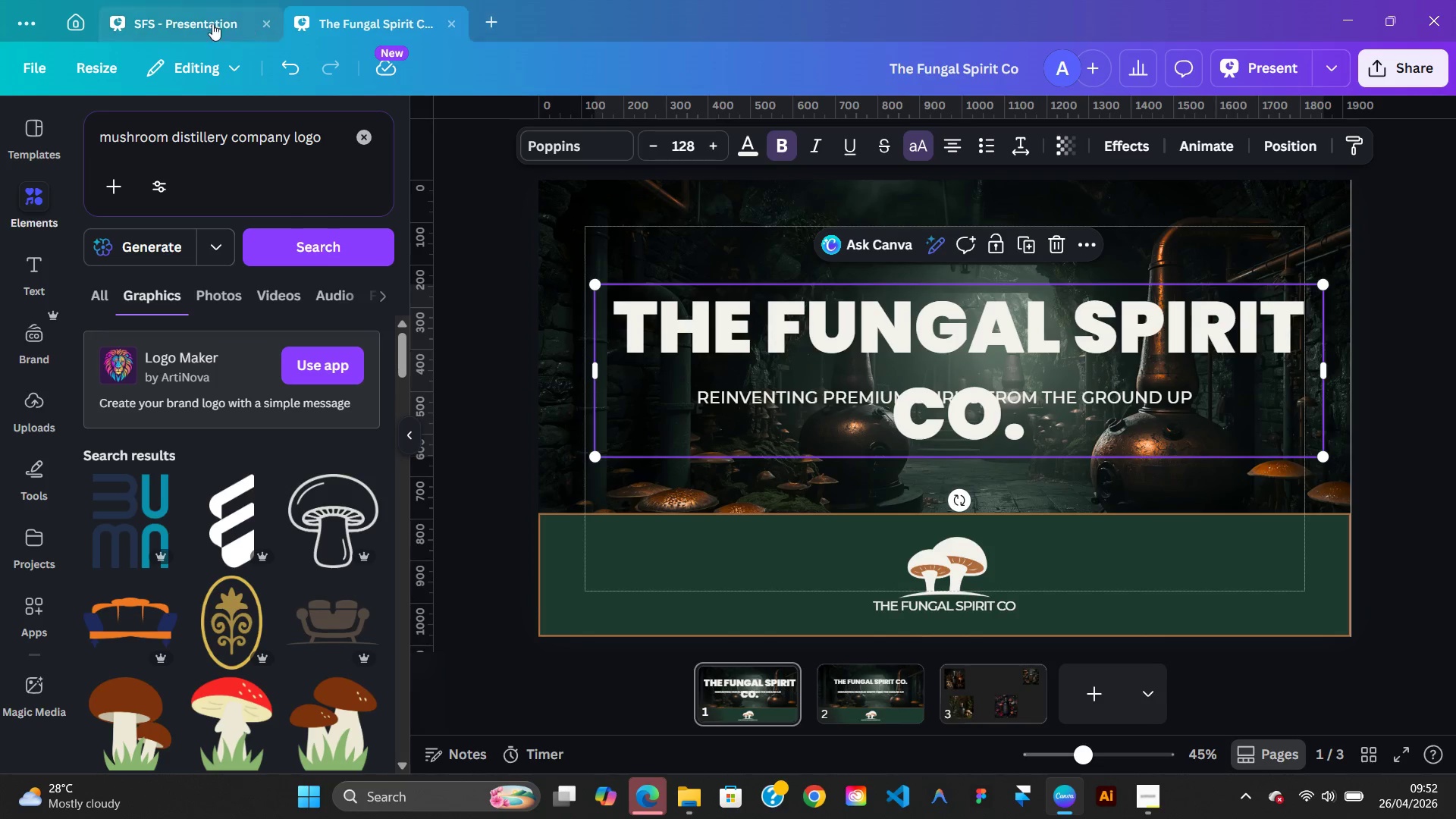 
left_click([210, 20])
 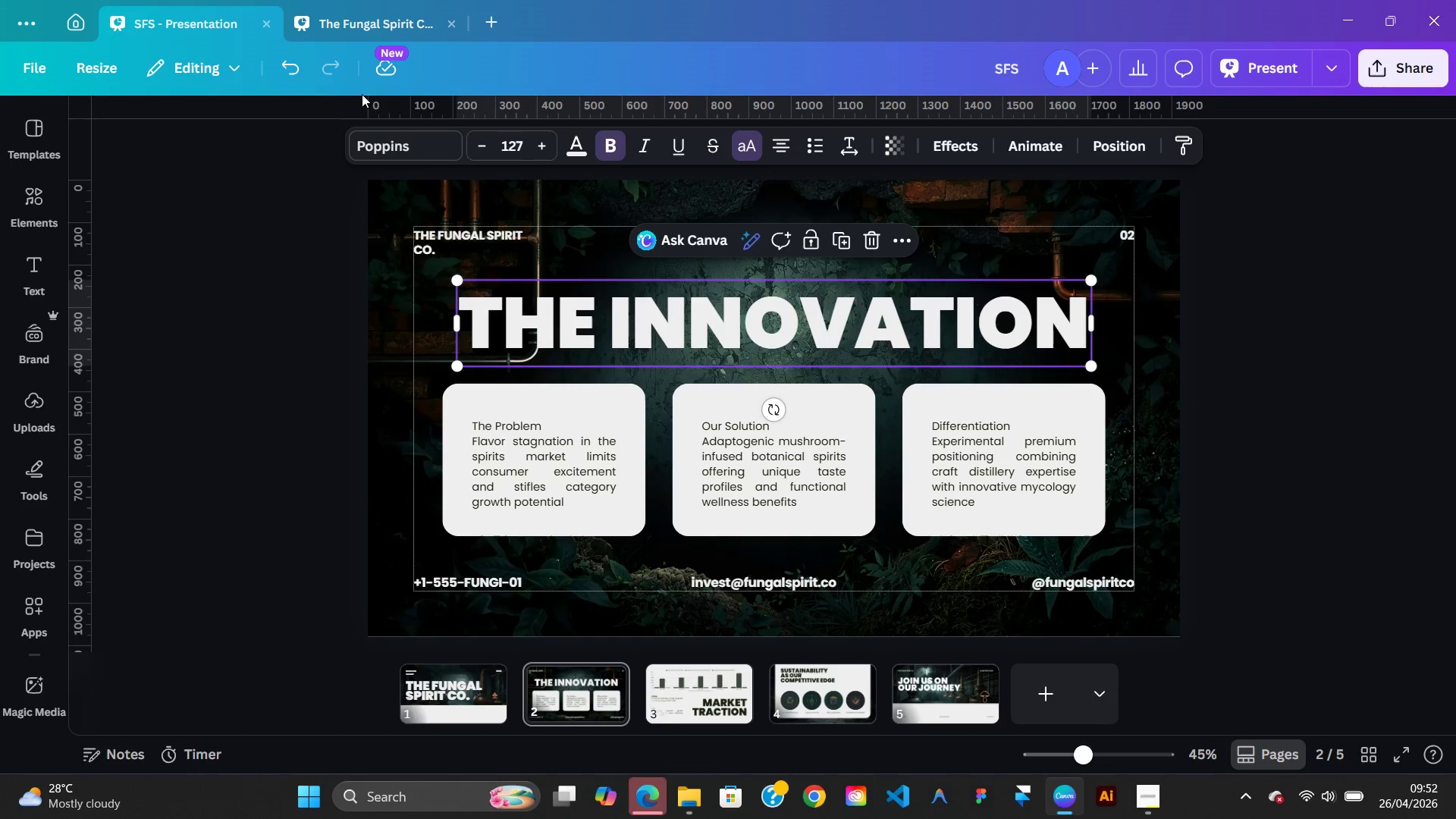 
left_click([343, 25])
 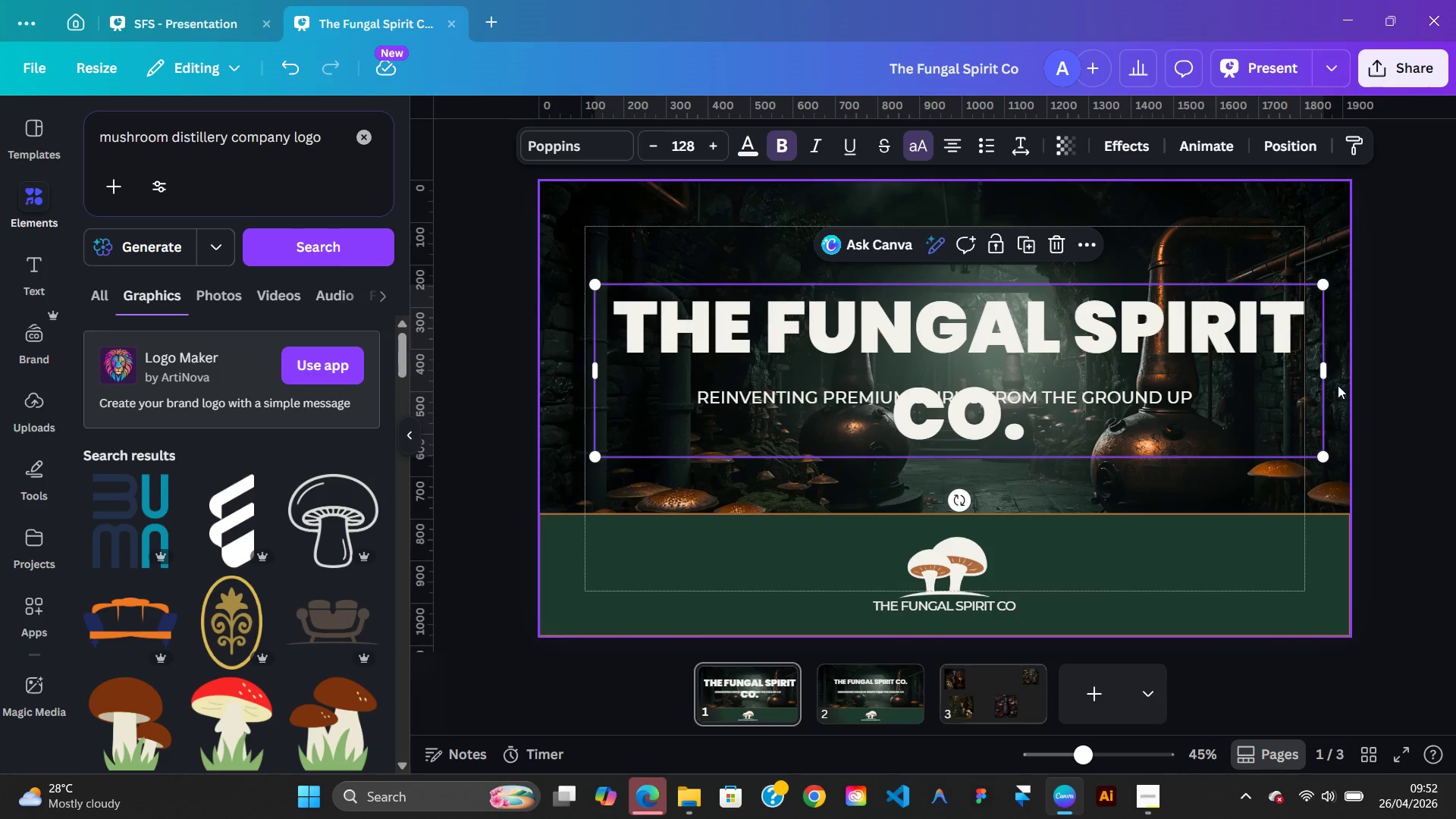 
left_click_drag(start_coordinate=[1327, 371], to_coordinate=[1193, 353])
 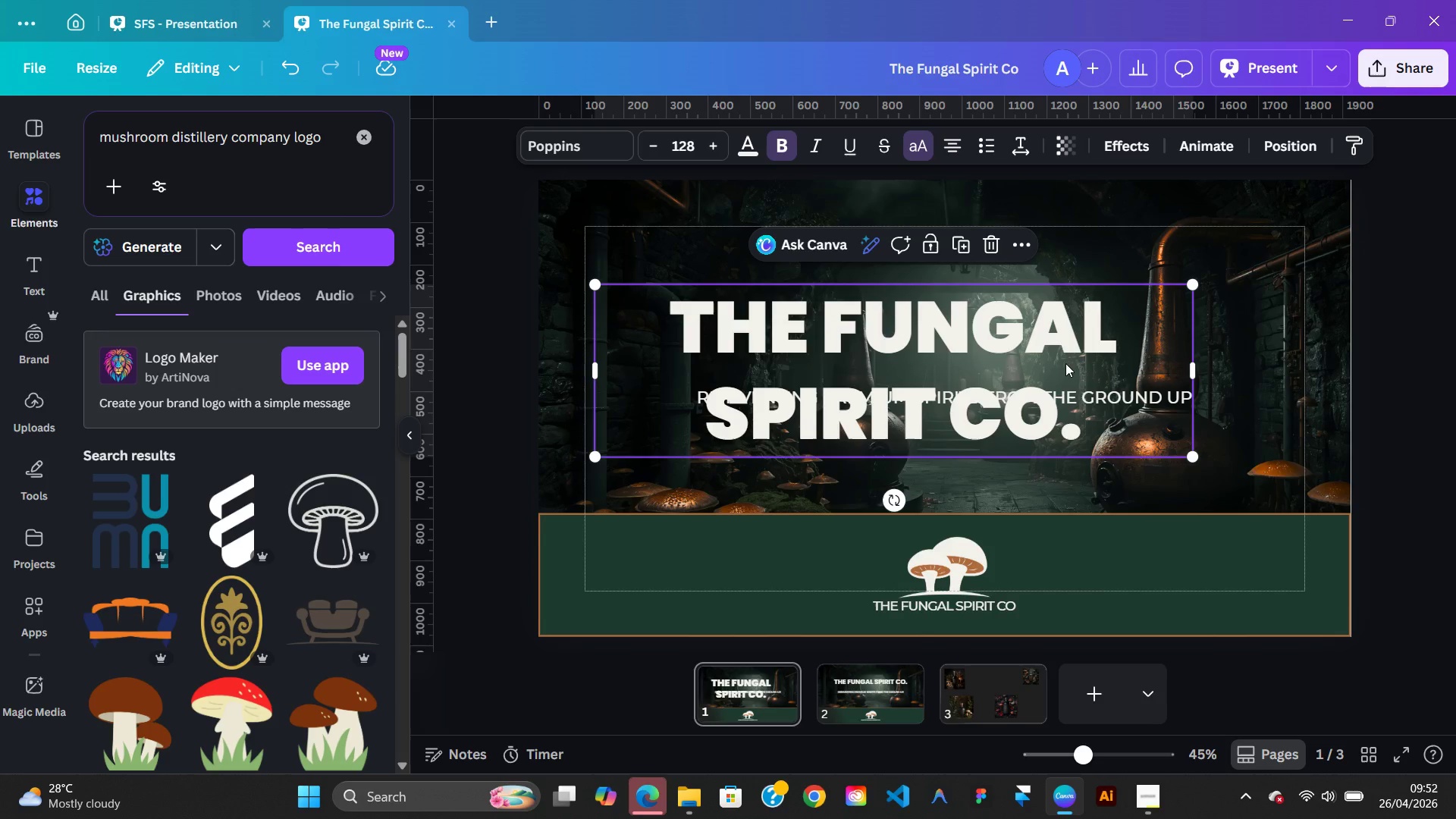 
left_click_drag(start_coordinate=[1065, 363], to_coordinate=[1094, 292])
 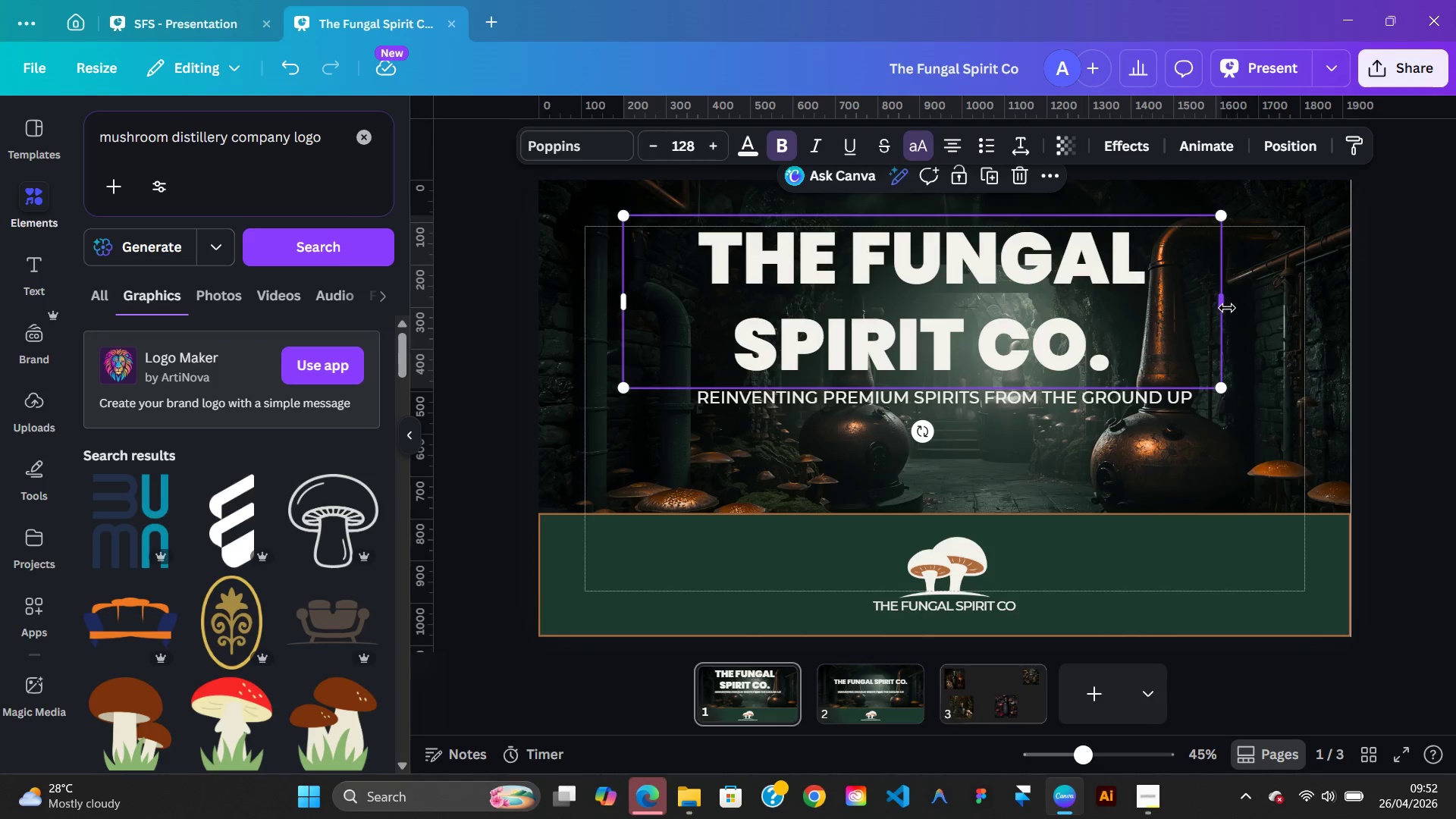 
left_click_drag(start_coordinate=[1227, 308], to_coordinate=[1441, 290])
 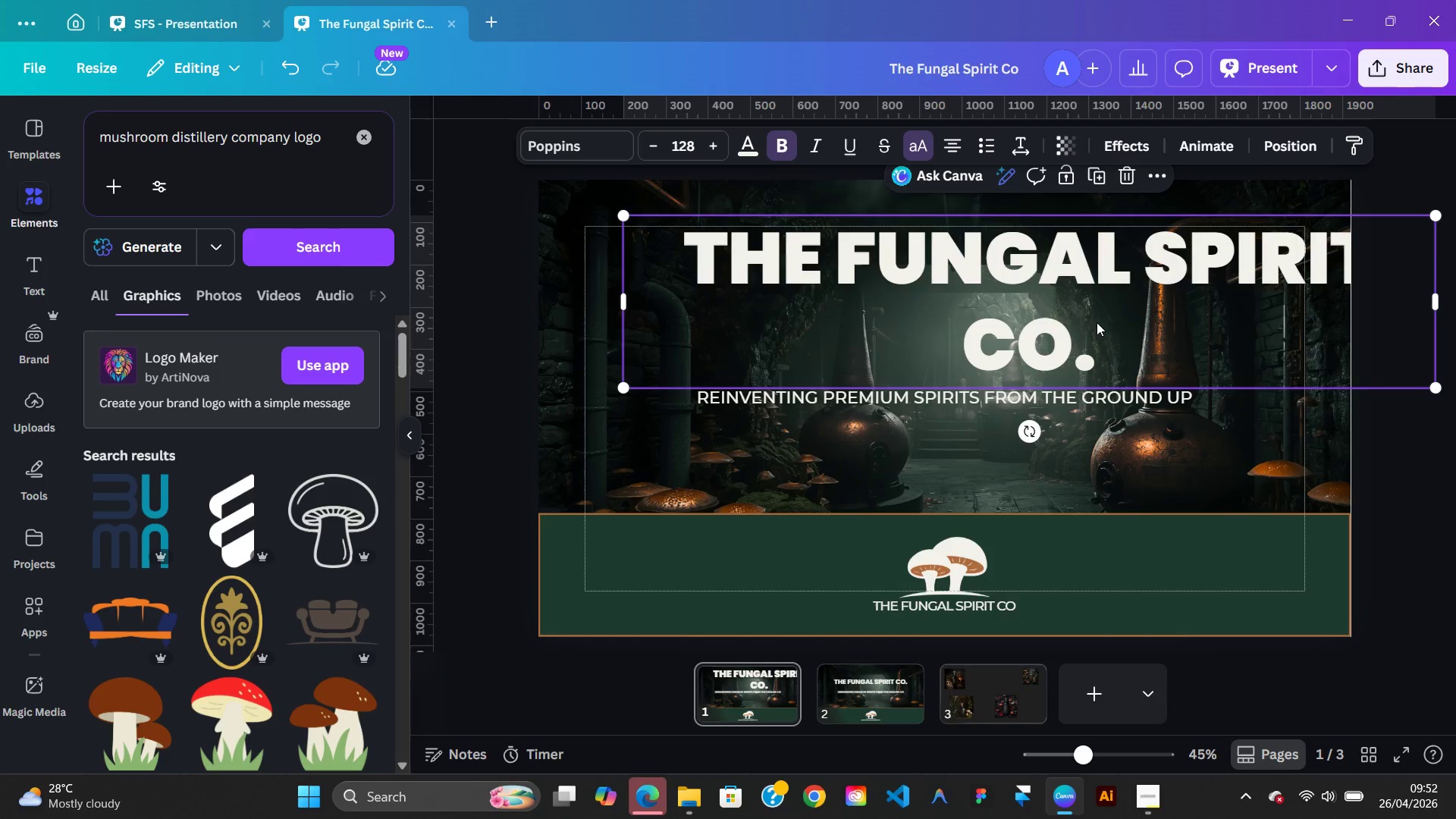 
left_click_drag(start_coordinate=[1097, 322], to_coordinate=[918, 336])
 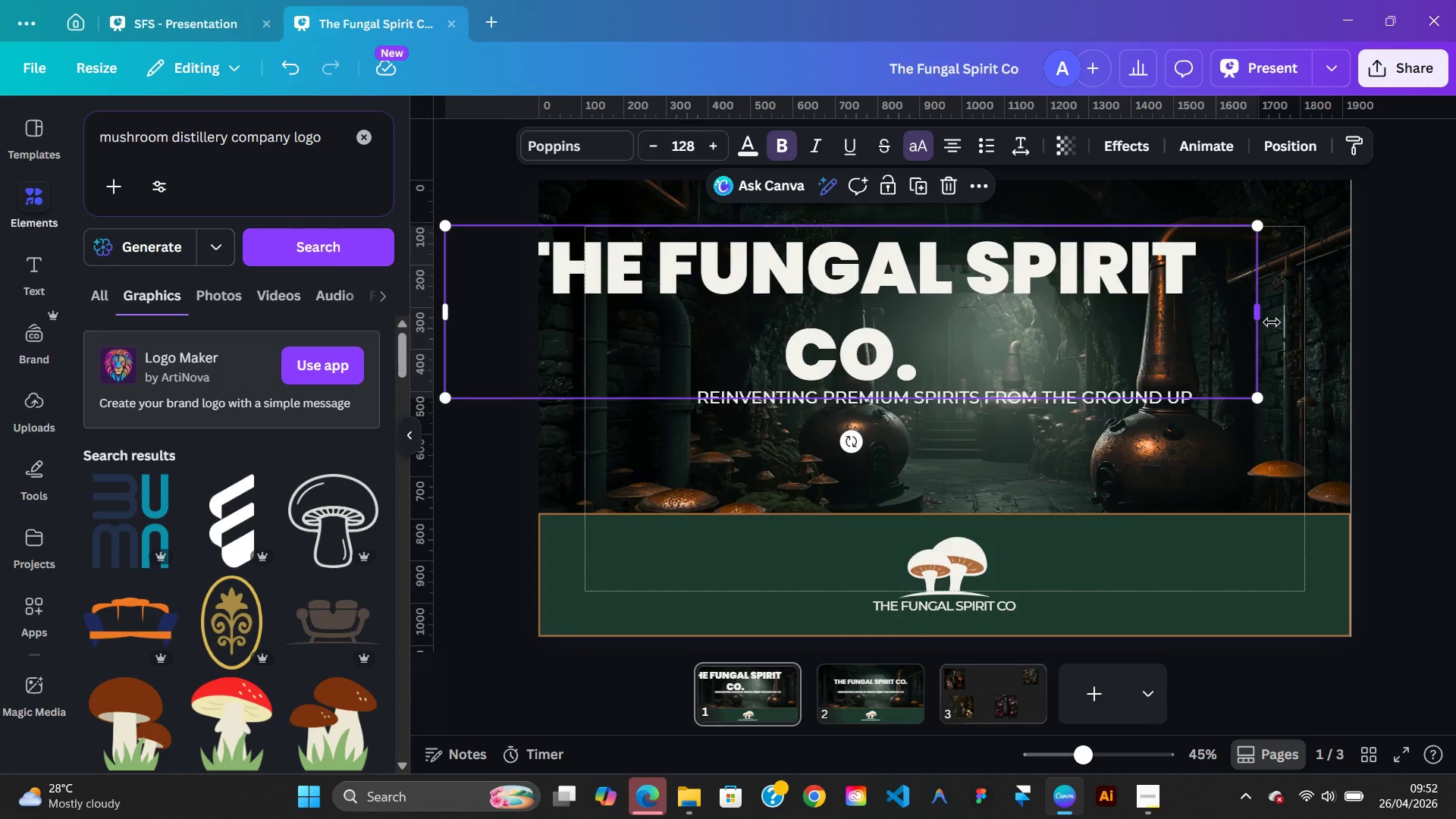 
left_click_drag(start_coordinate=[1272, 322], to_coordinate=[1302, 299])
 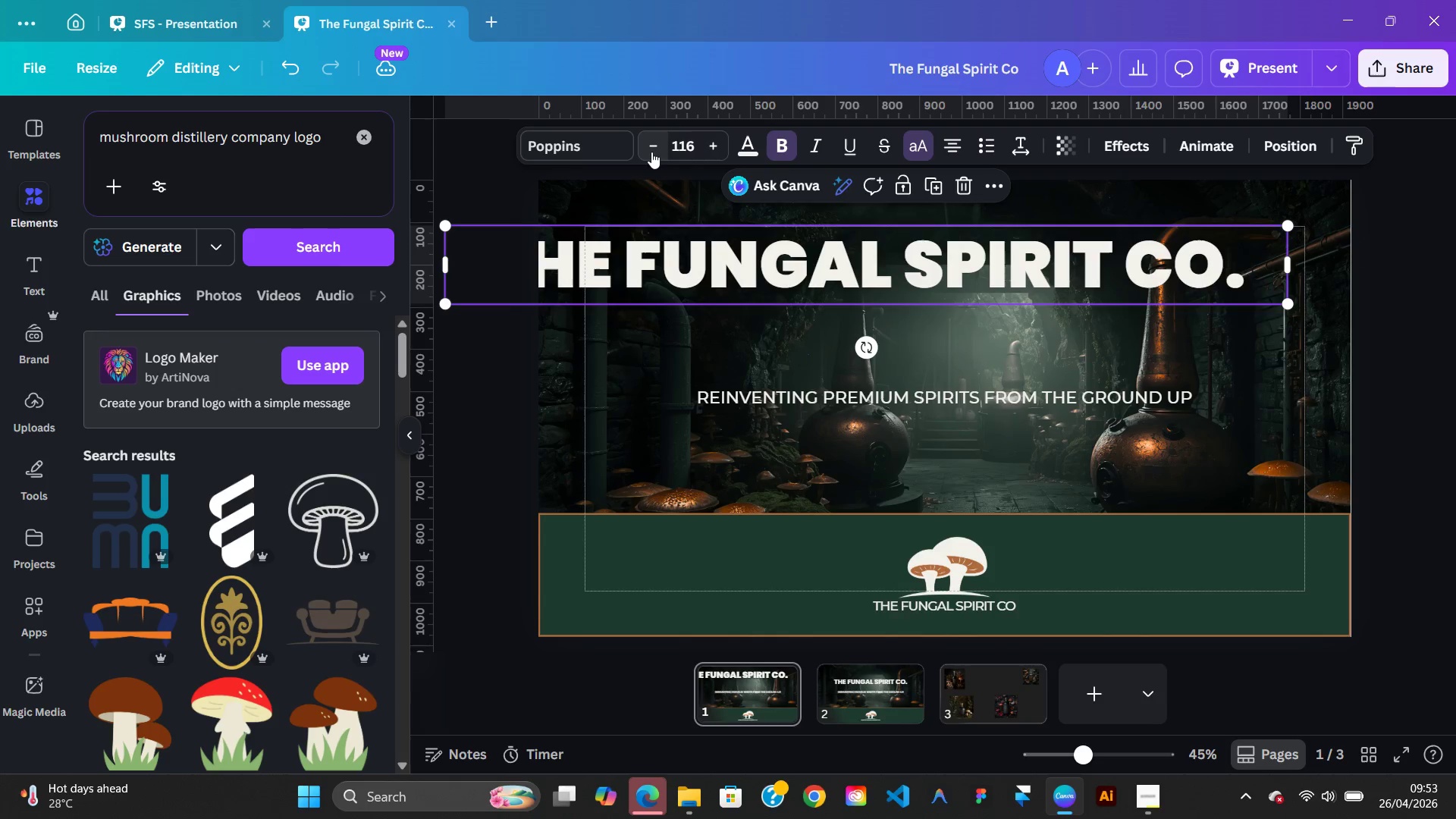 
left_click([651, 152])
 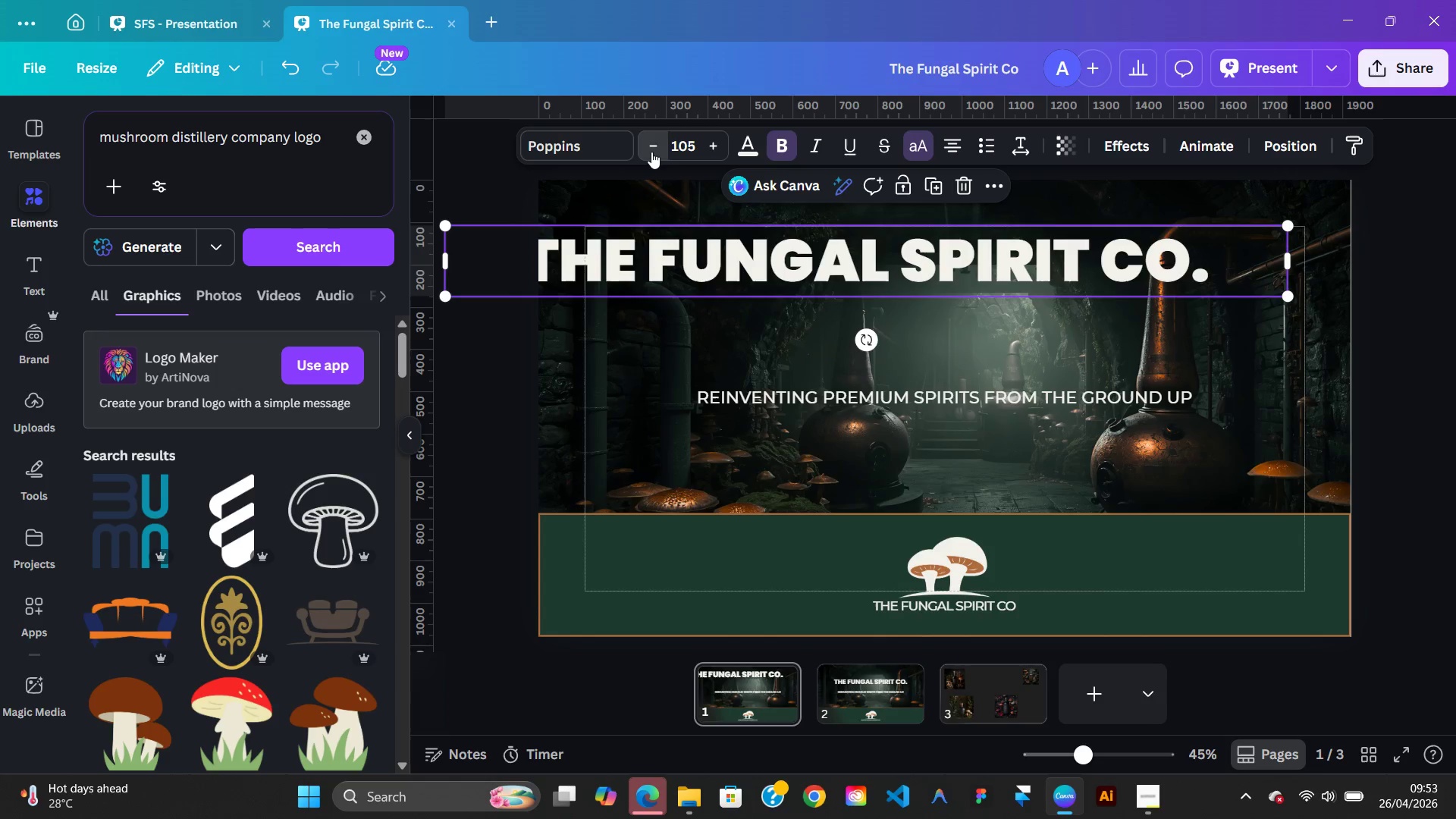 
double_click([651, 152])
 